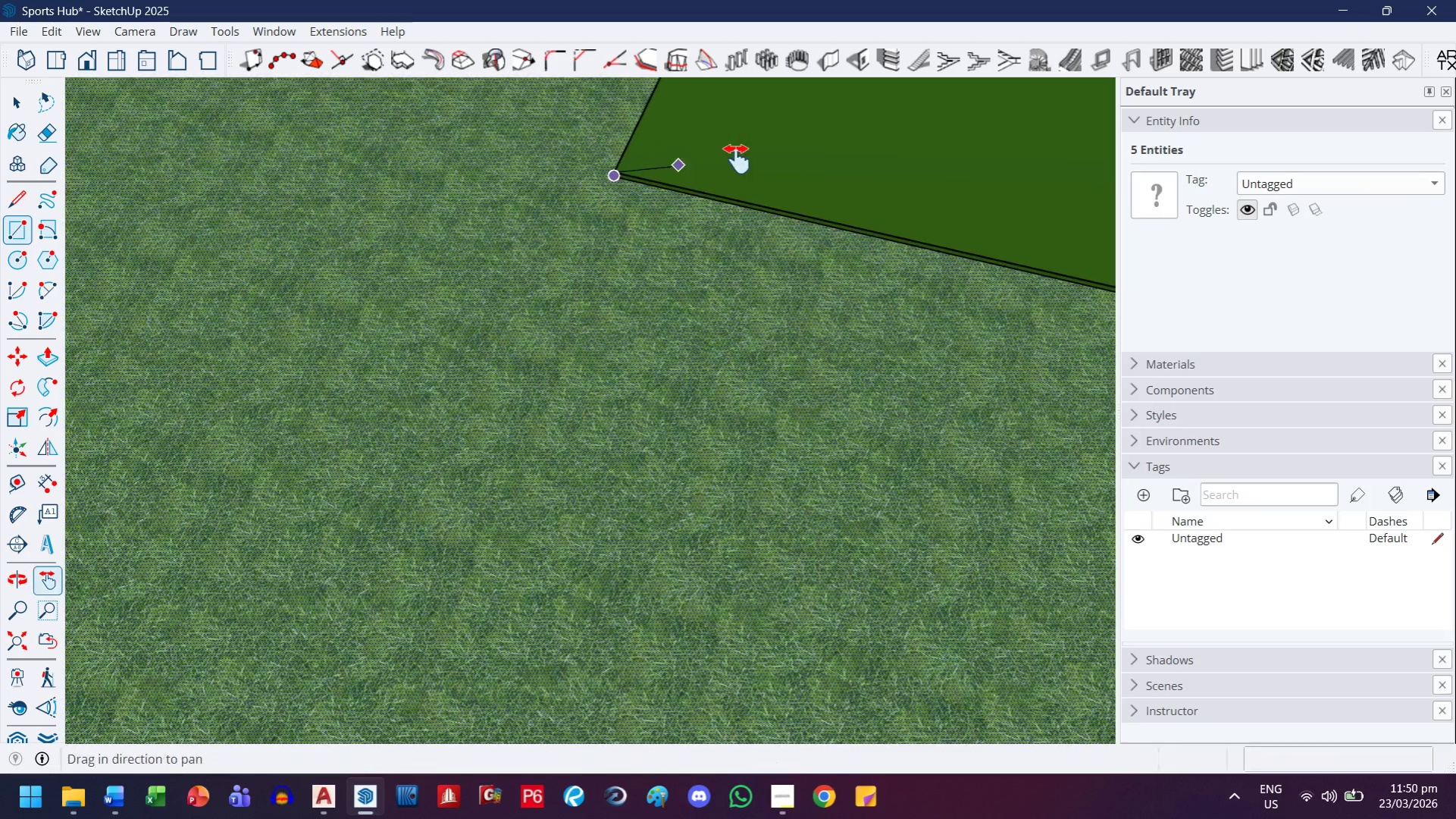 
left_click_drag(start_coordinate=[820, 256], to_coordinate=[191, 404])
 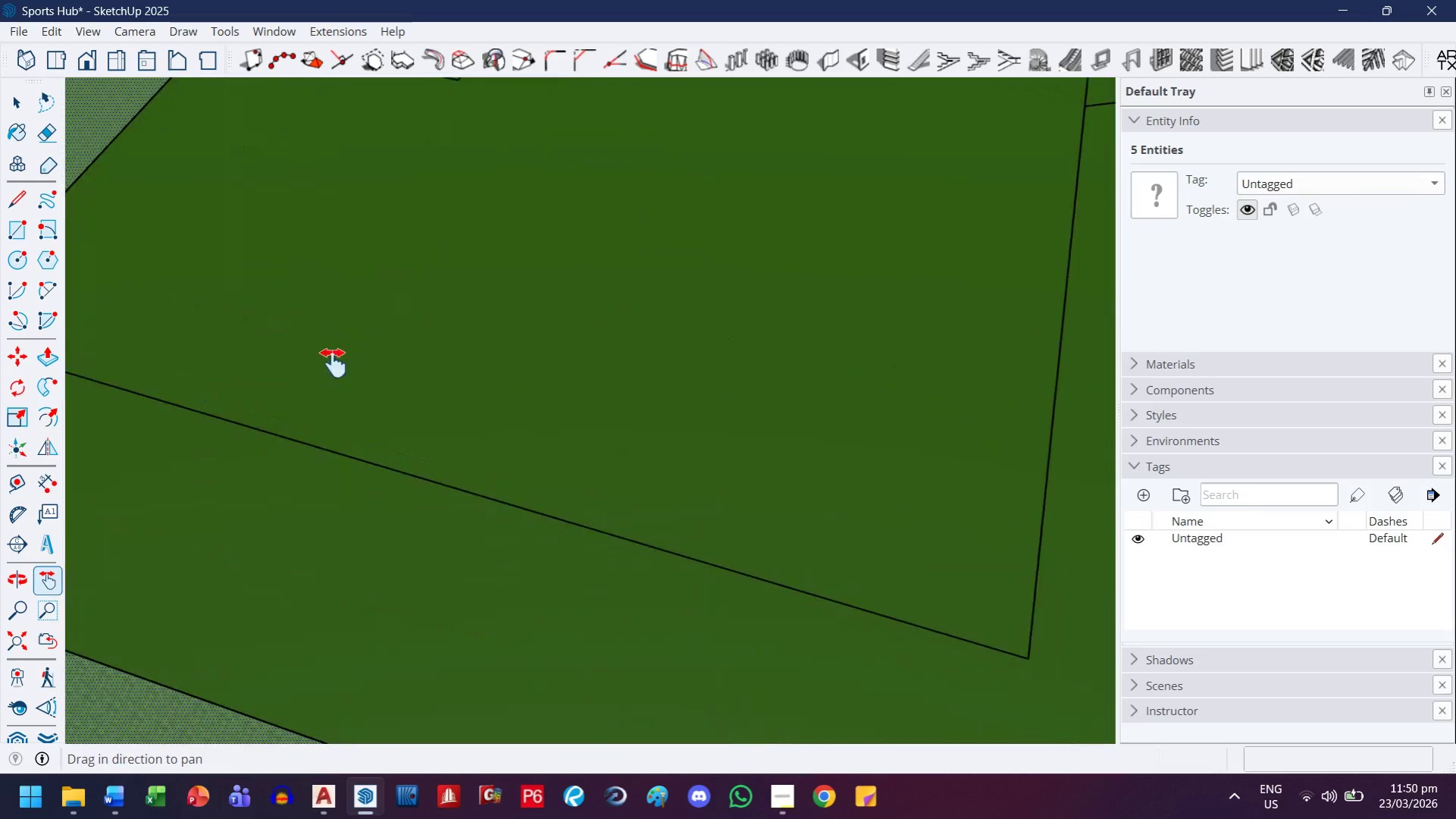 
scroll: coordinate [478, 356], scroll_direction: down, amount: 21.0
 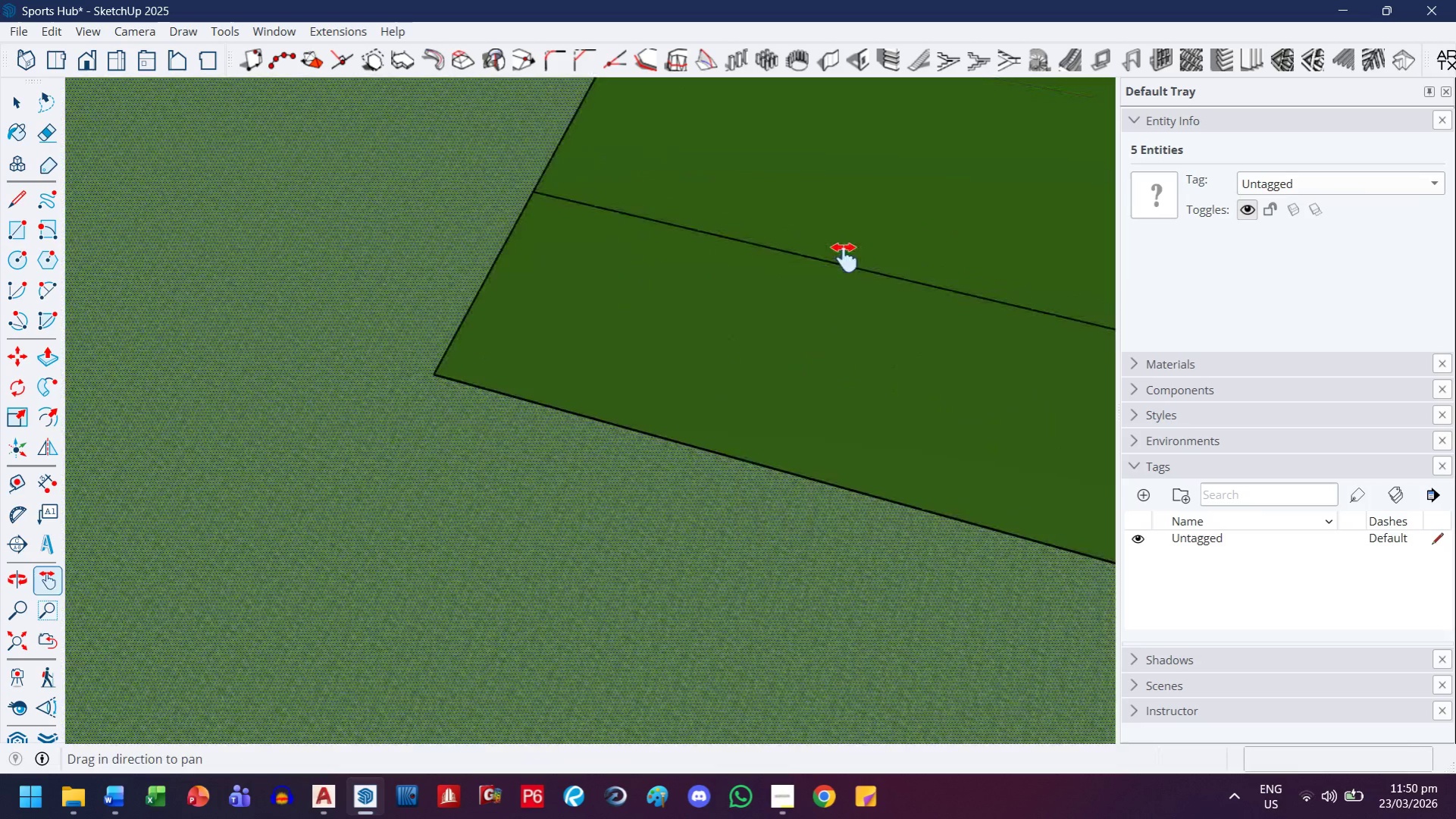 
left_click_drag(start_coordinate=[778, 257], to_coordinate=[280, 358])
 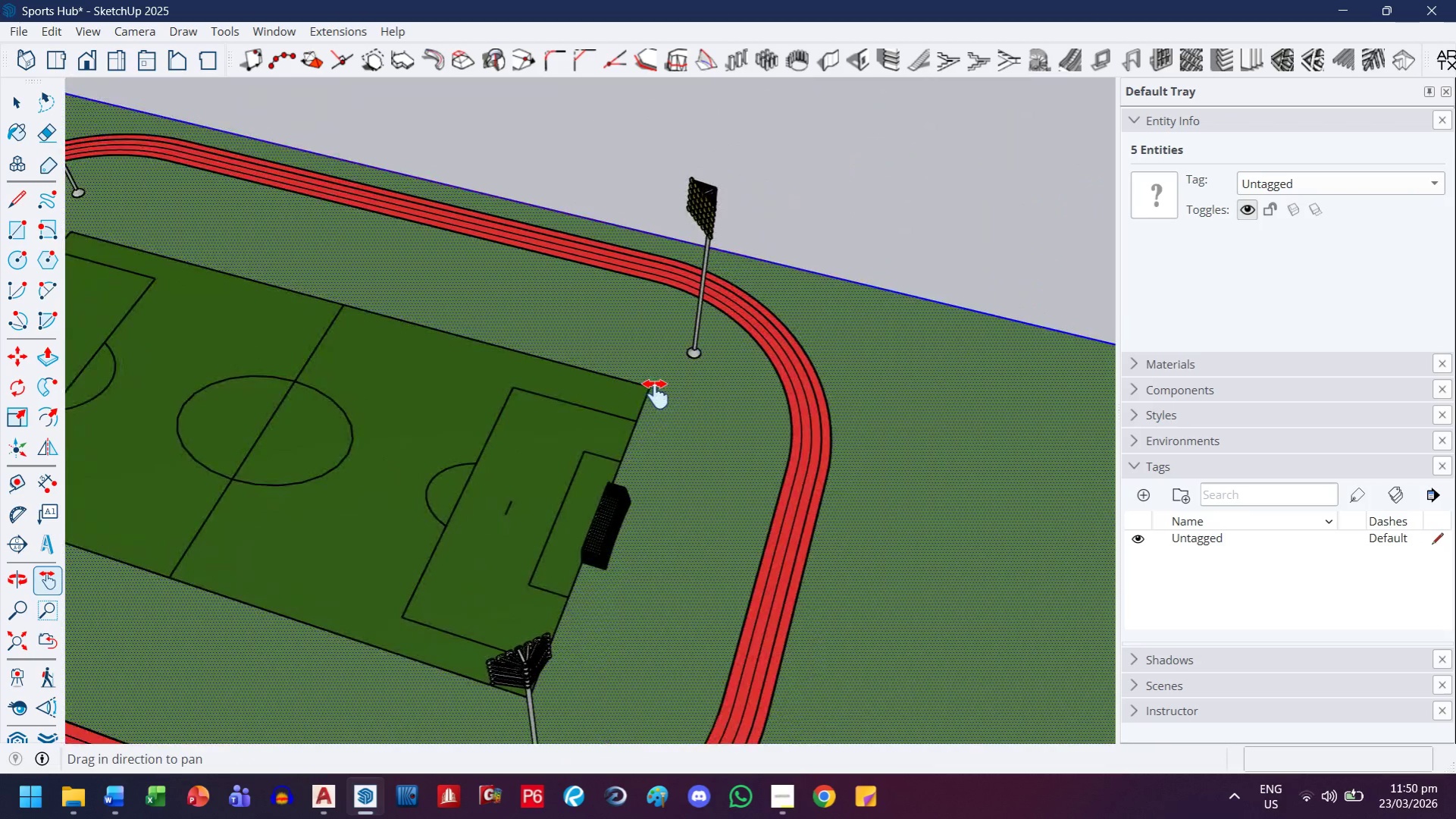 
scroll: coordinate [491, 340], scroll_direction: down, amount: 22.0
 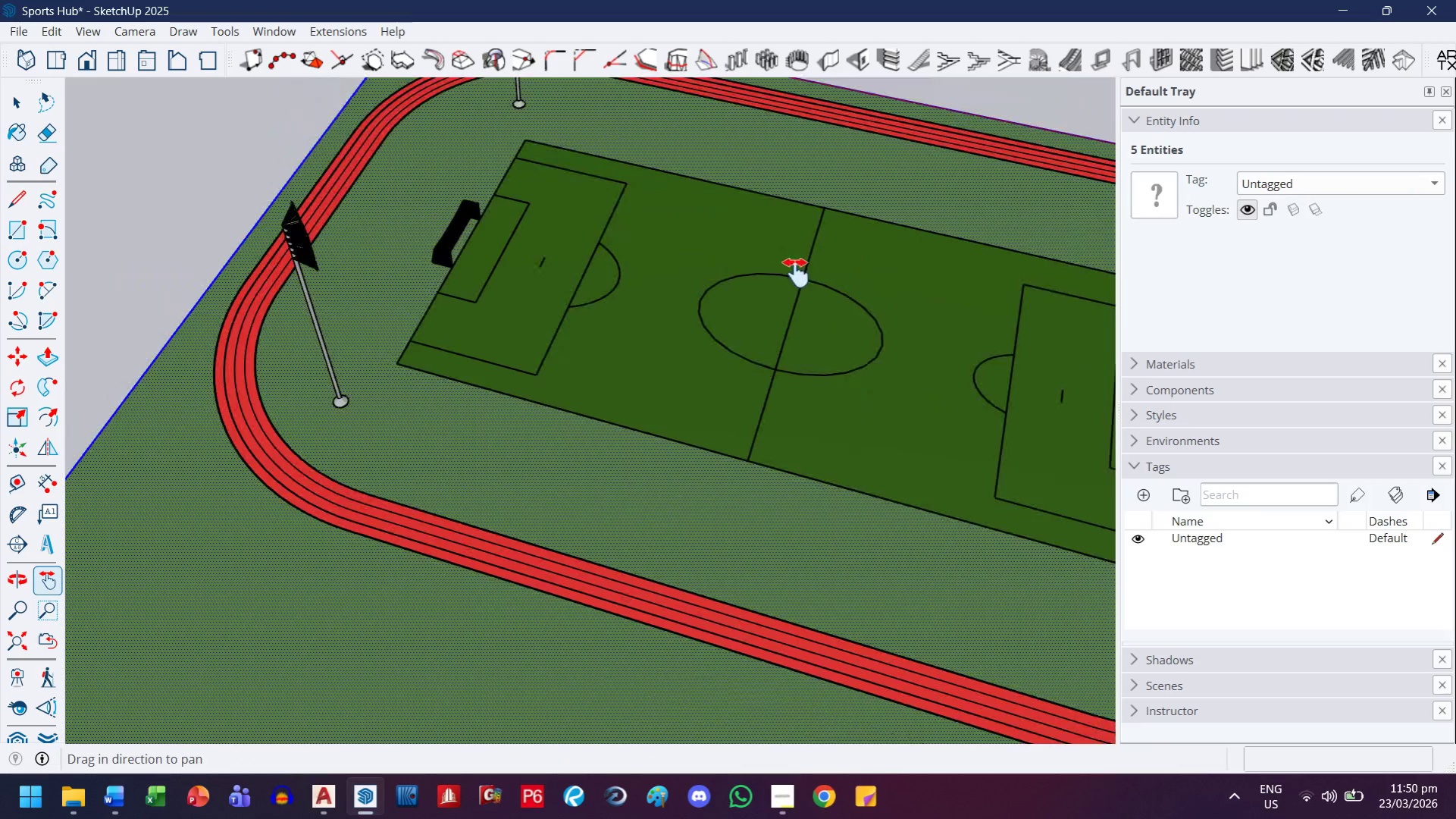 
key(Escape)
 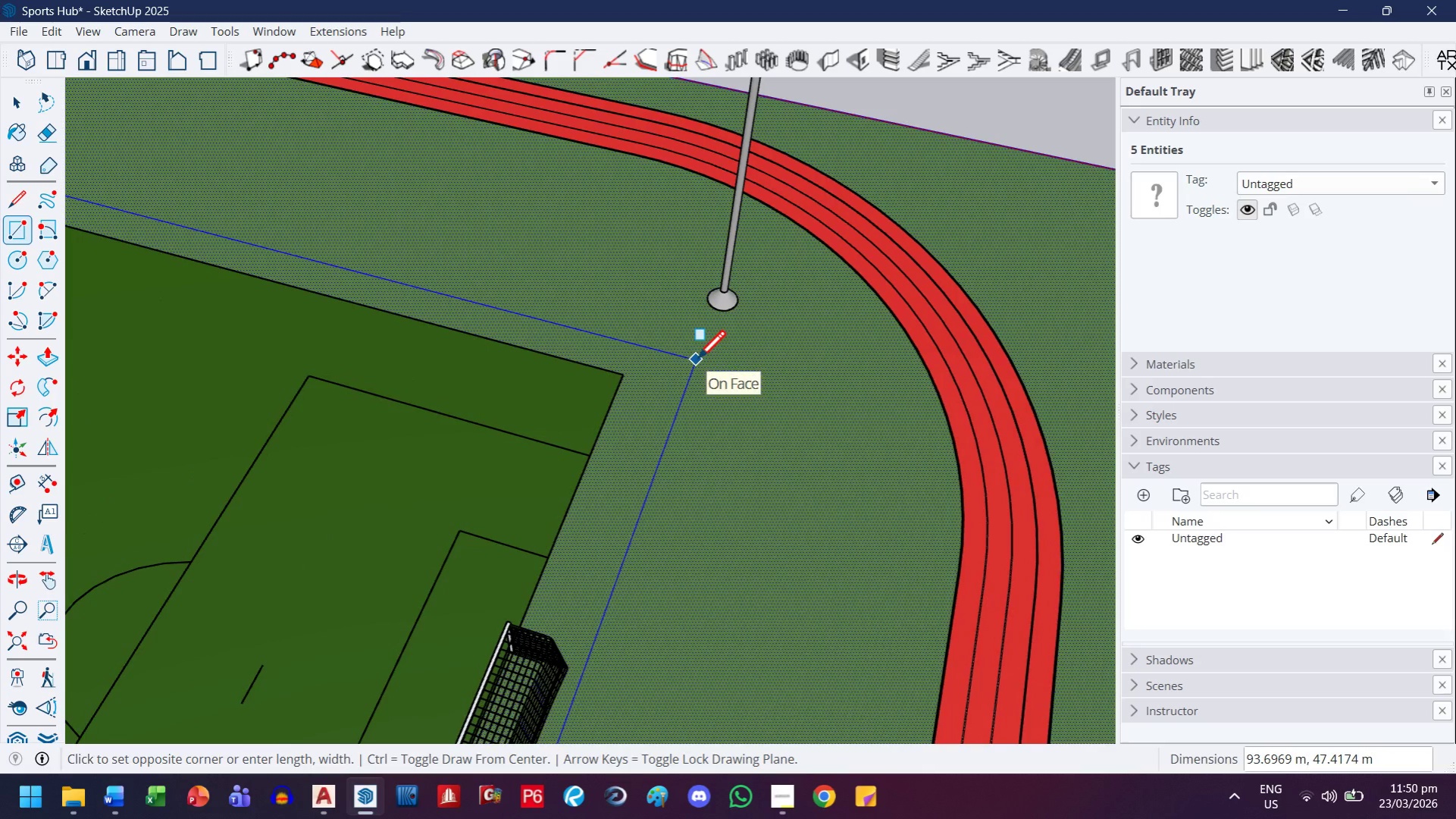 
scroll: coordinate [692, 400], scroll_direction: up, amount: 8.0
 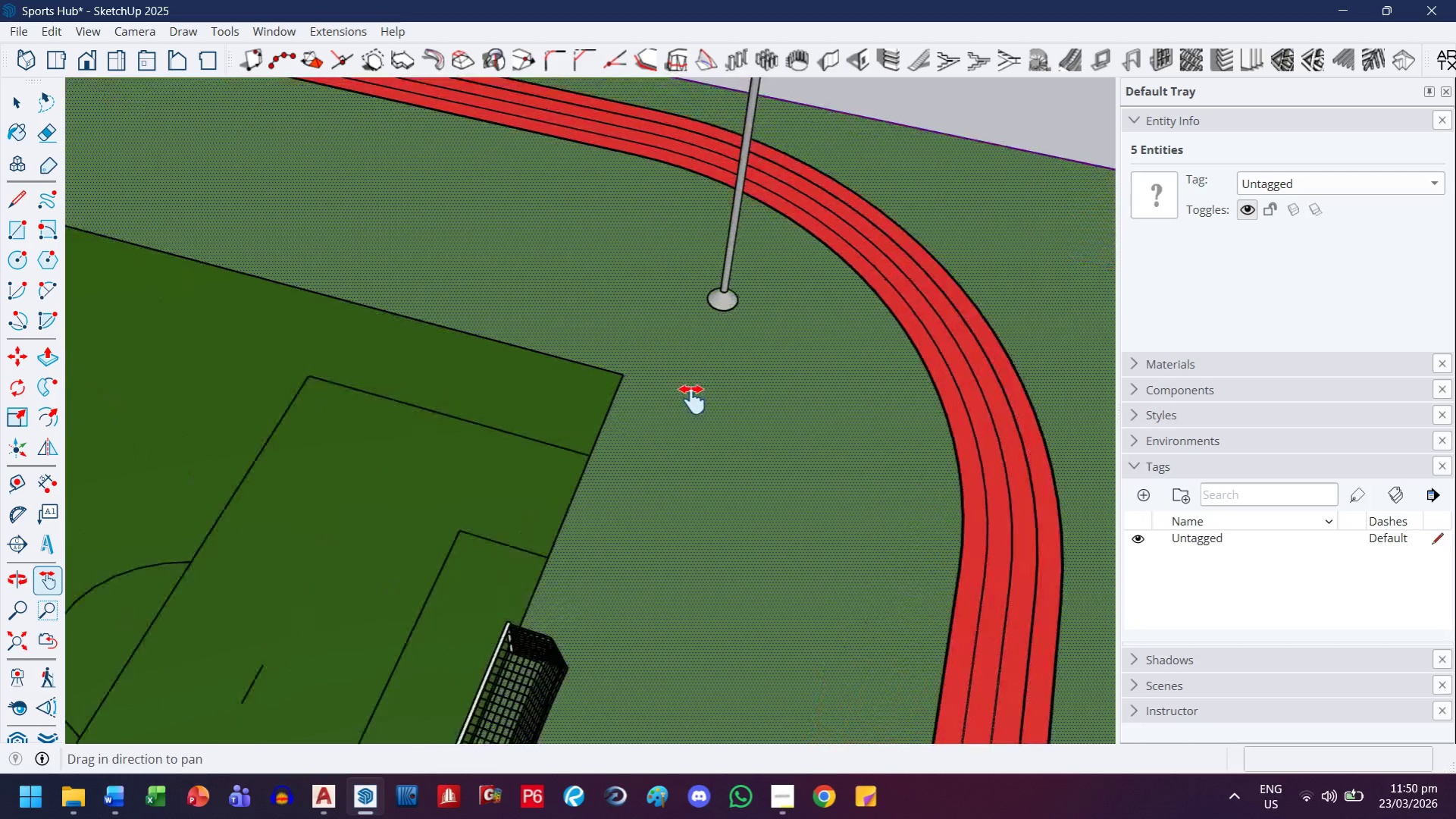 
key(ArrowLeft)
 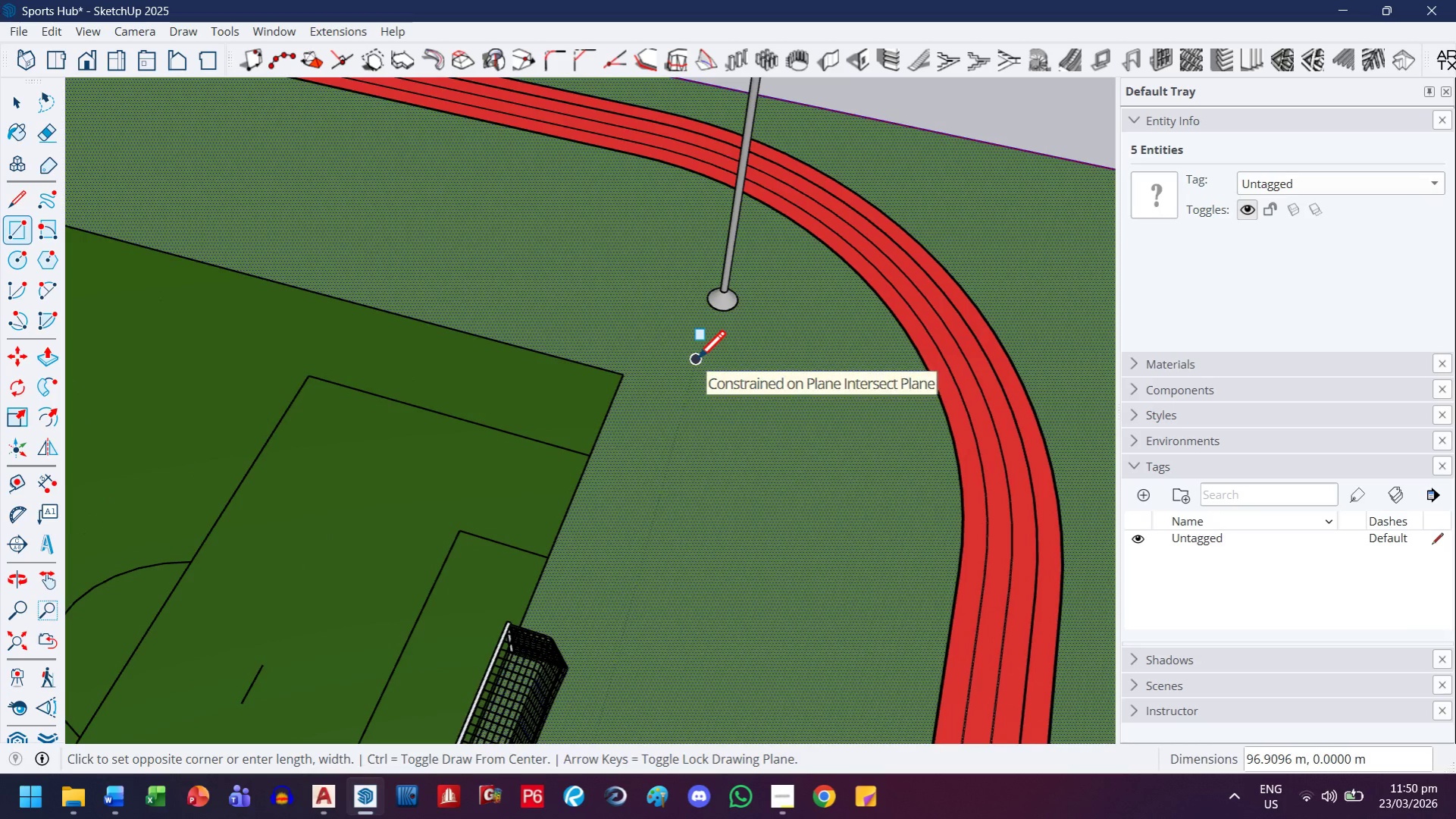 
key(ArrowRight)
 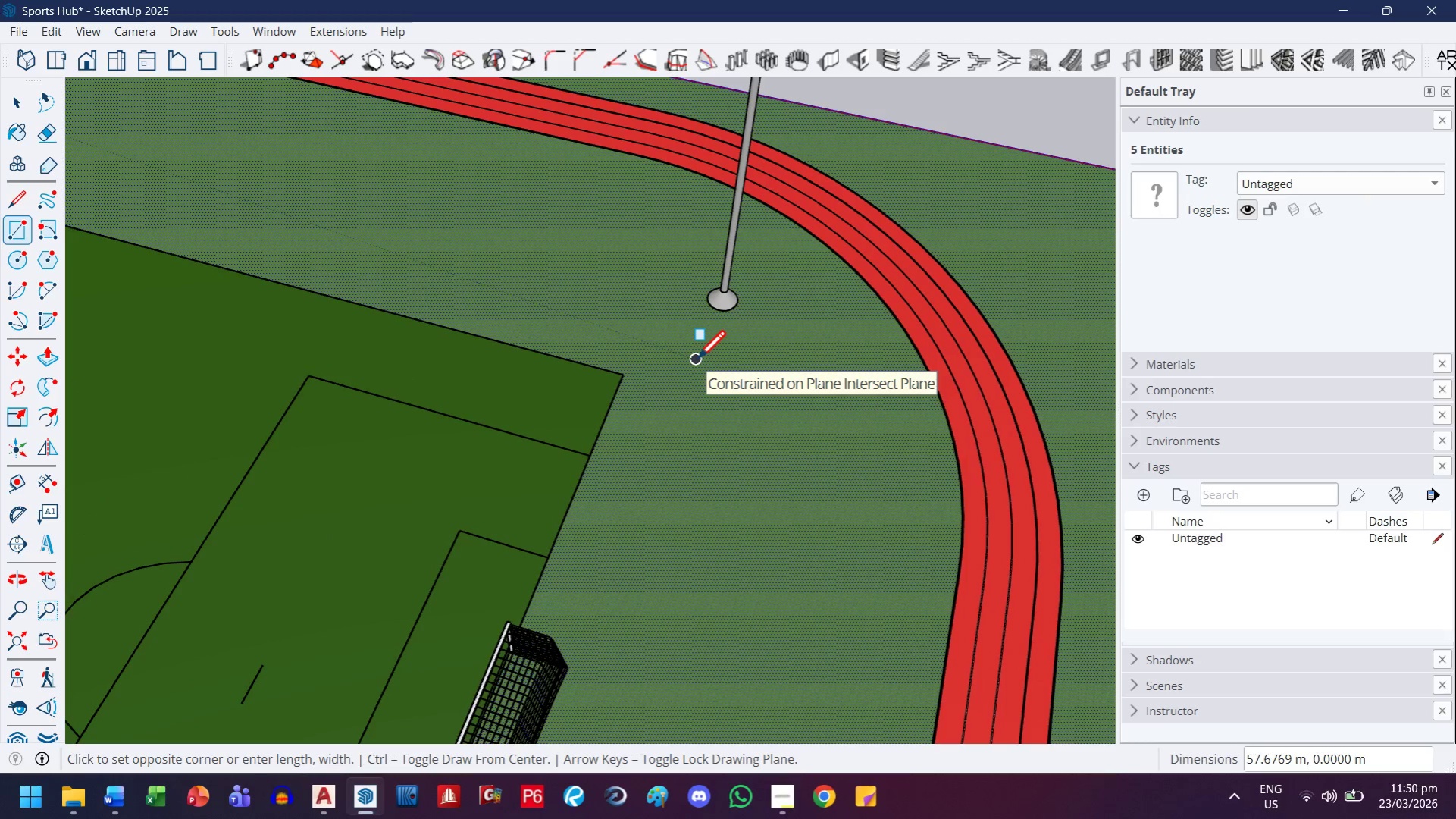 
key(ArrowUp)
 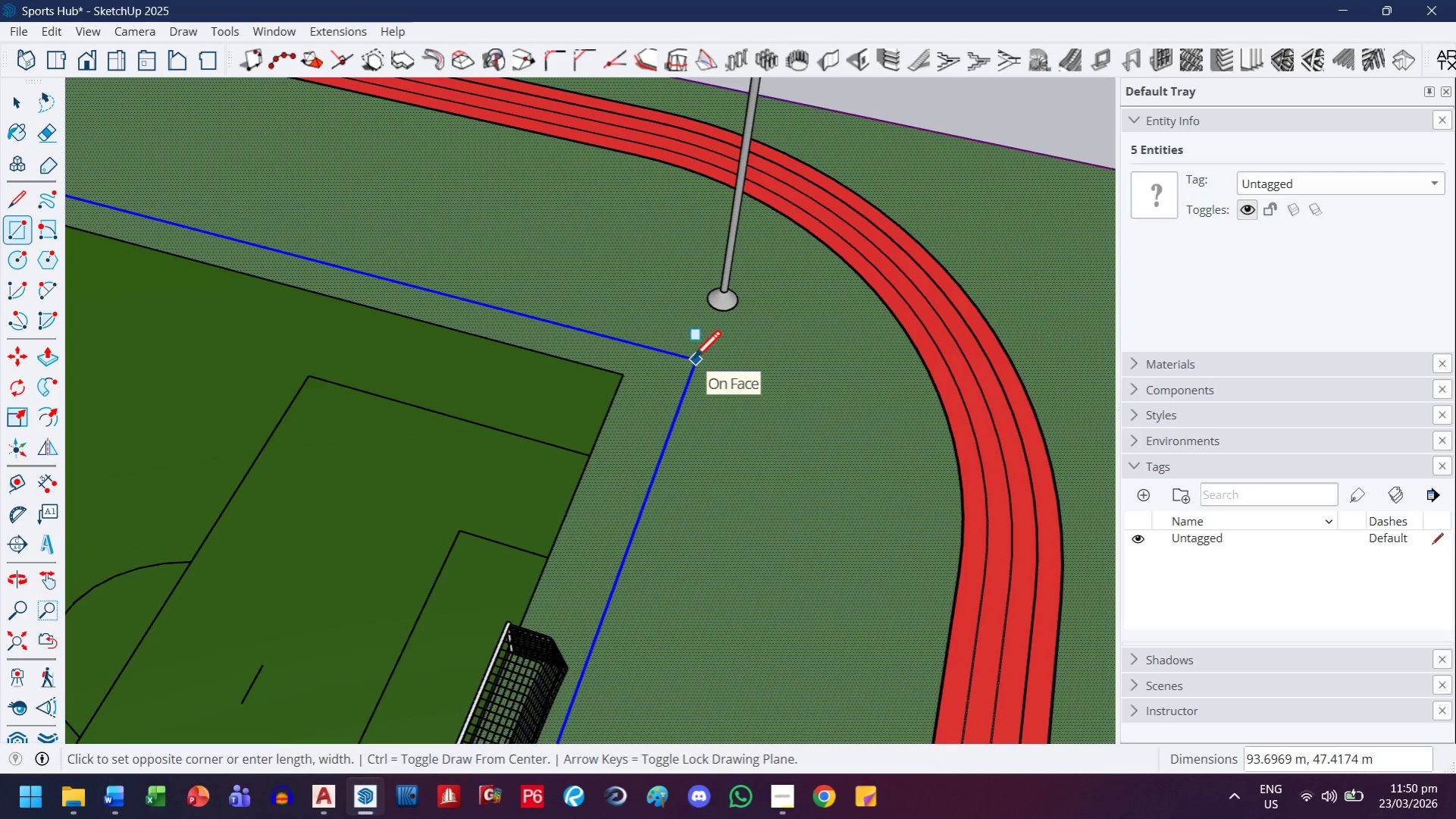 
scroll: coordinate [564, 315], scroll_direction: up, amount: 63.0
 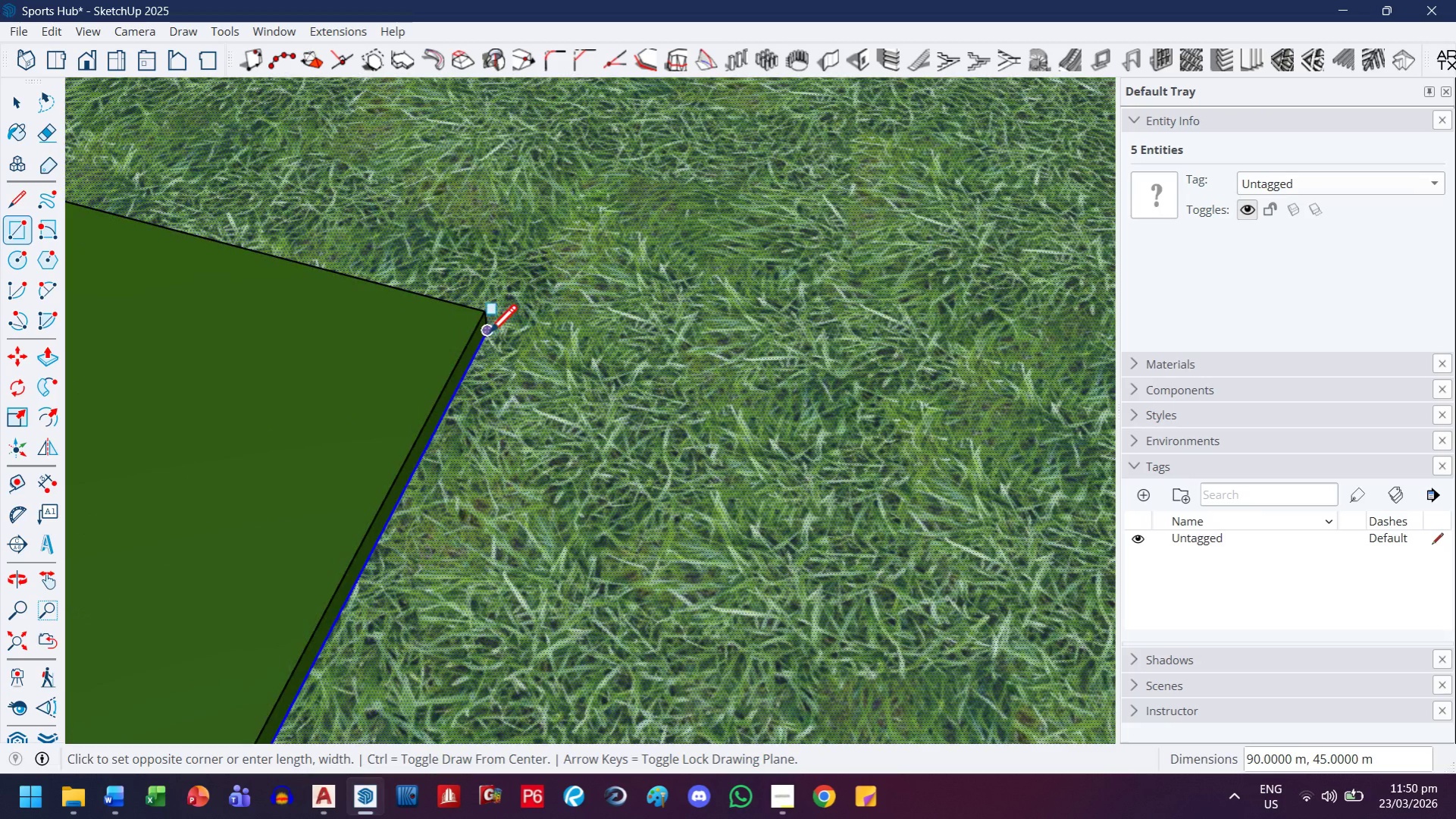 
left_click([488, 334])
 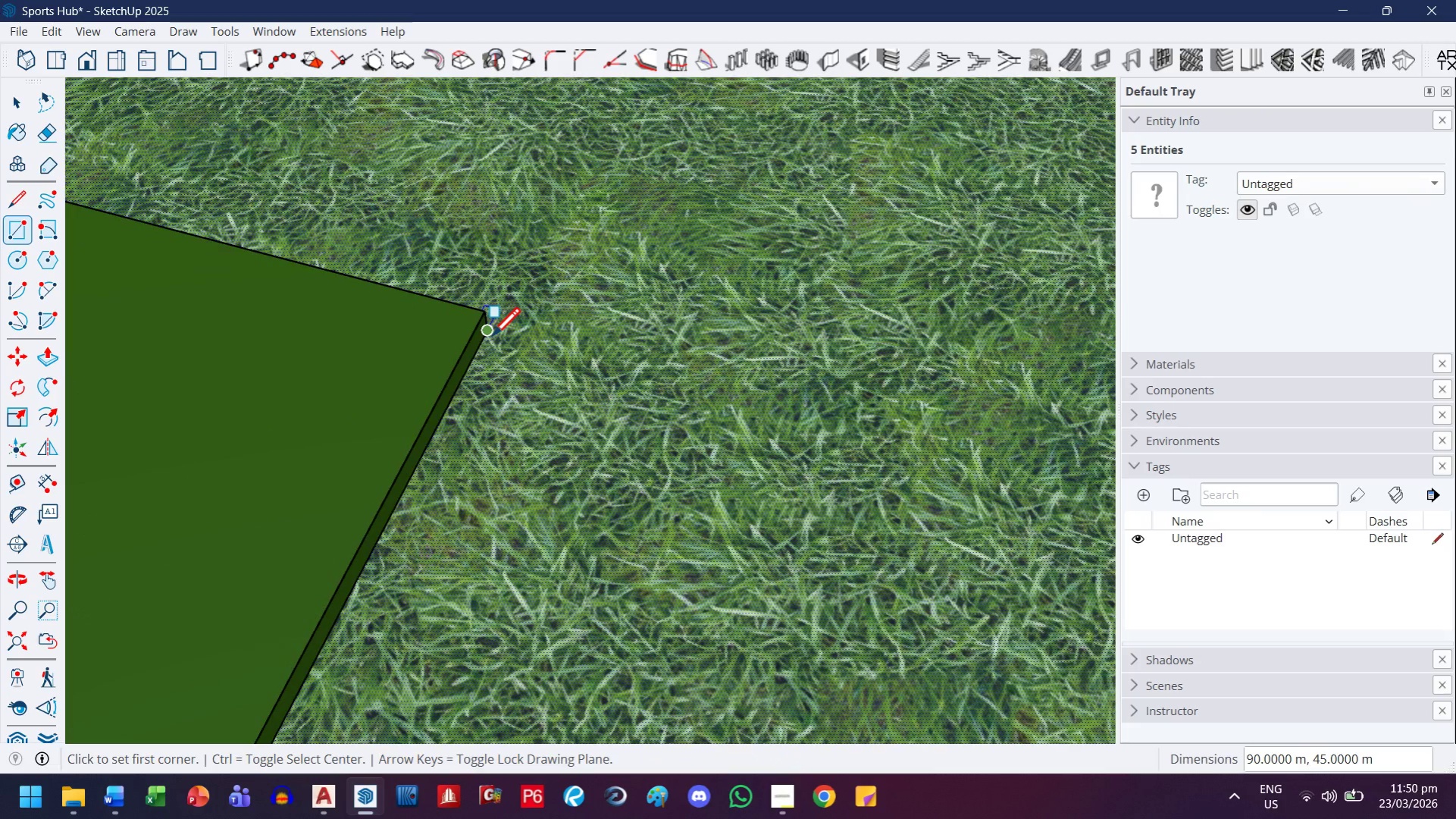 
key(F)
 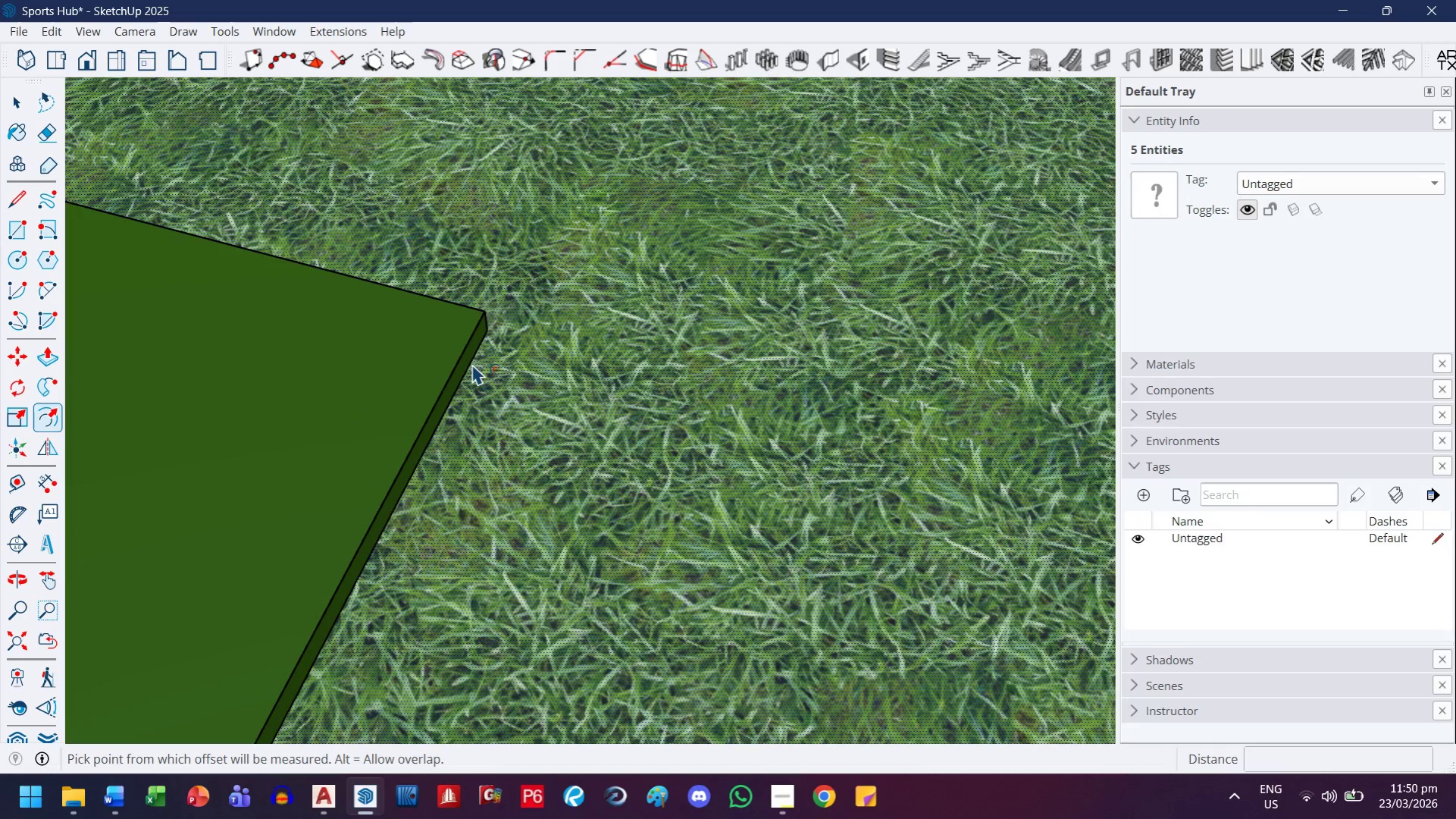 
left_click([471, 364])
 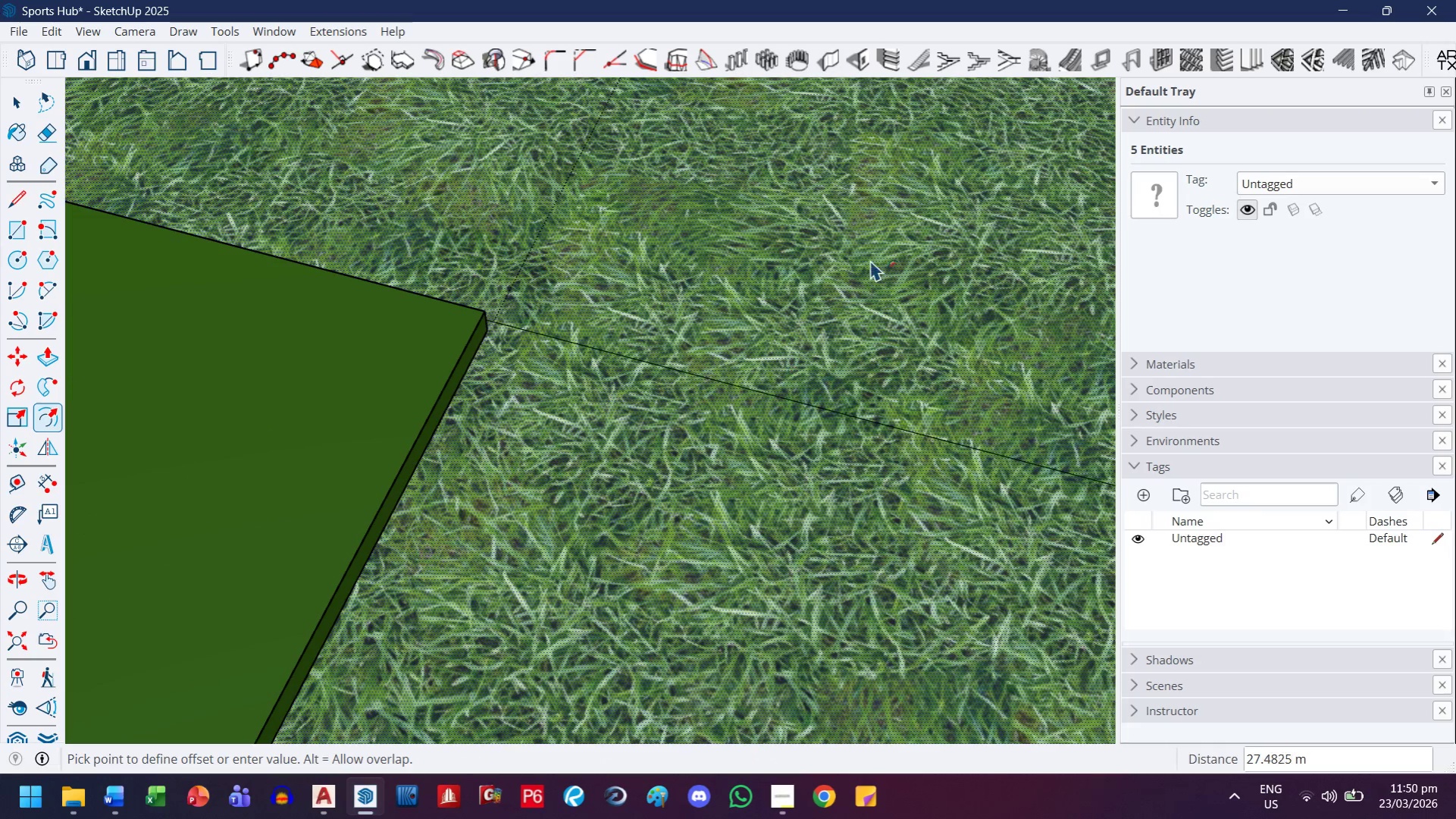 
scroll: coordinate [617, 222], scroll_direction: down, amount: 41.0
 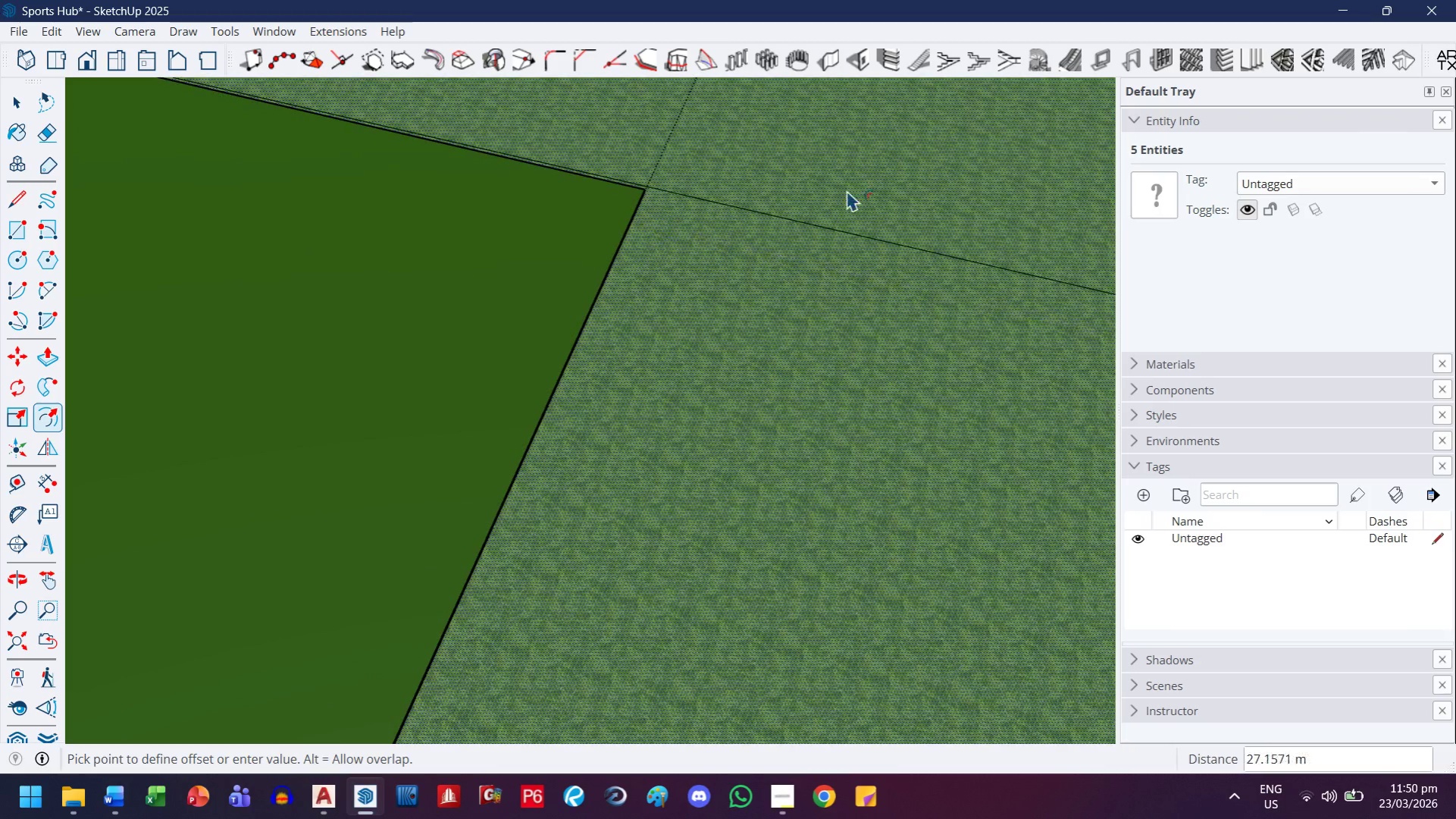 
key(H)
 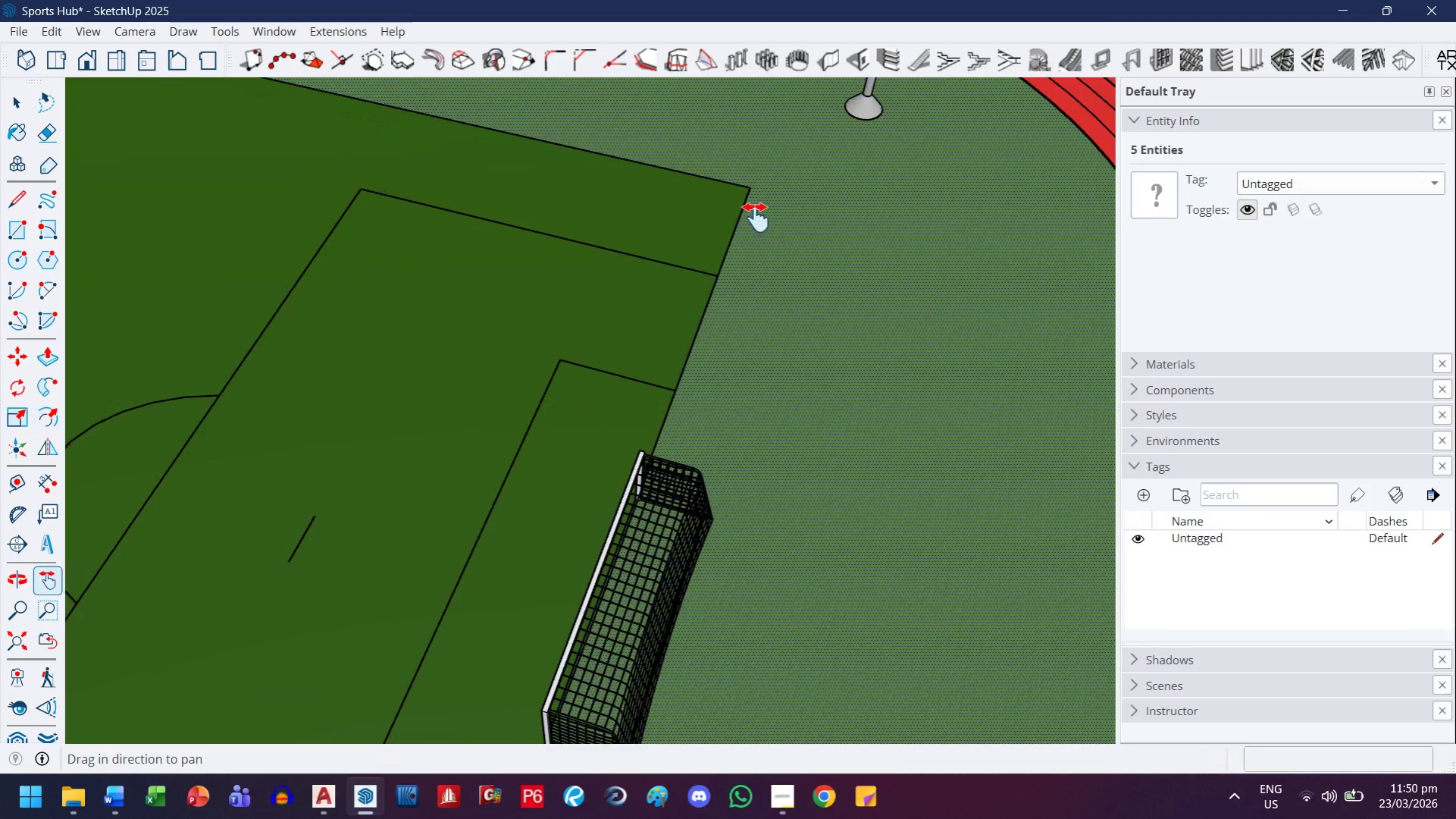 
left_click_drag(start_coordinate=[756, 218], to_coordinate=[657, 496])
 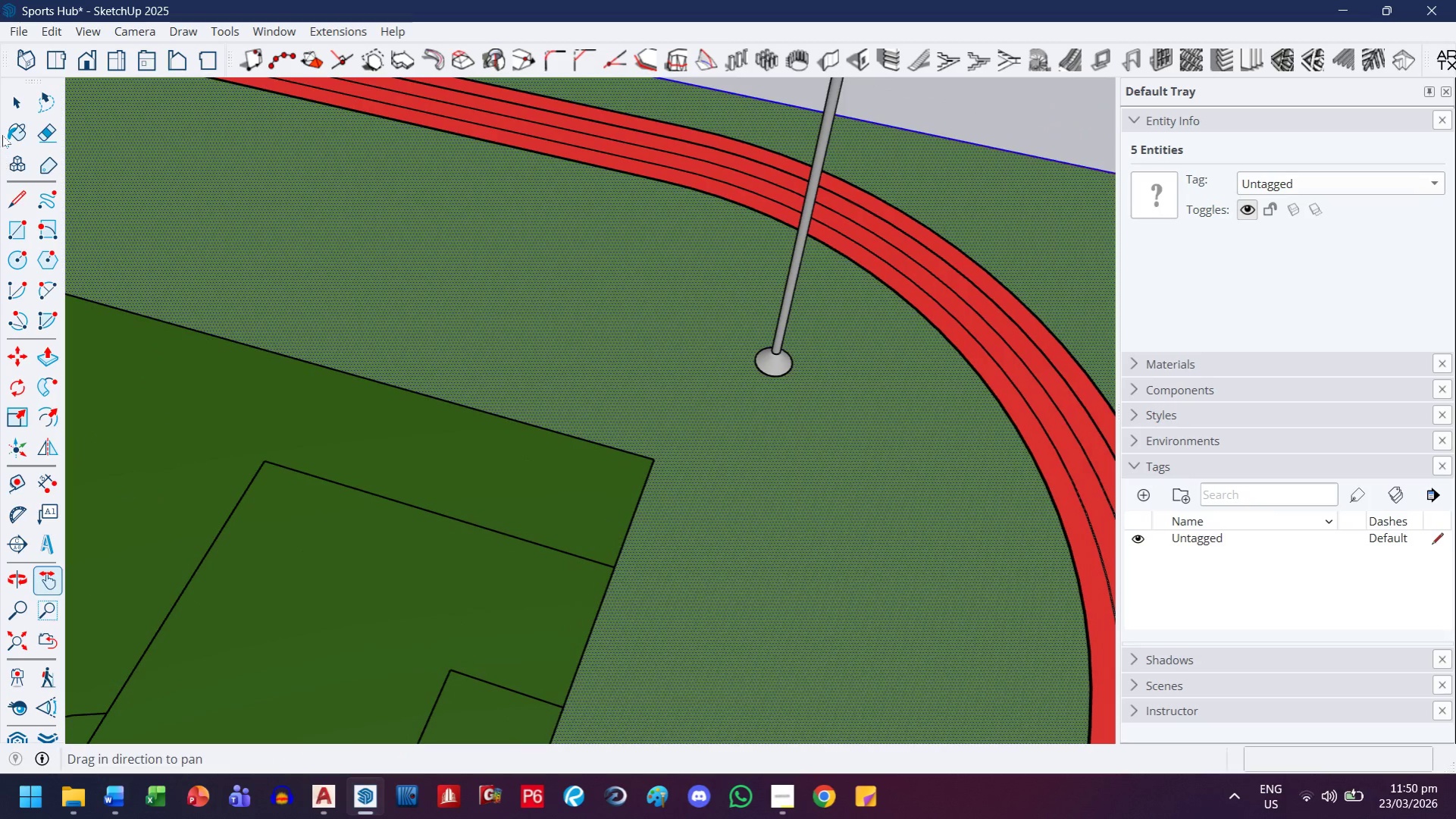 
scroll: coordinate [757, 213], scroll_direction: down, amount: 31.0
 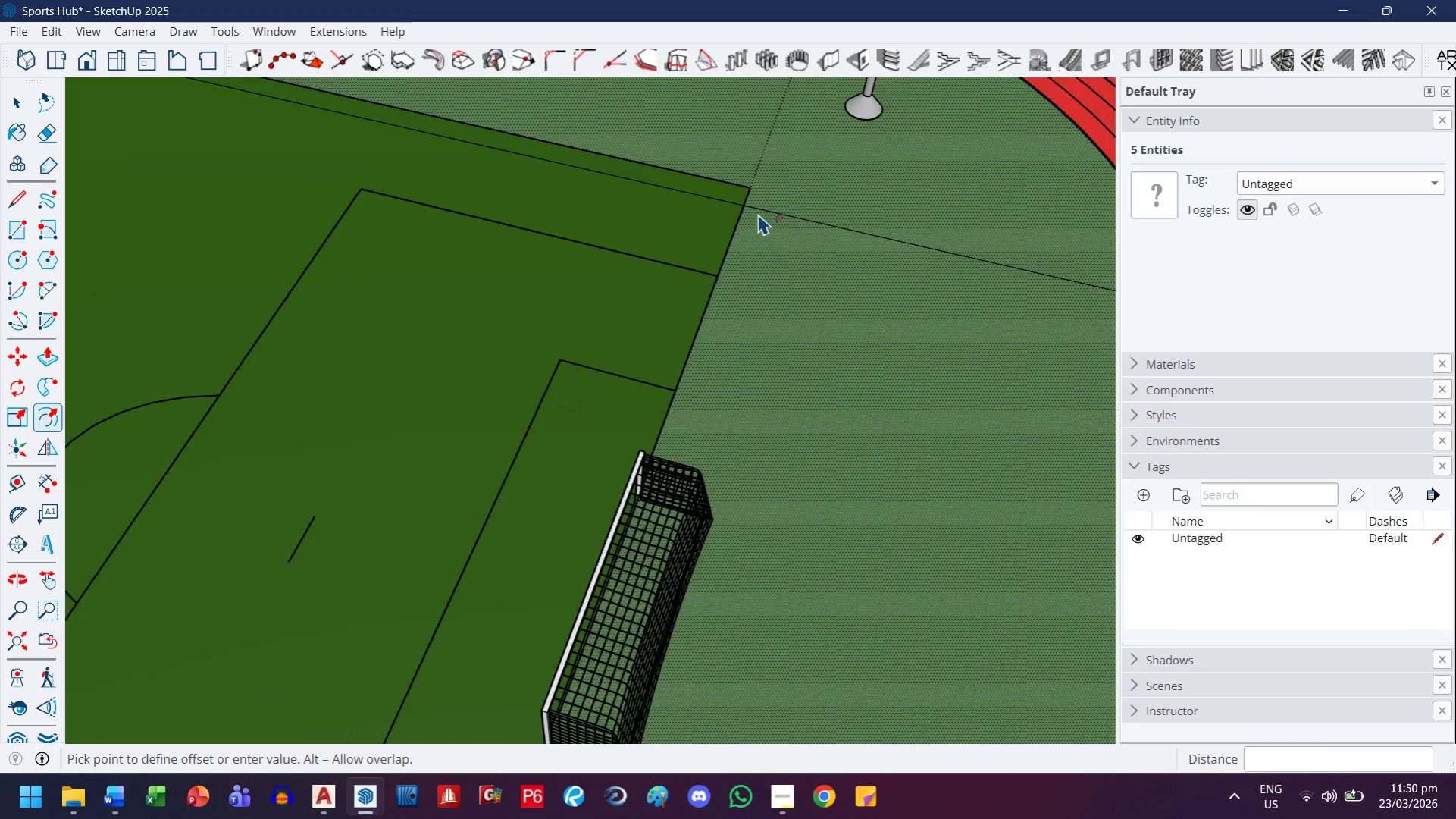 
left_click_drag(start_coordinate=[20, 109], to_coordinate=[25, 111])
 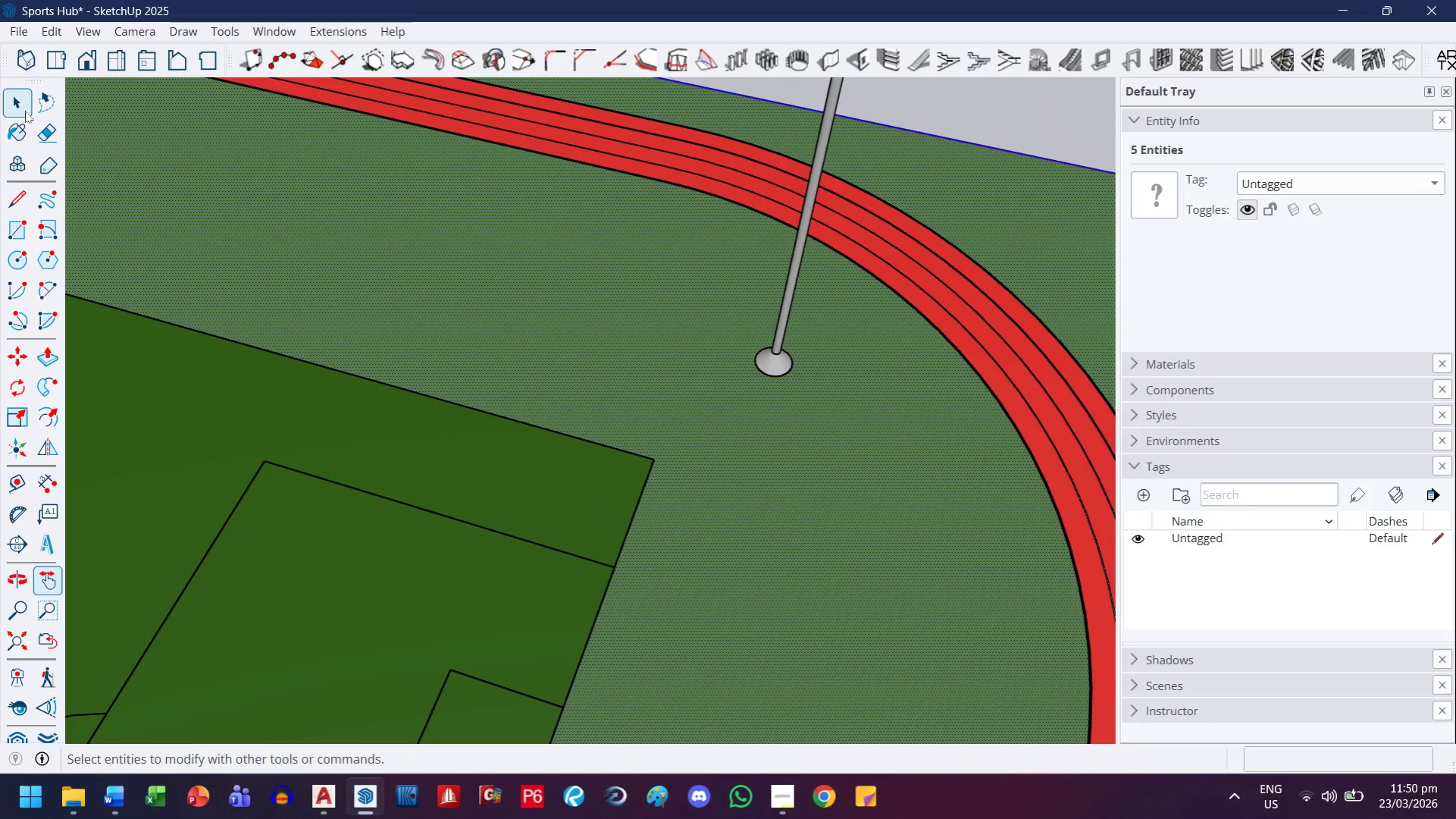 
key(Escape)
 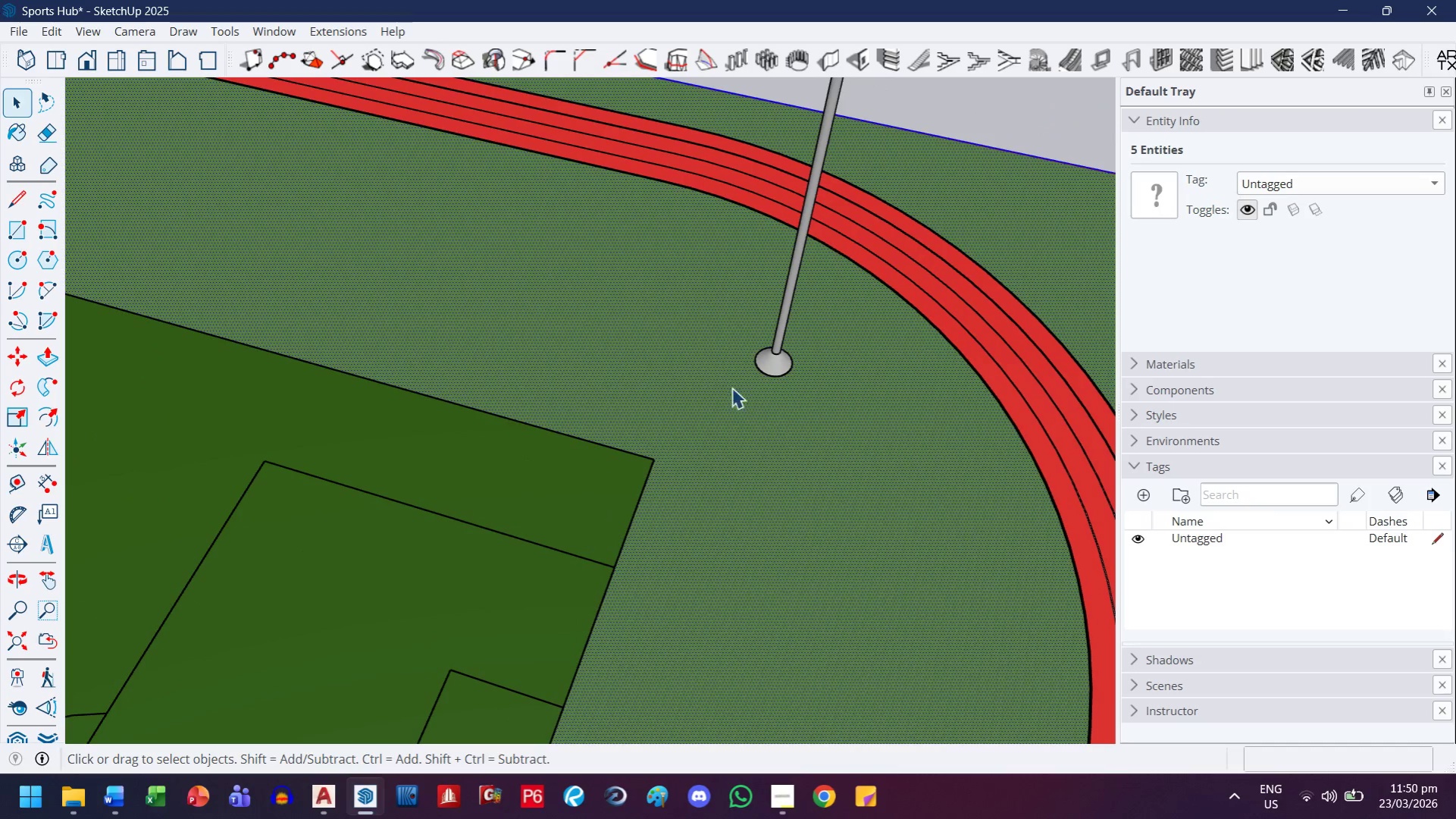 
left_click([697, 394])
 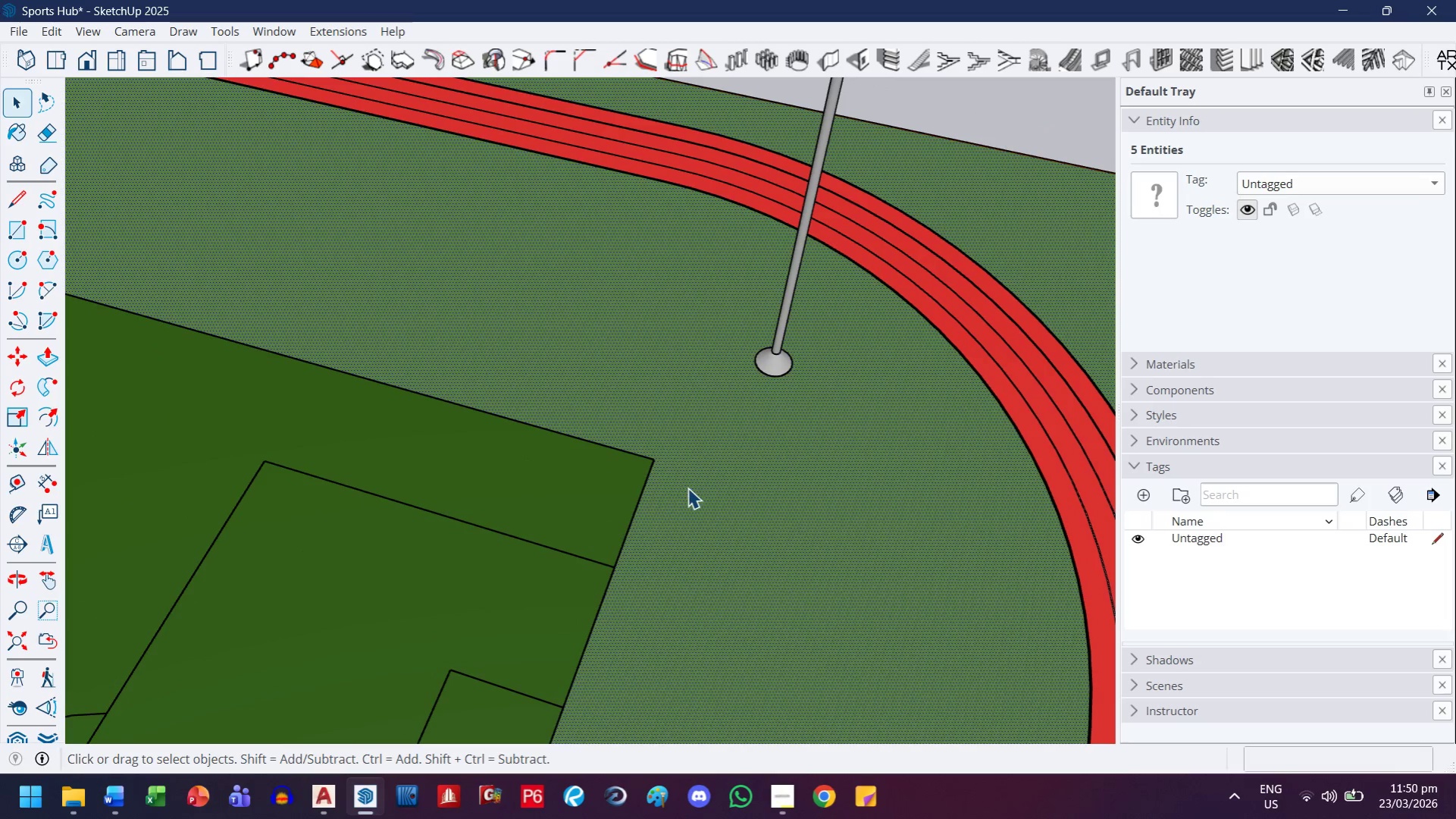 
double_click([649, 453])
 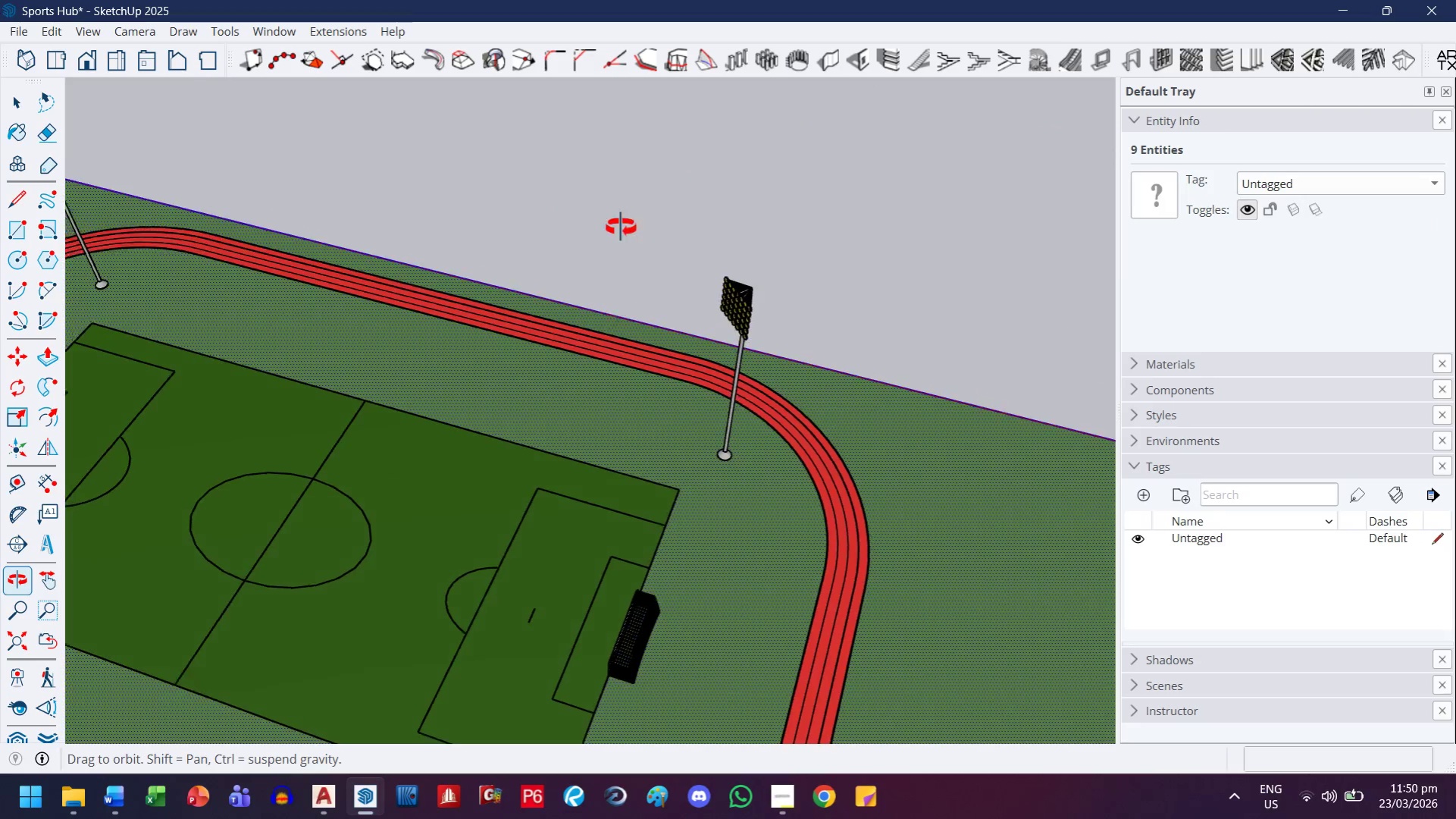 
scroll: coordinate [595, 459], scroll_direction: down, amount: 14.0
 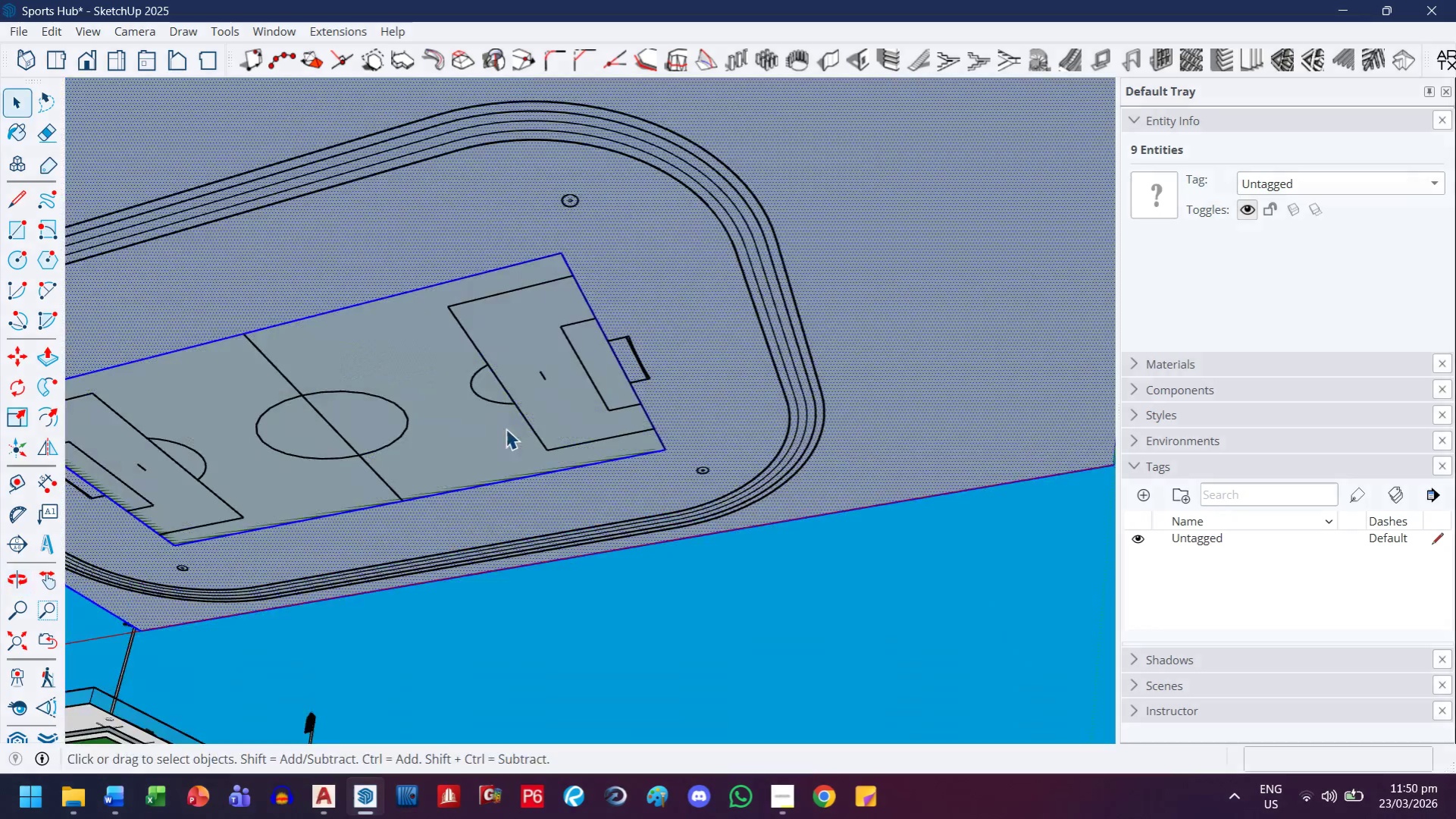 
key(F)
 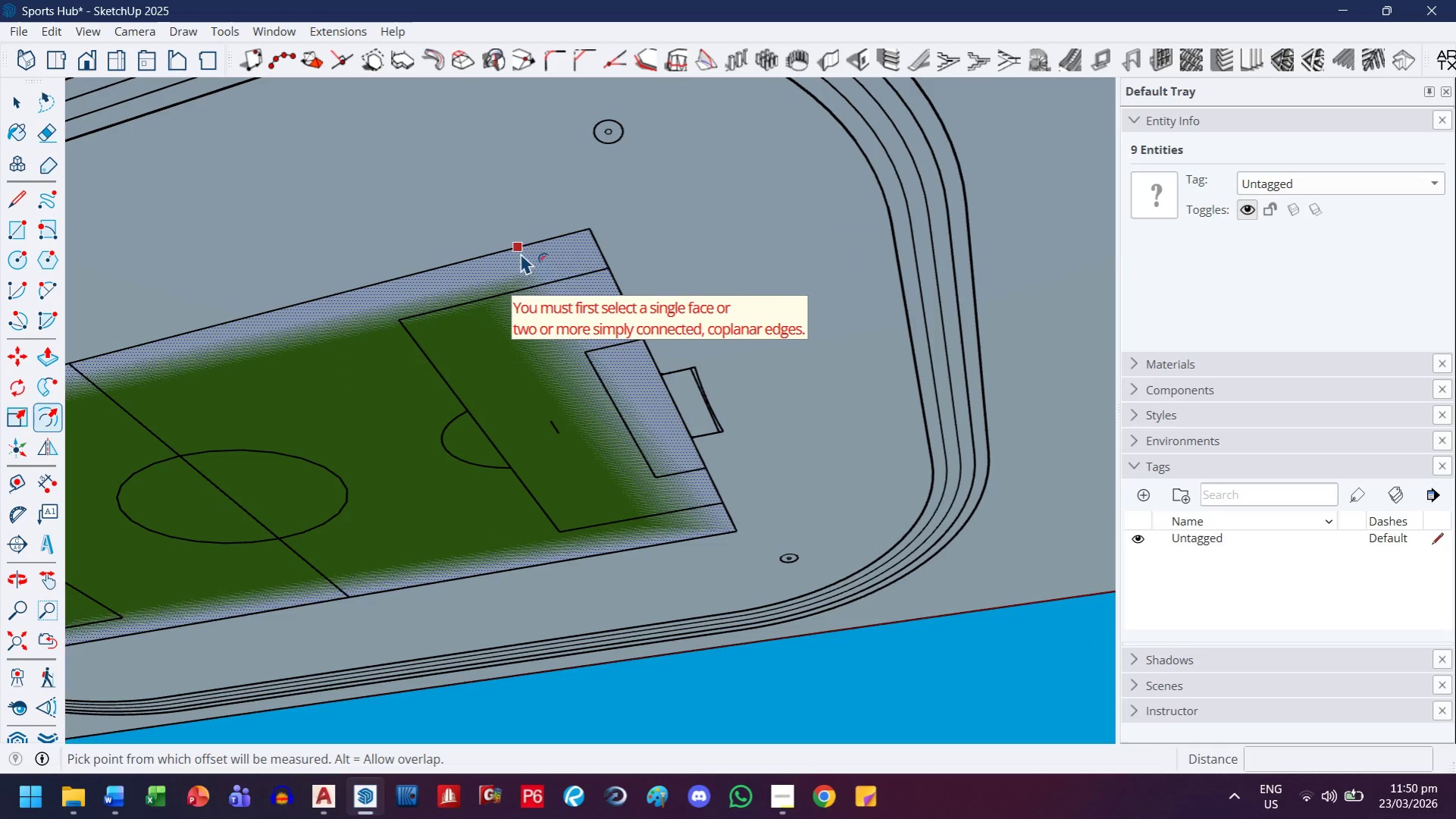 
scroll: coordinate [524, 278], scroll_direction: up, amount: 5.0
 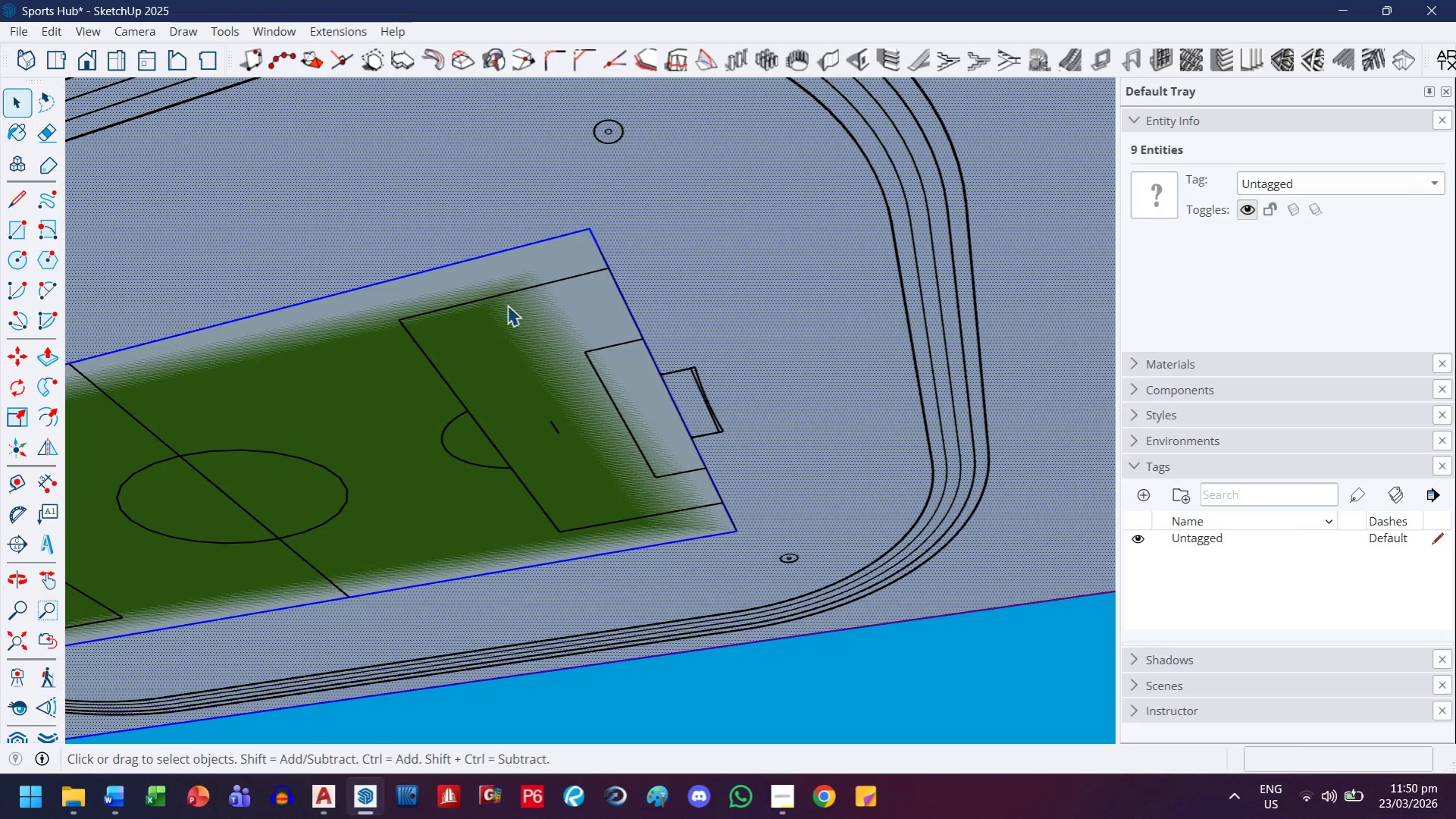 
left_click([520, 253])
 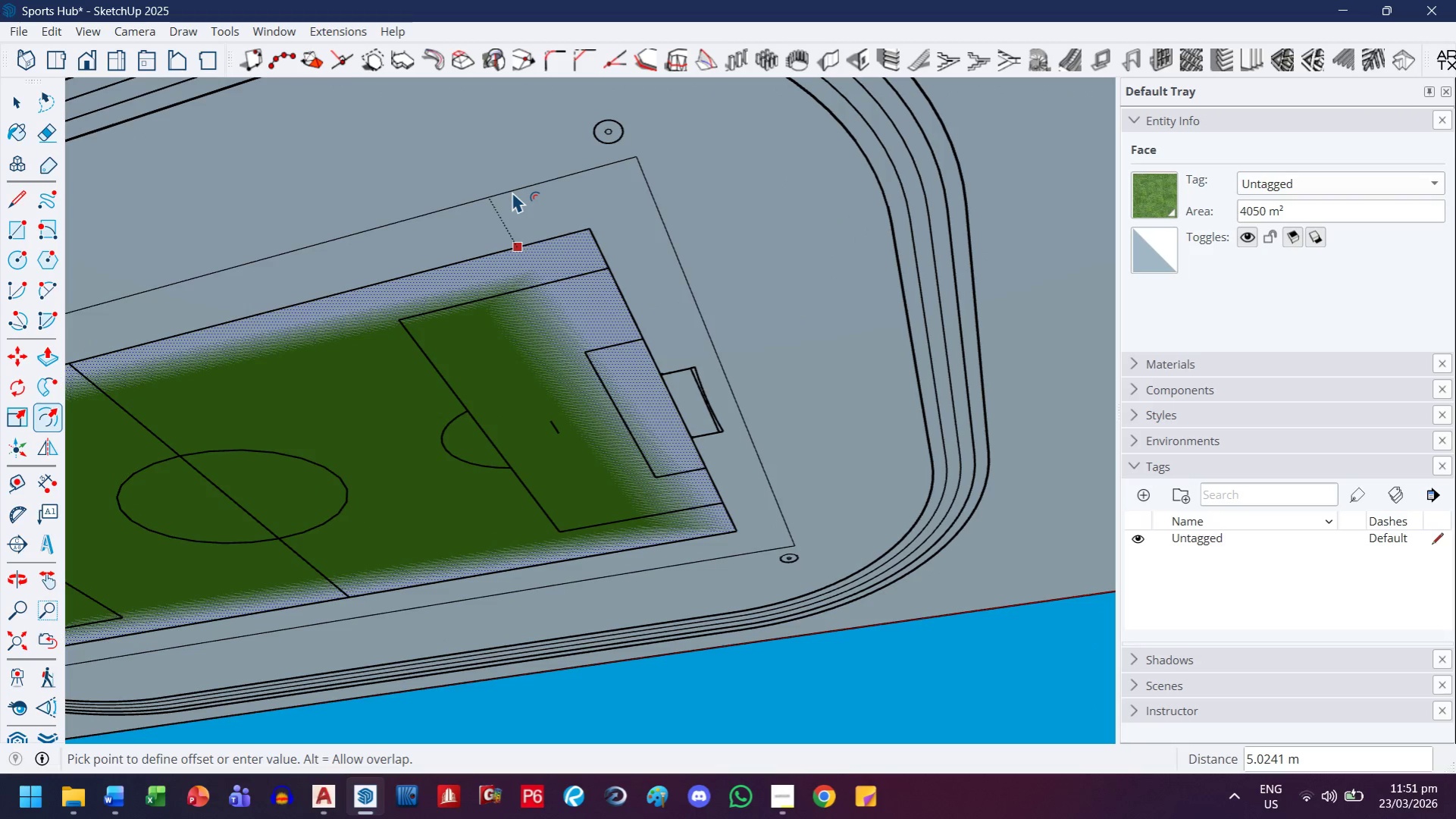 
key(3)
 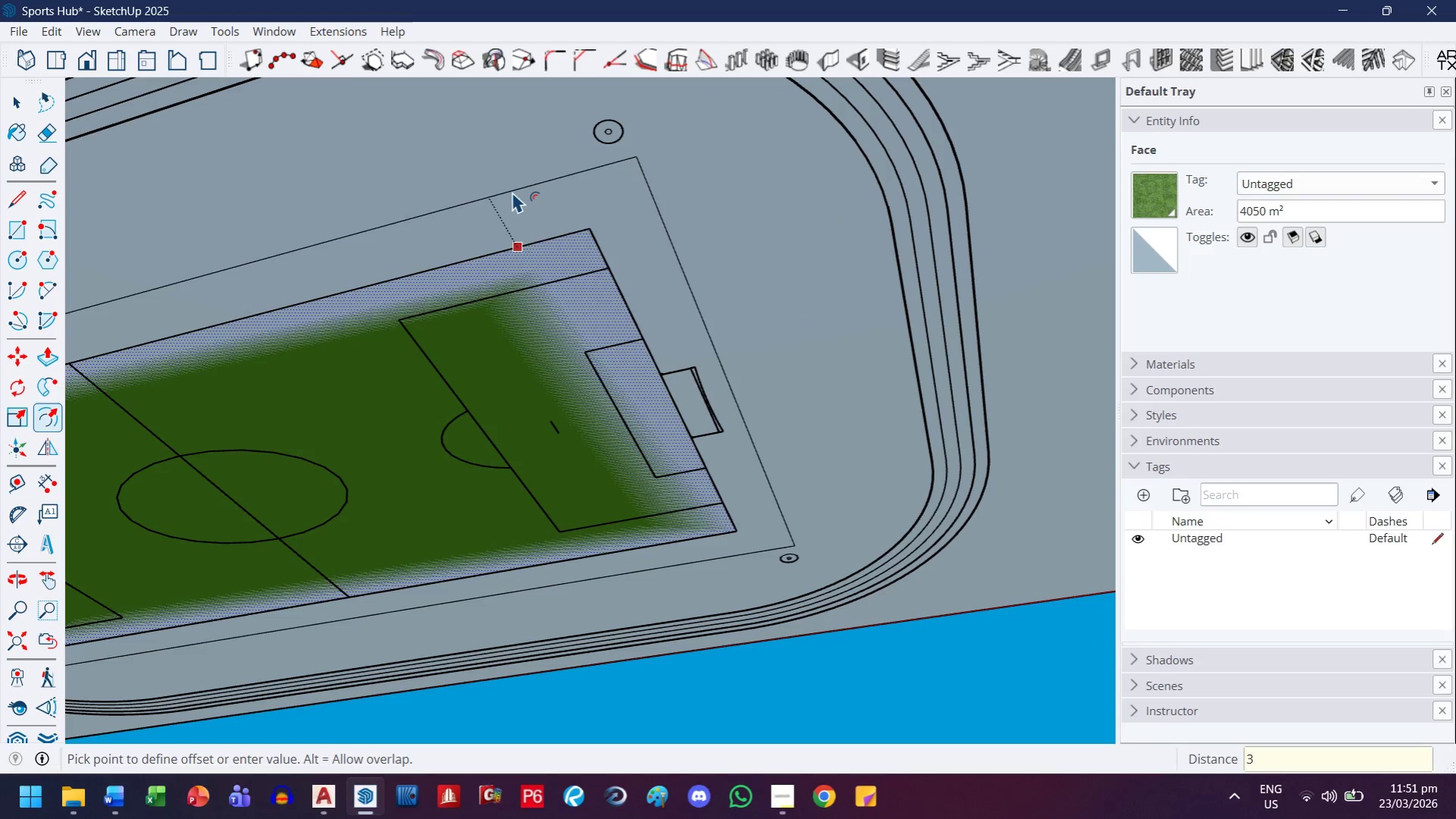 
key(Enter)
 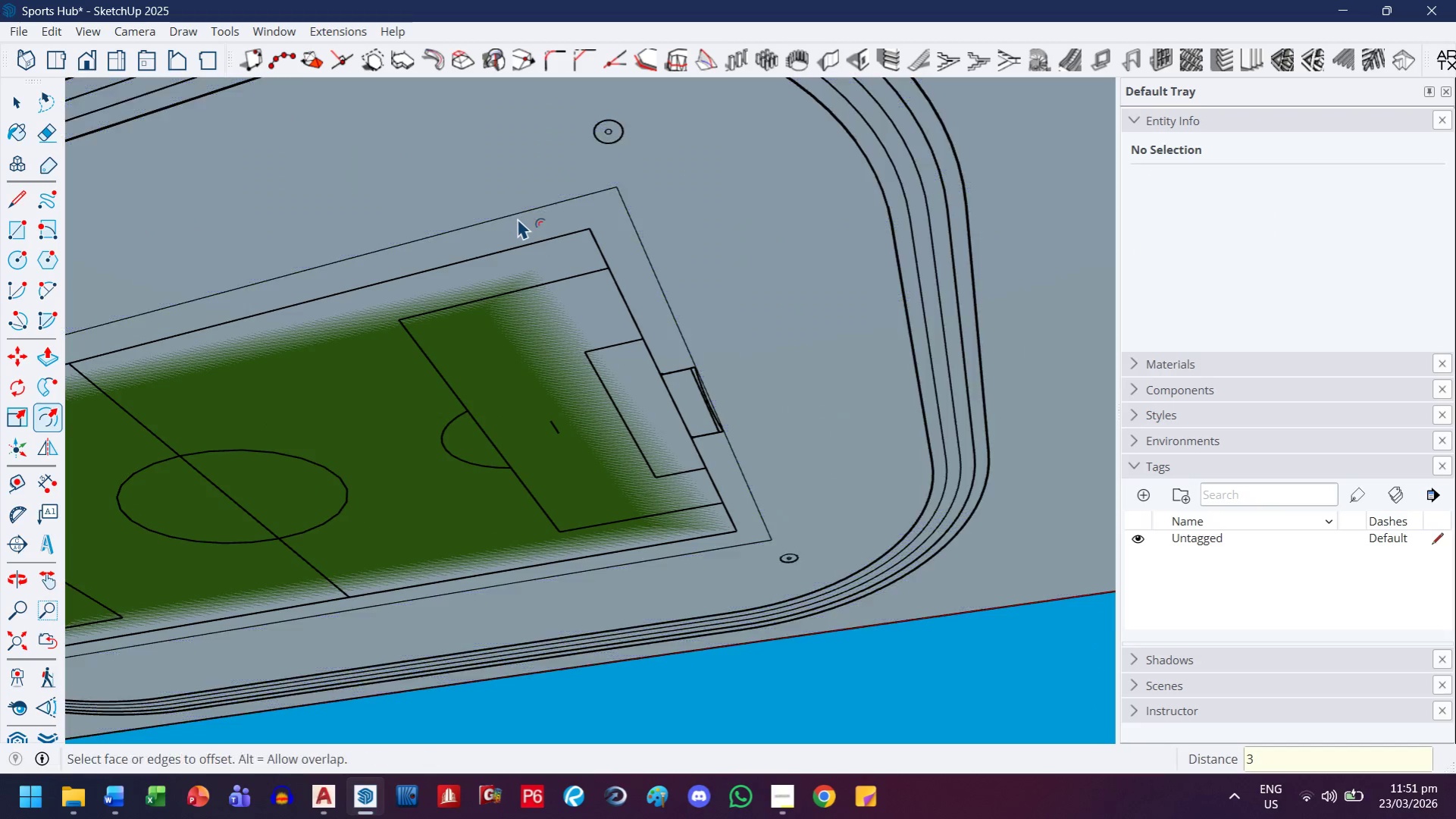 
left_click([517, 218])
 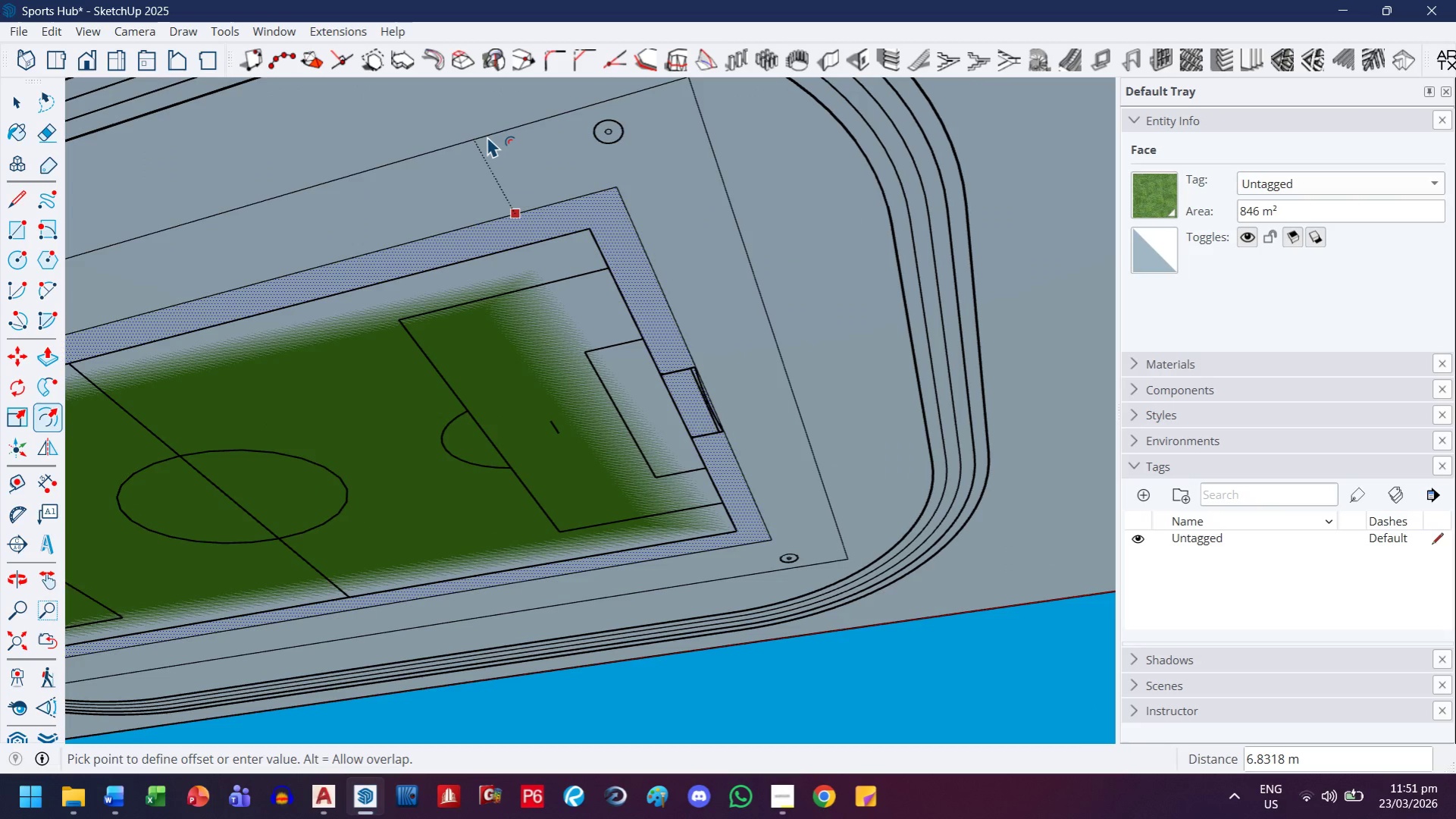 
key(3)
 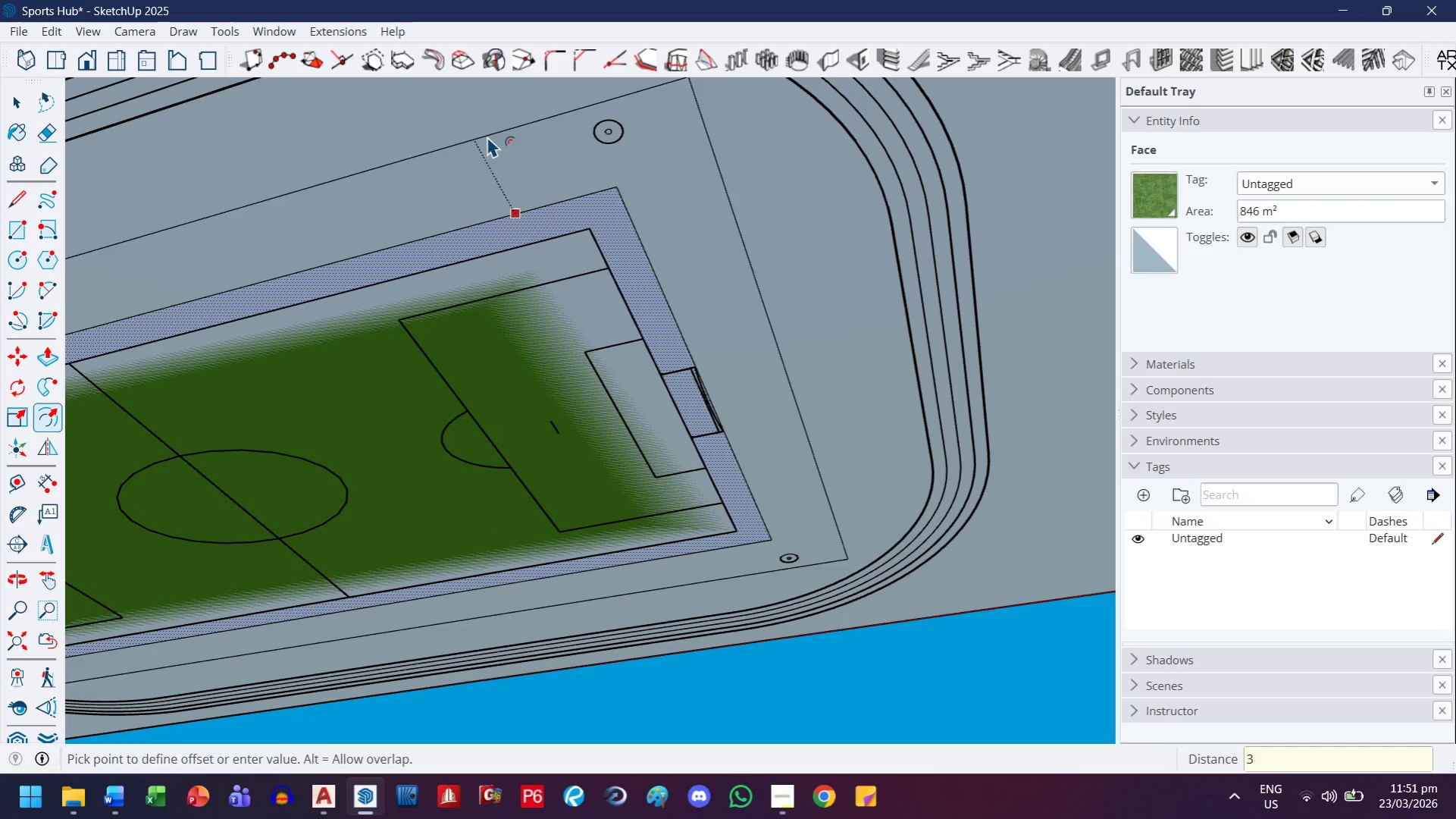 
key(Enter)
 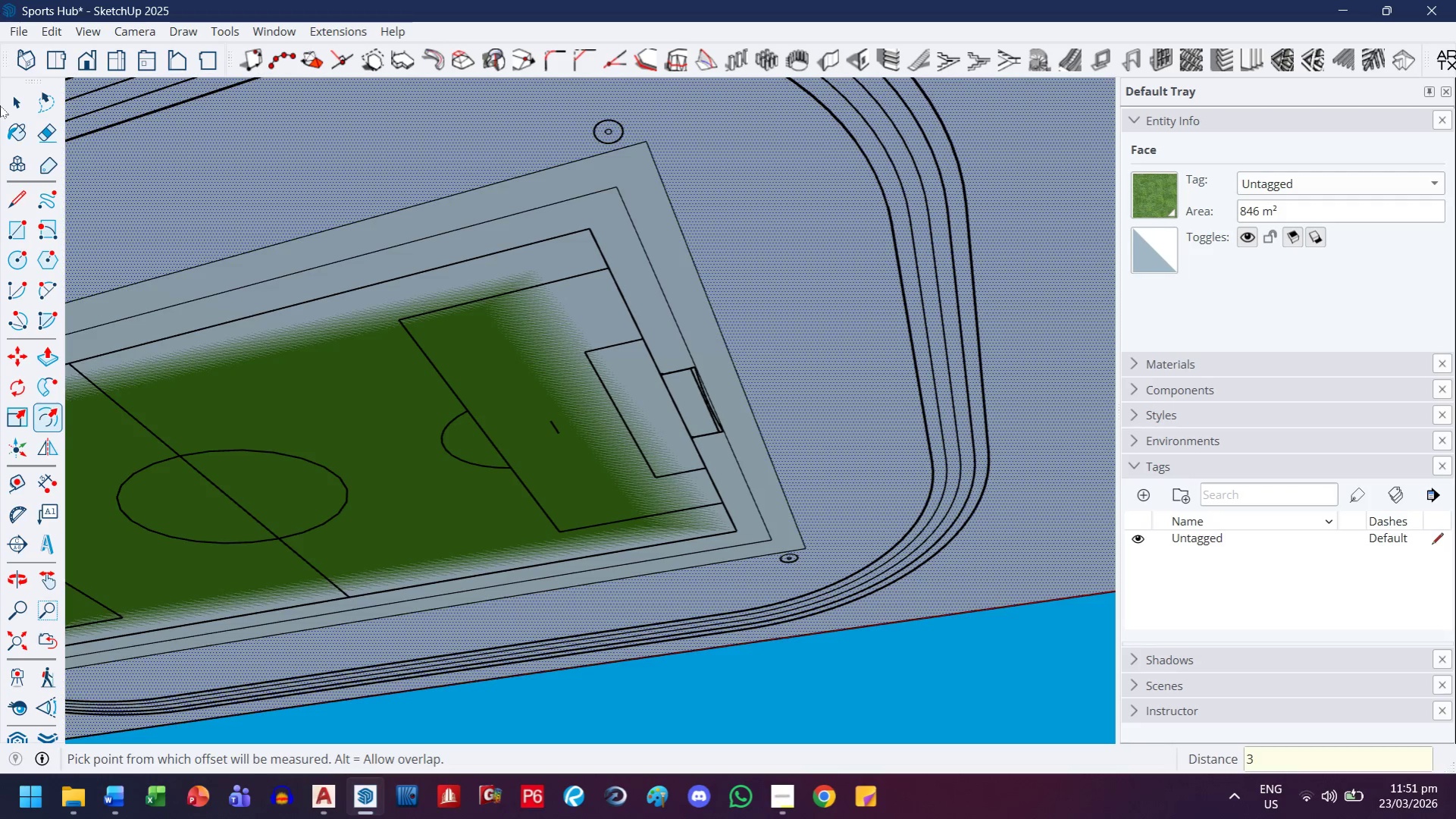 
left_click([13, 99])
 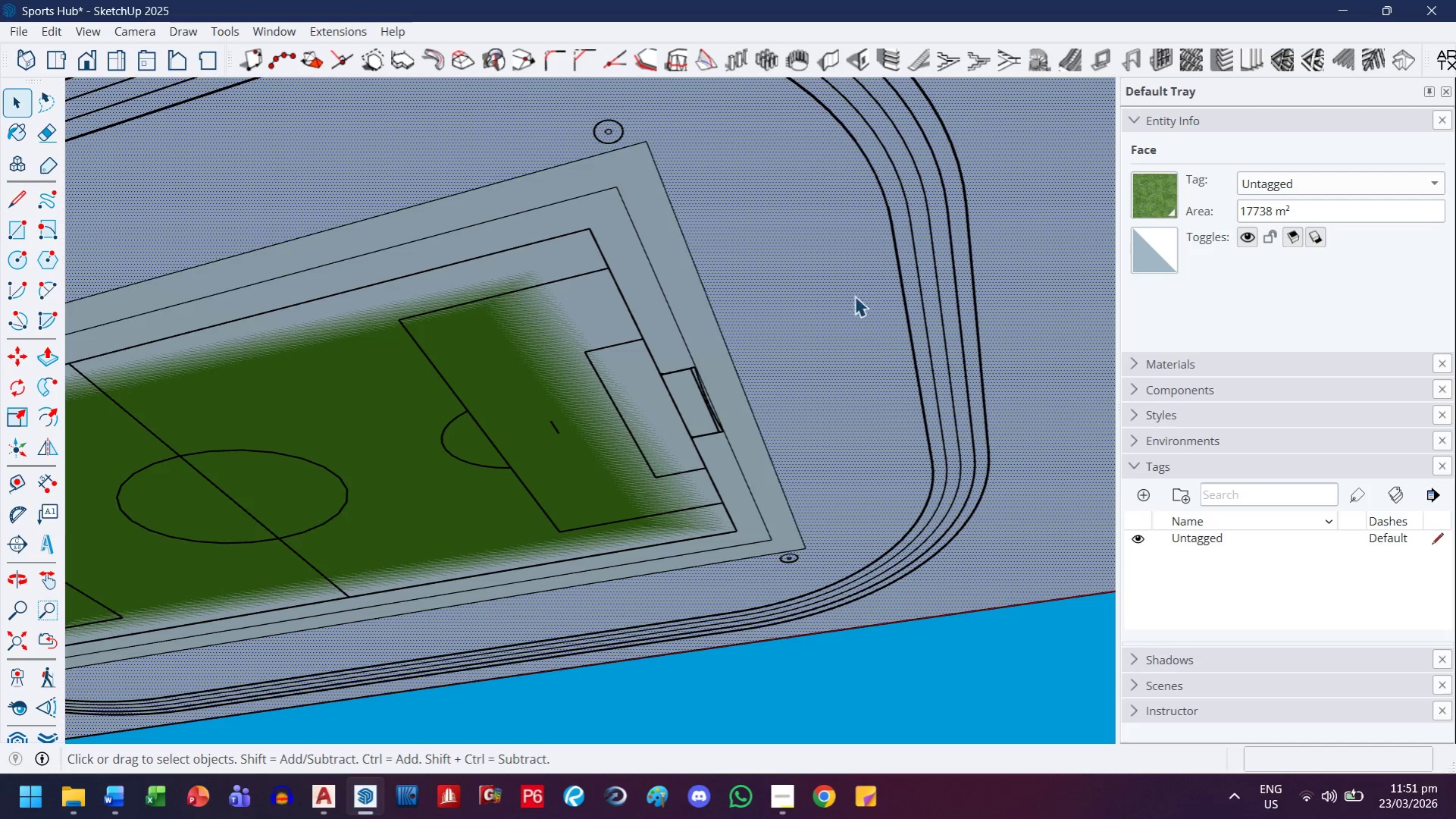 
scroll: coordinate [600, 300], scroll_direction: down, amount: 9.0
 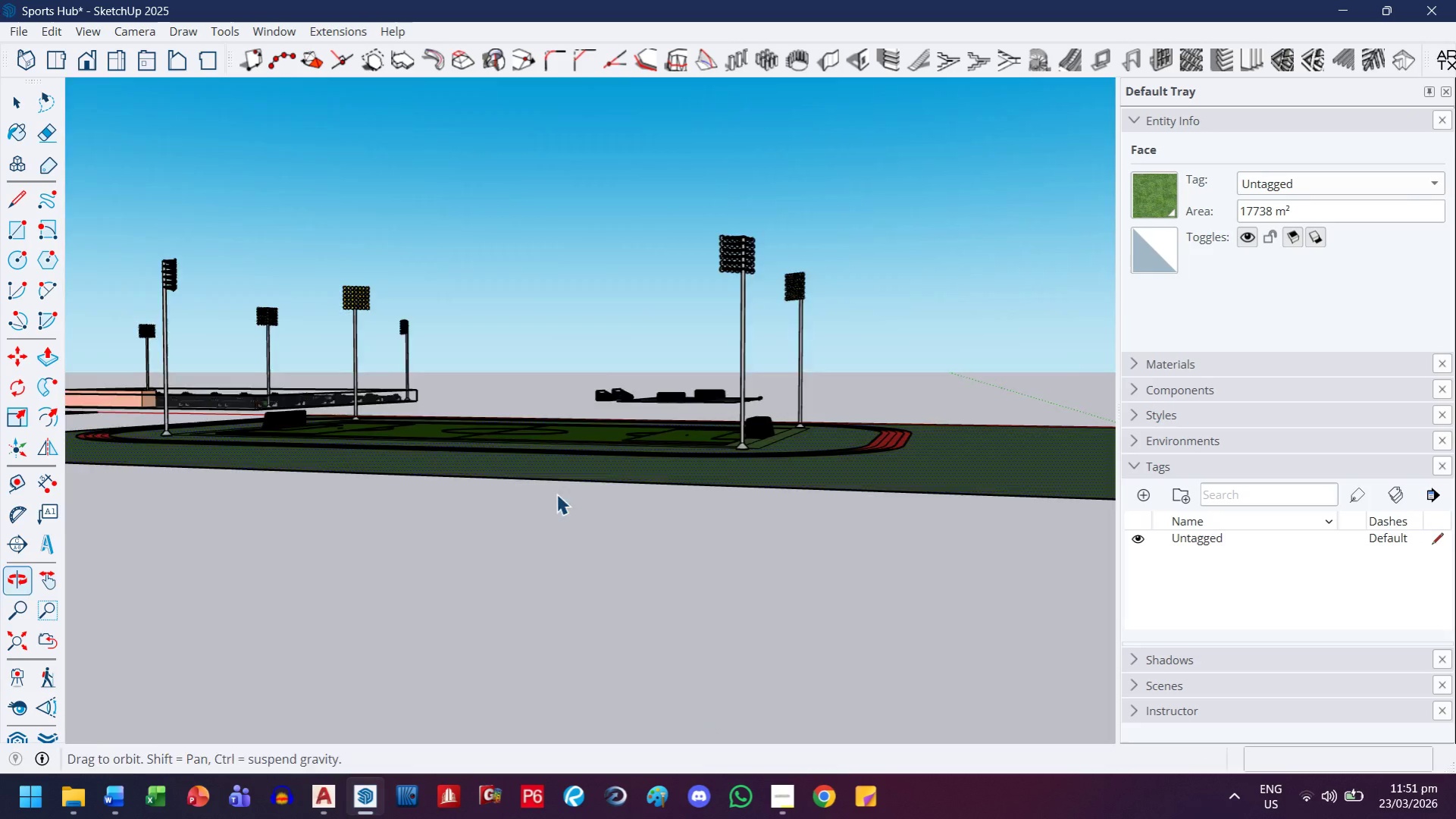 
key(H)
 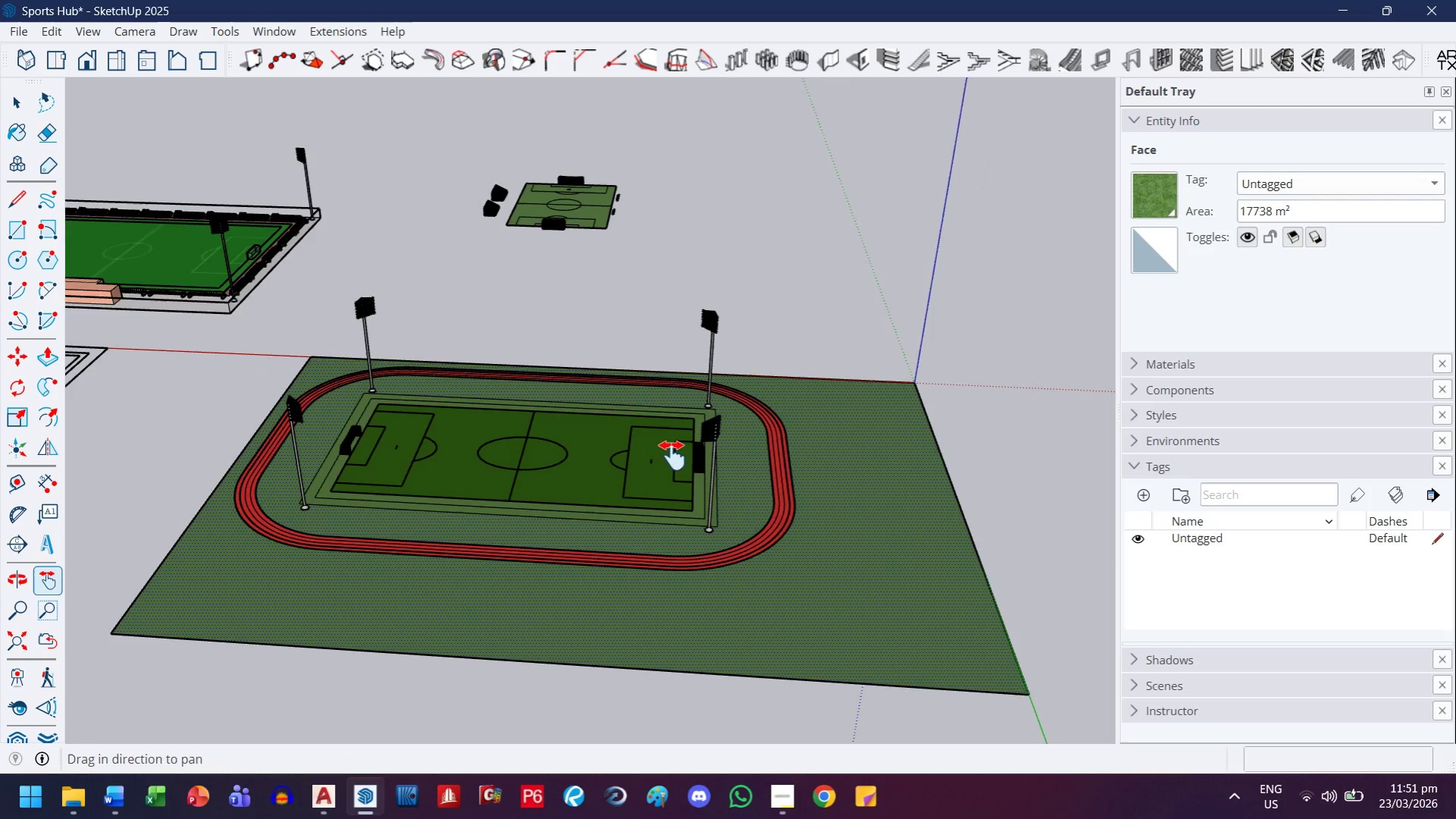 
left_click_drag(start_coordinate=[683, 479], to_coordinate=[613, 400])
 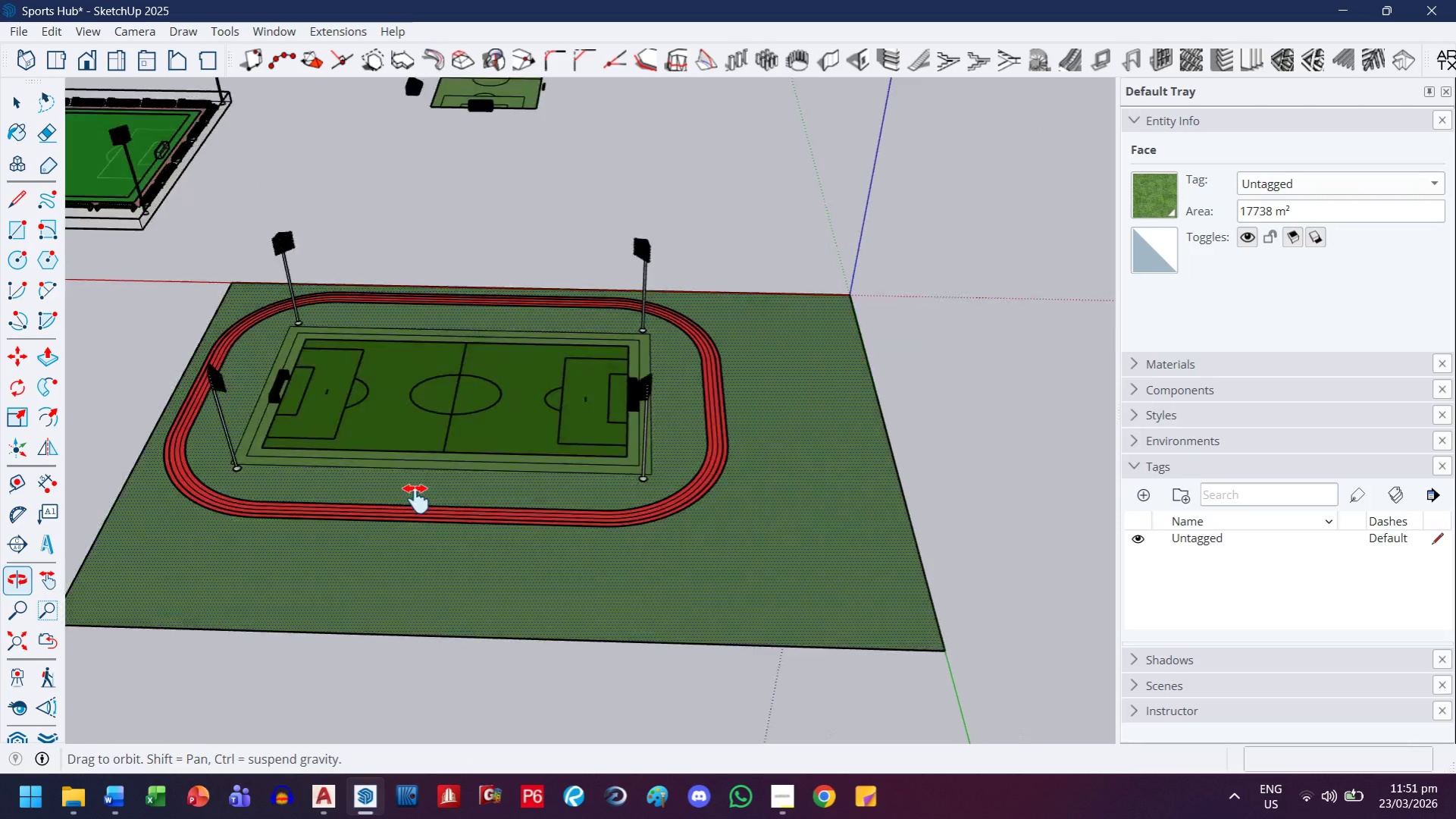 
scroll: coordinate [541, 455], scroll_direction: down, amount: 4.0
 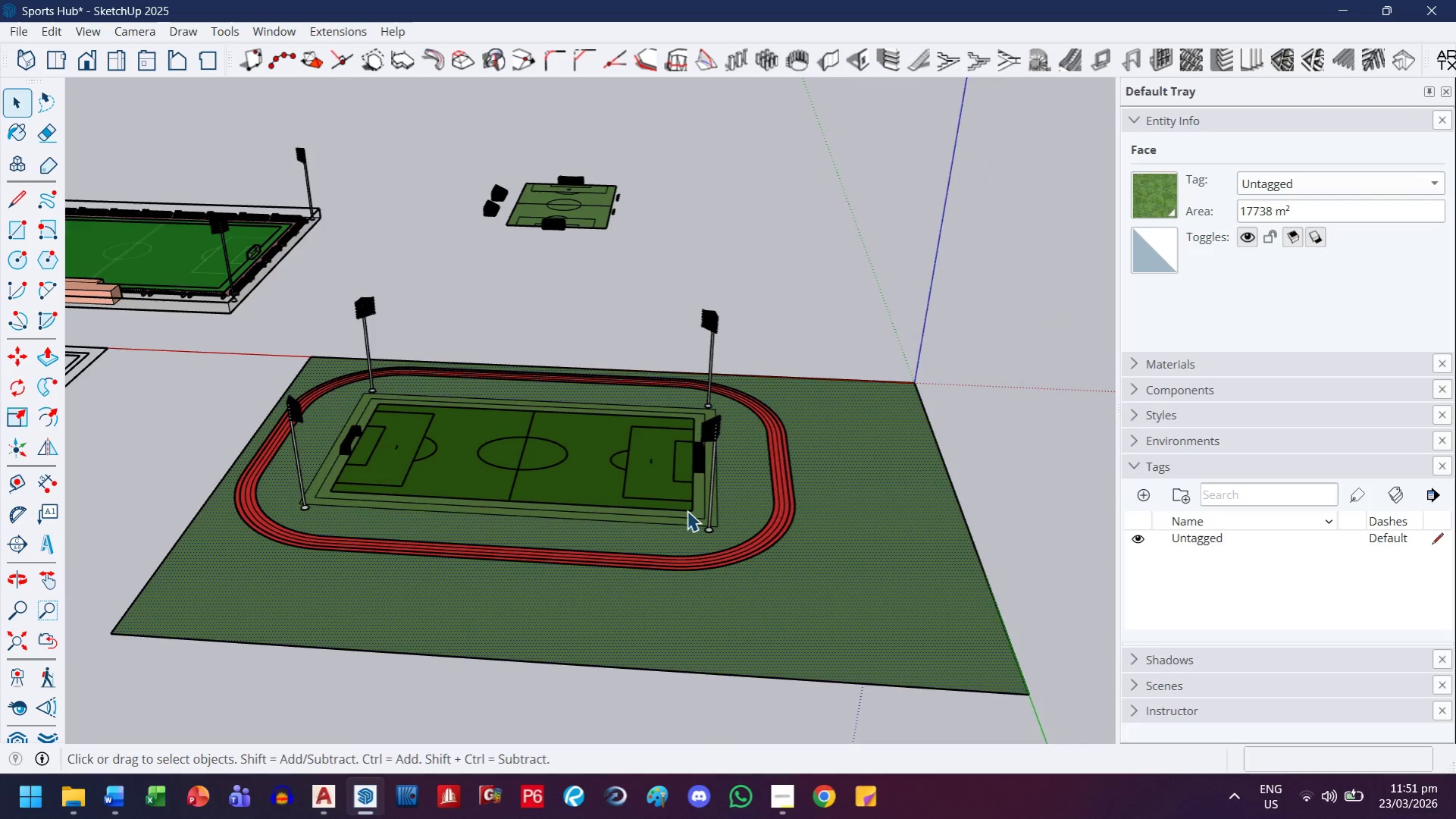 
scroll: coordinate [330, 463], scroll_direction: up, amount: 9.0
 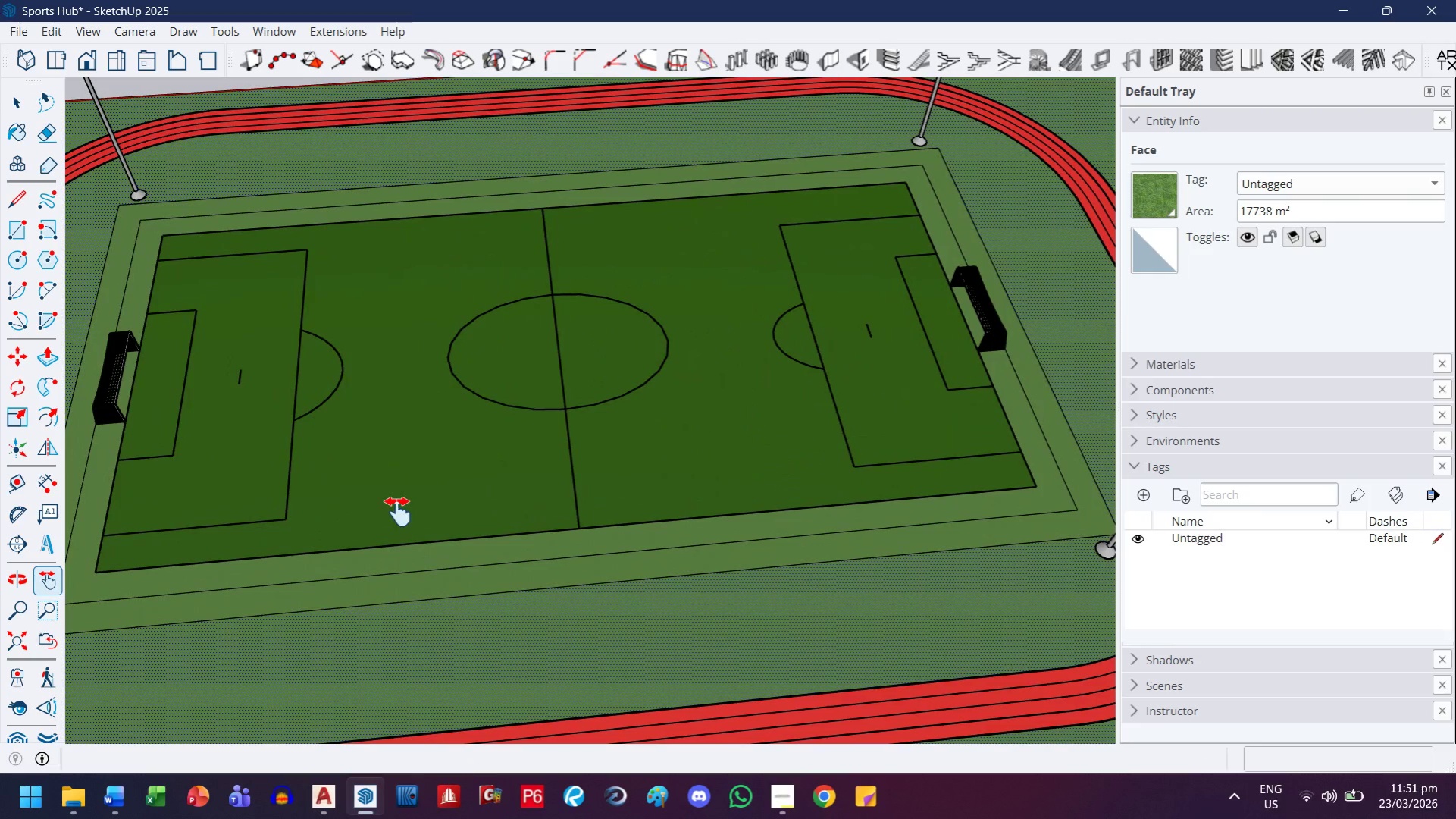 
key(H)
 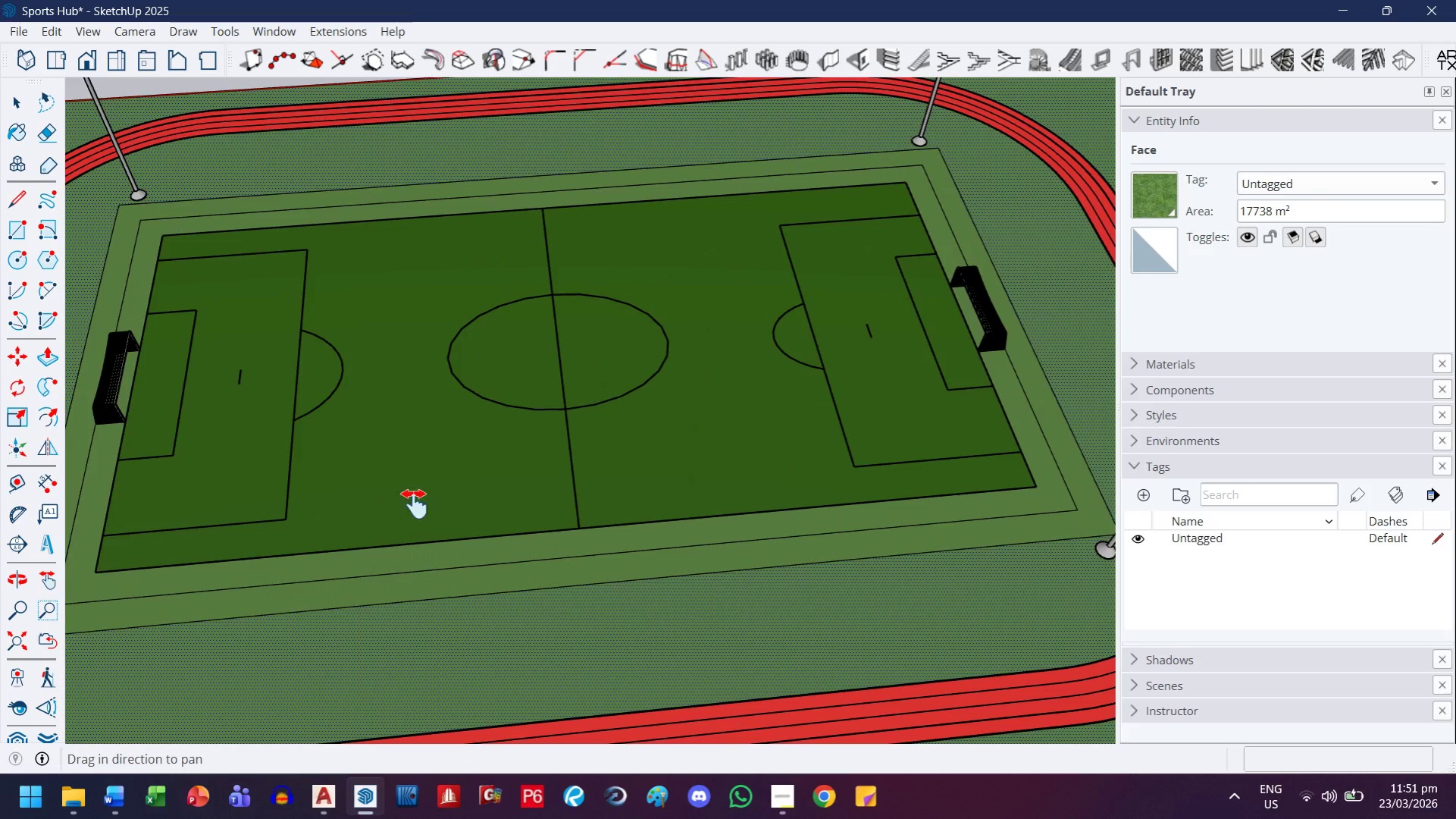 
left_click_drag(start_coordinate=[396, 513], to_coordinate=[678, 505])
 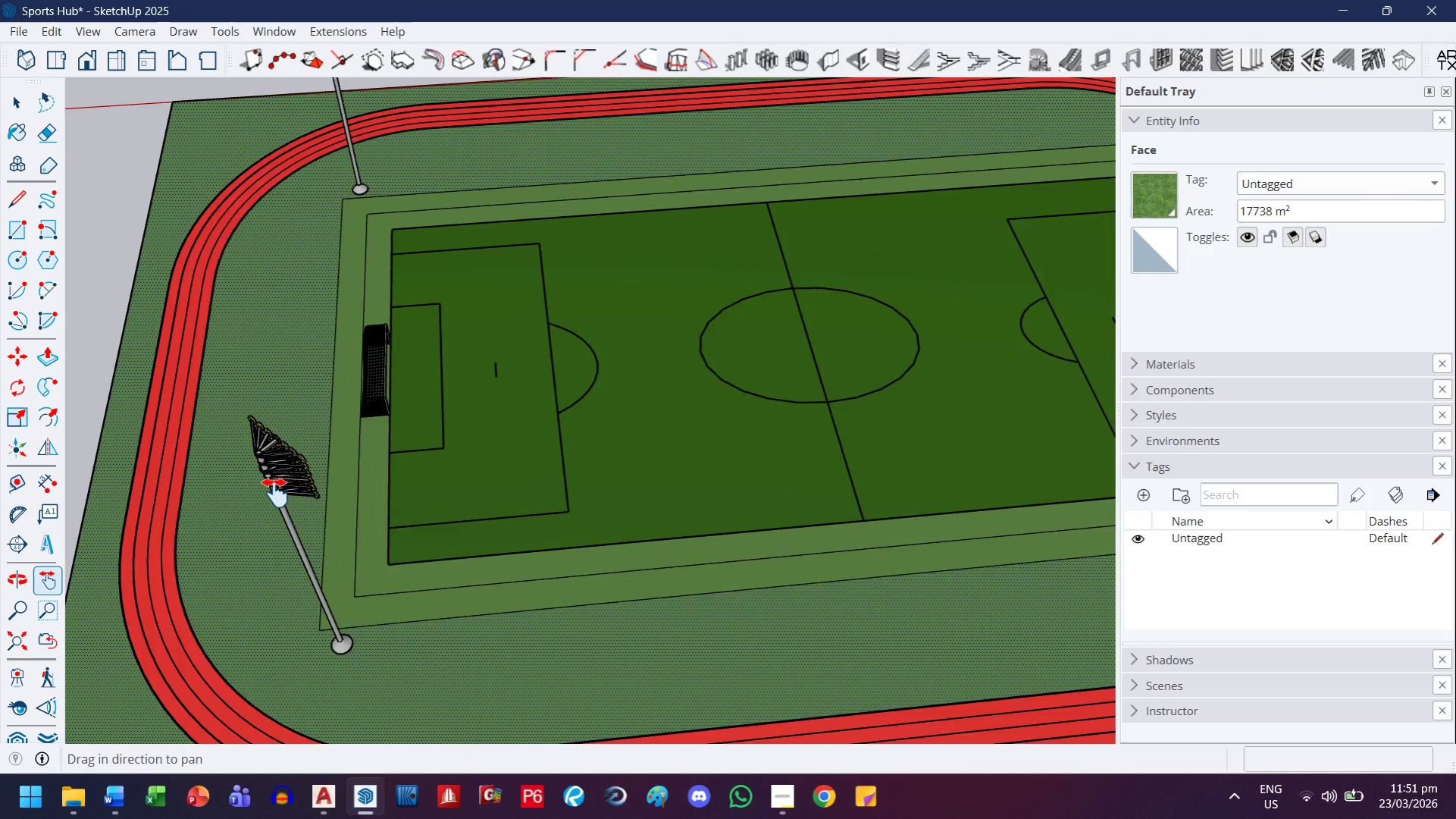 
scroll: coordinate [275, 493], scroll_direction: up, amount: 4.0
 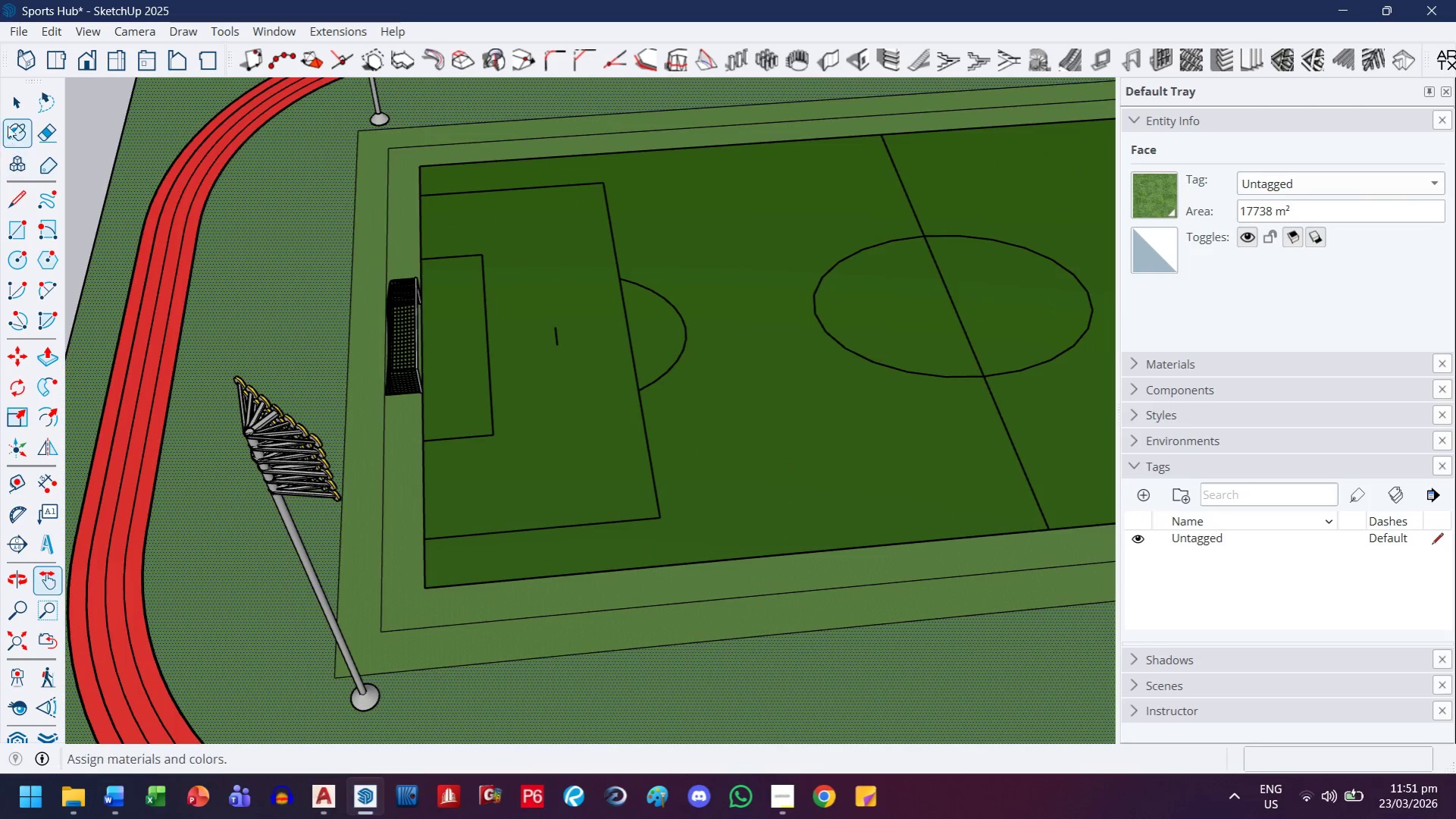 
left_click([15, 107])
 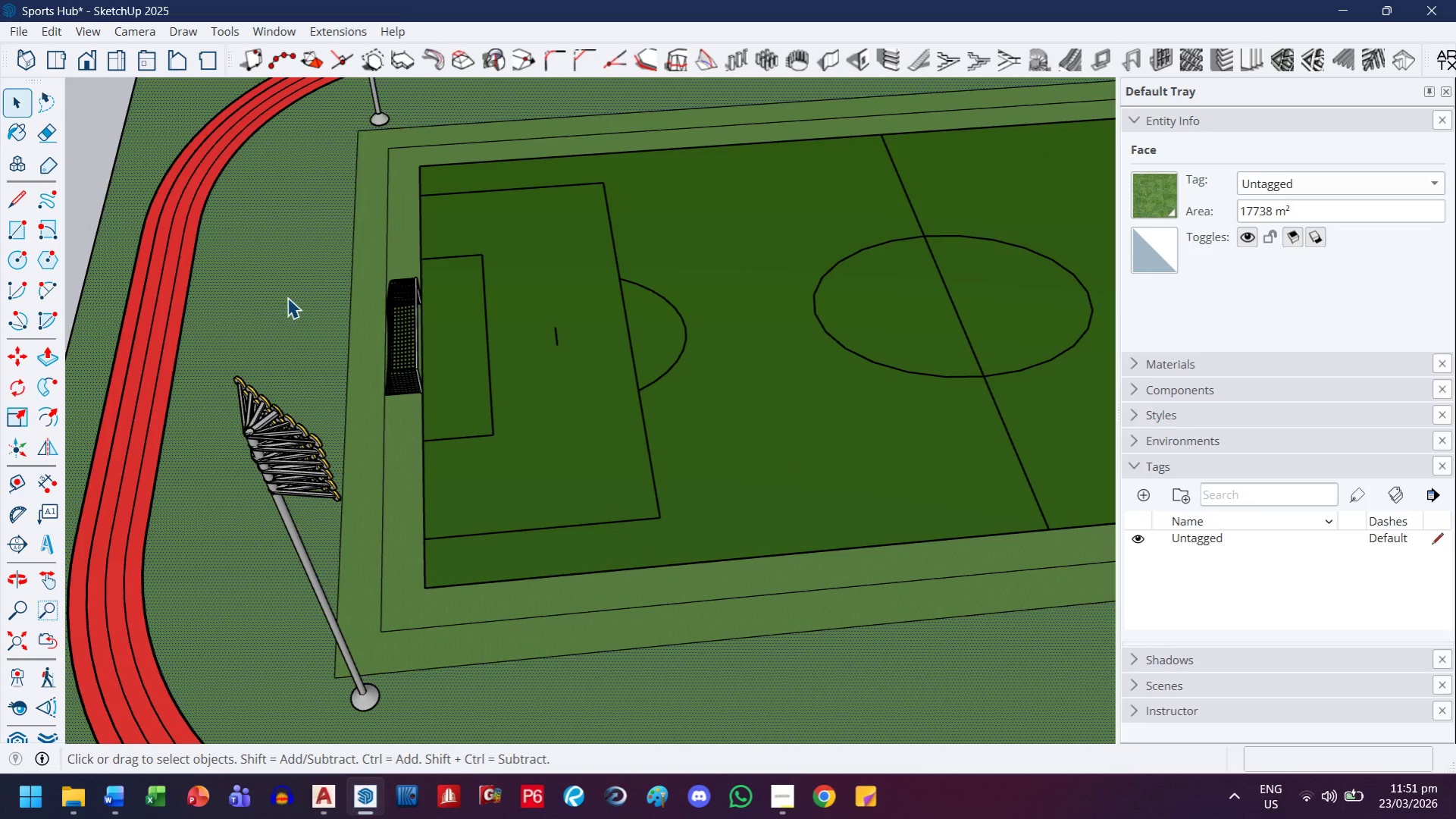 
key(H)
 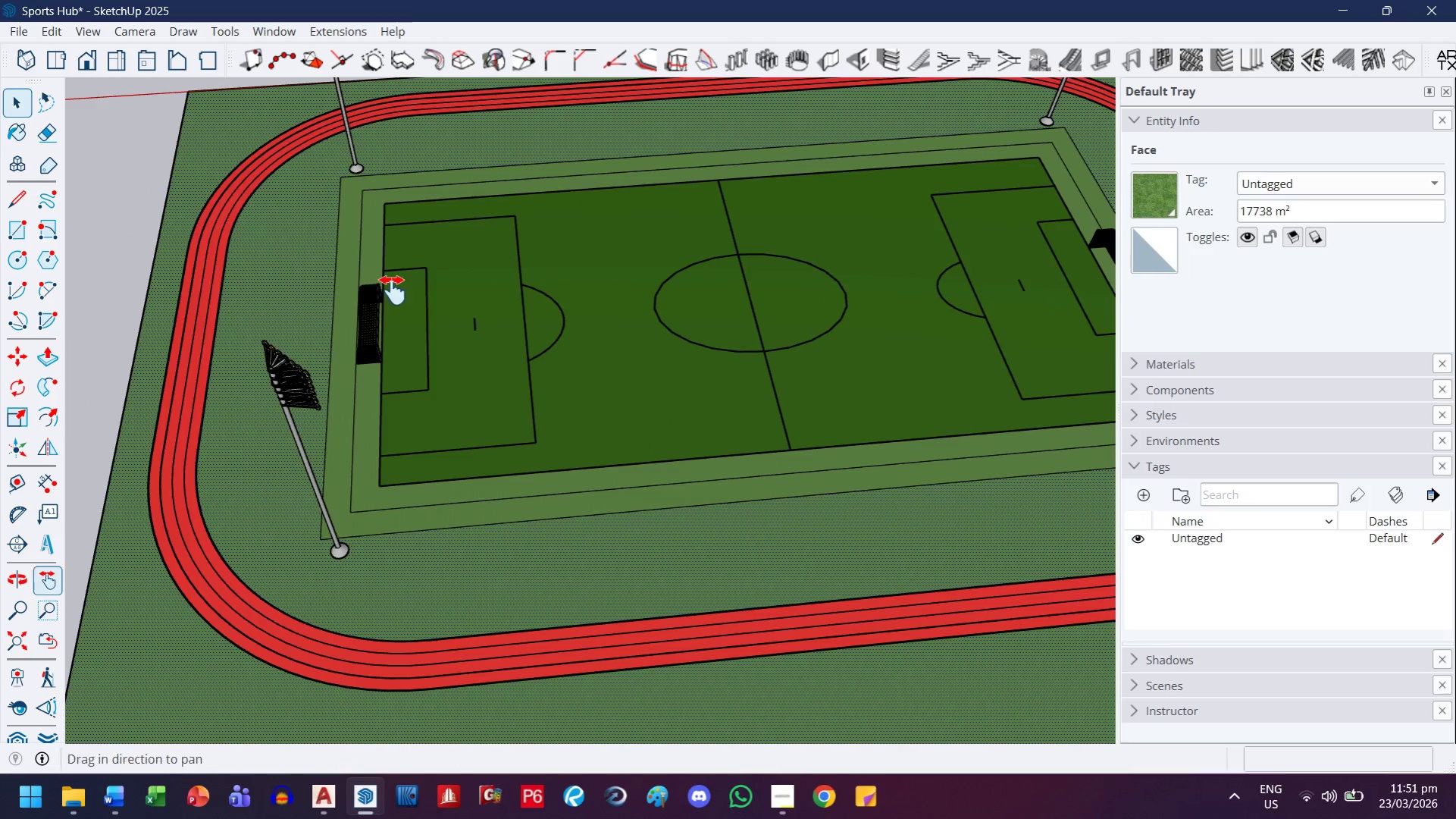 
left_click_drag(start_coordinate=[401, 283], to_coordinate=[394, 439])
 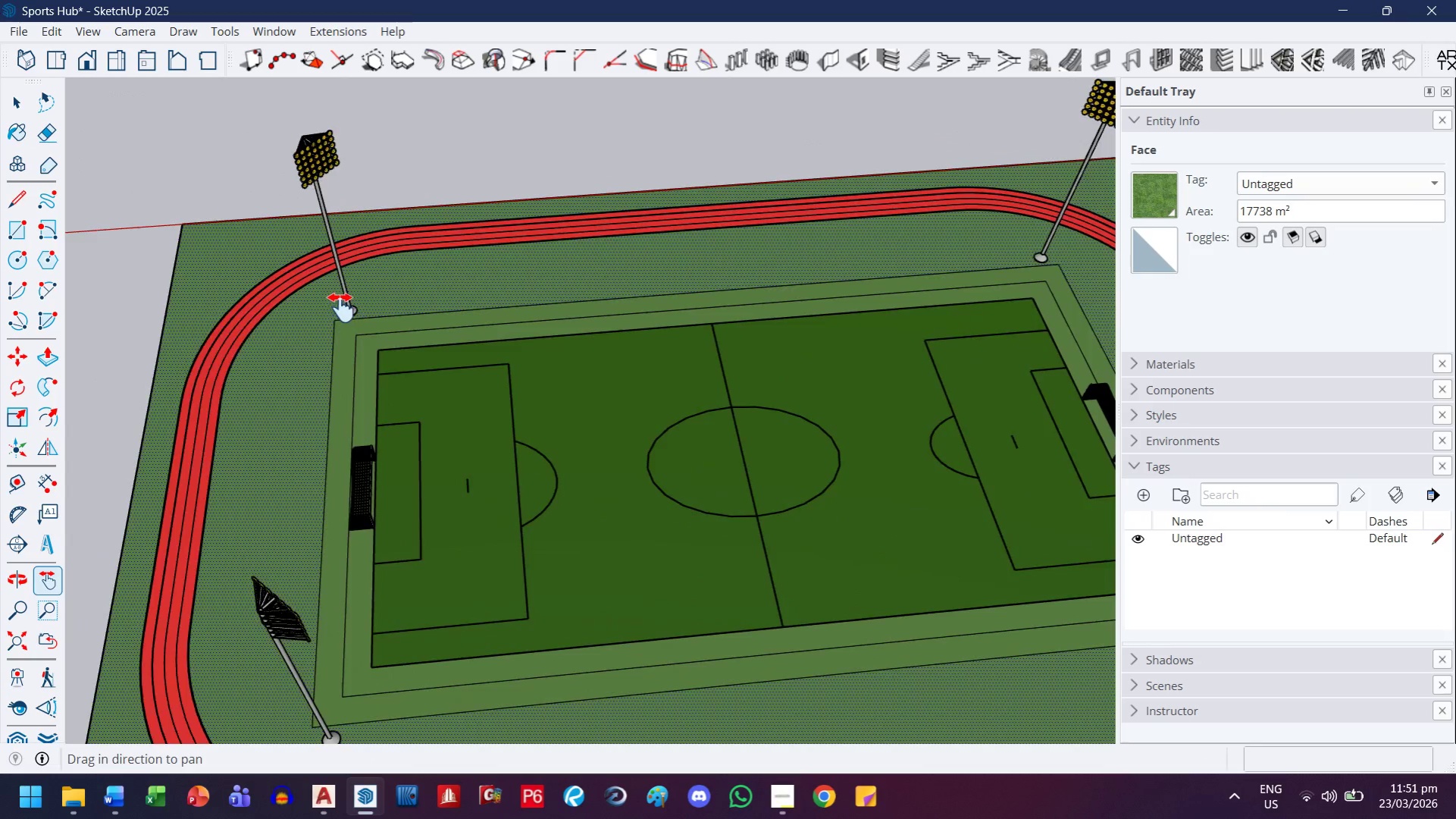 
scroll: coordinate [296, 299], scroll_direction: down, amount: 4.0
 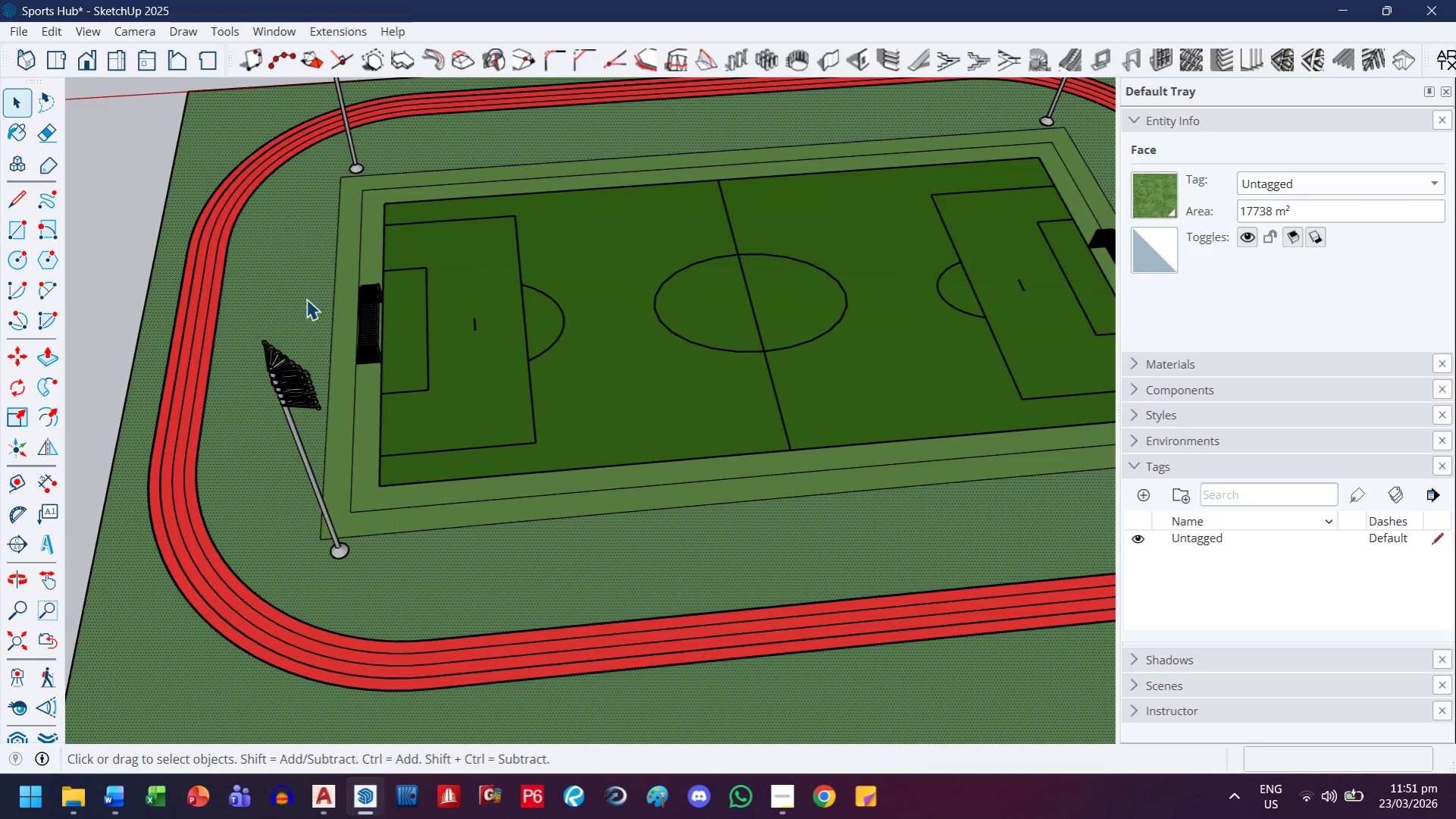 
scroll: coordinate [342, 322], scroll_direction: up, amount: 9.0
 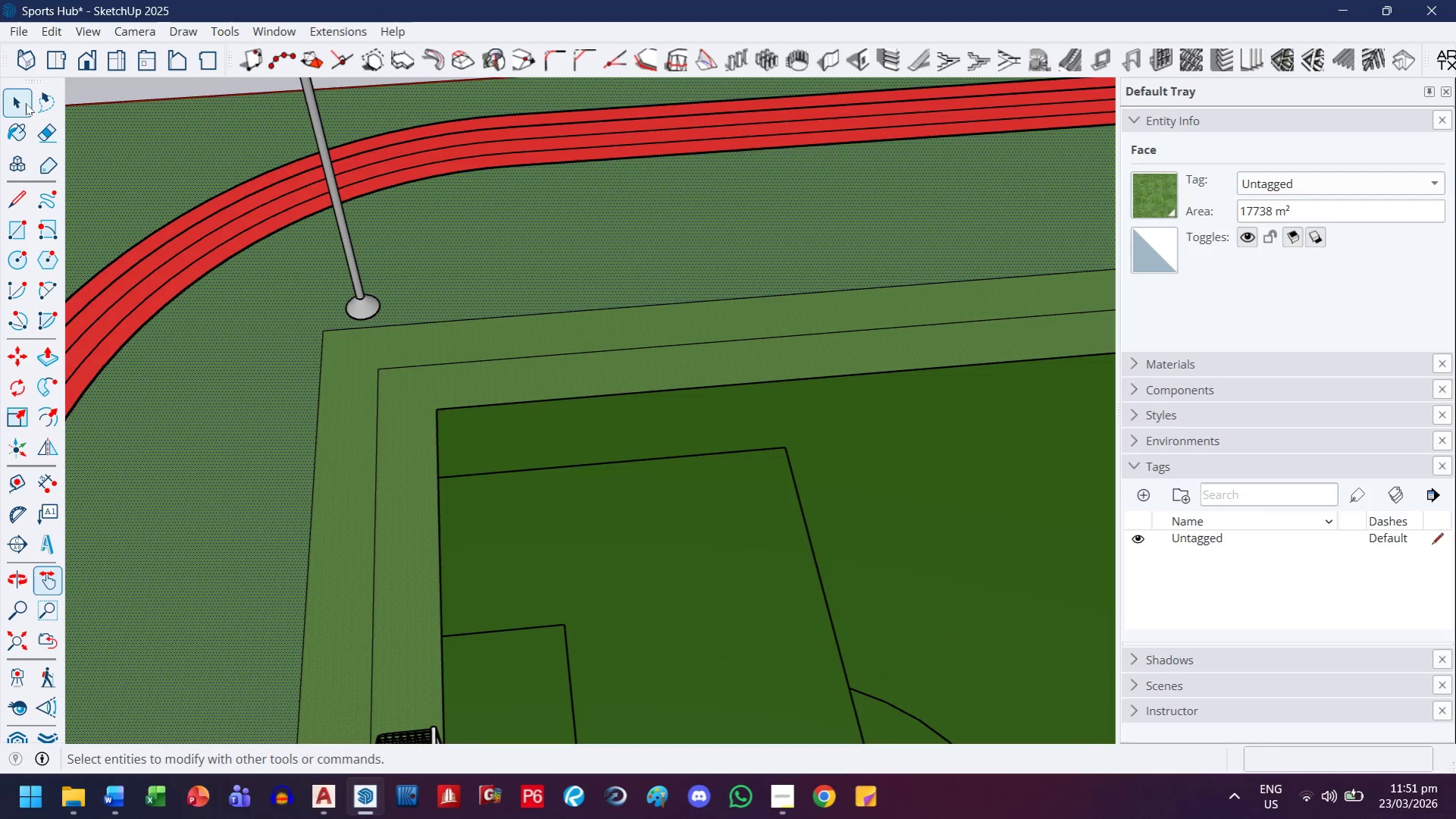 
left_click_drag(start_coordinate=[308, 319], to_coordinate=[304, 322])
 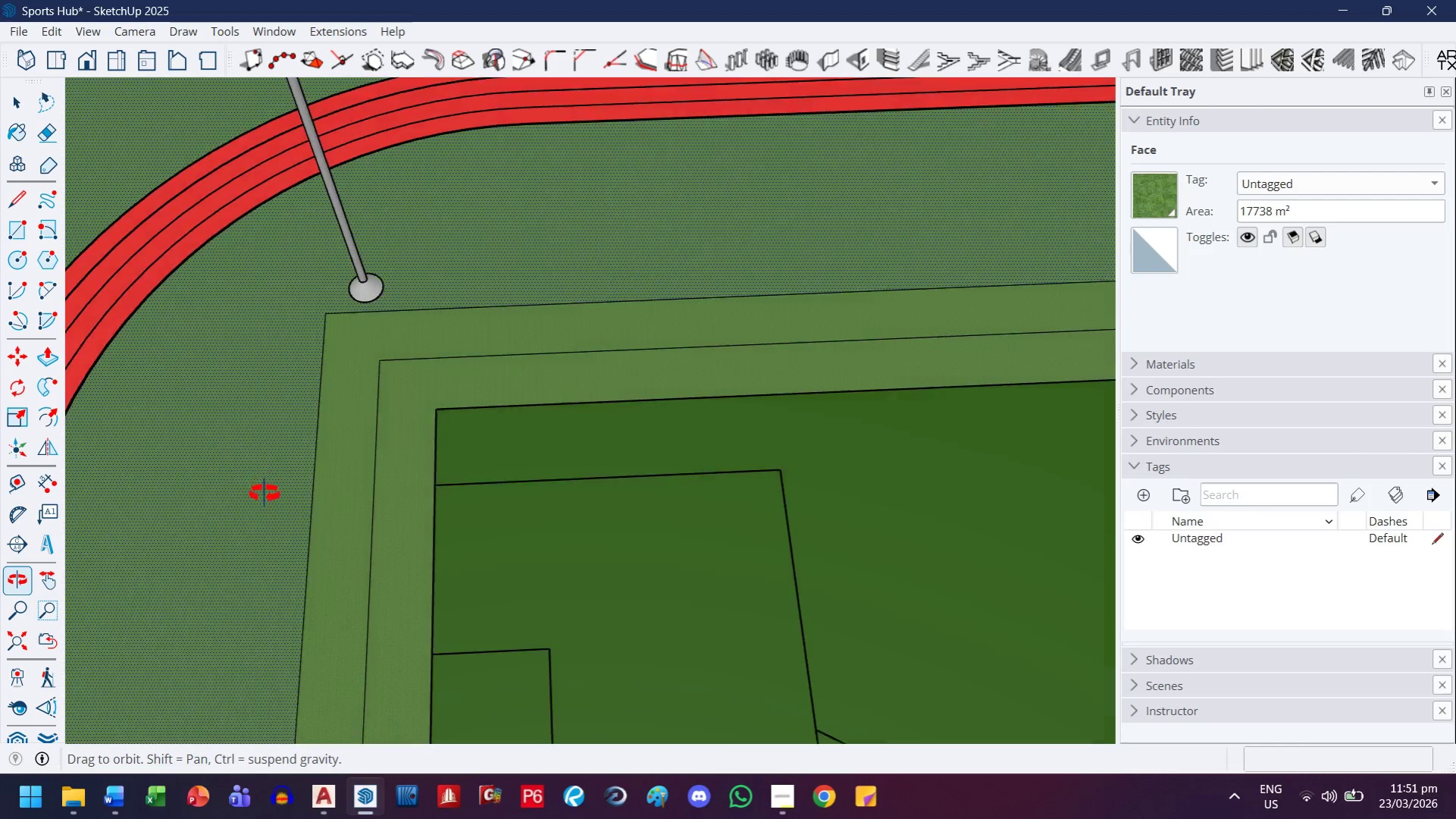 
scroll: coordinate [265, 515], scroll_direction: down, amount: 1.0
 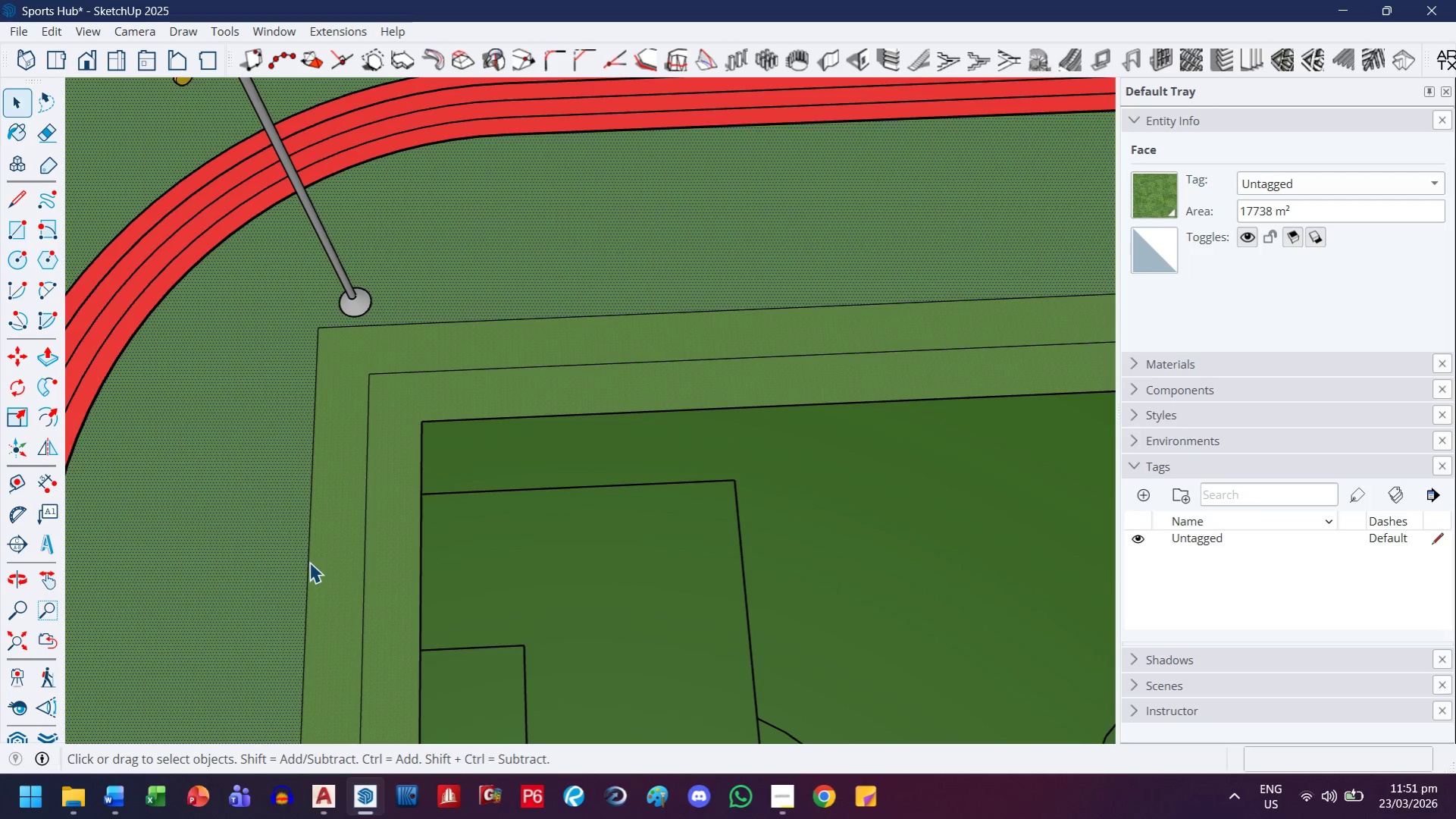 
key(T)
 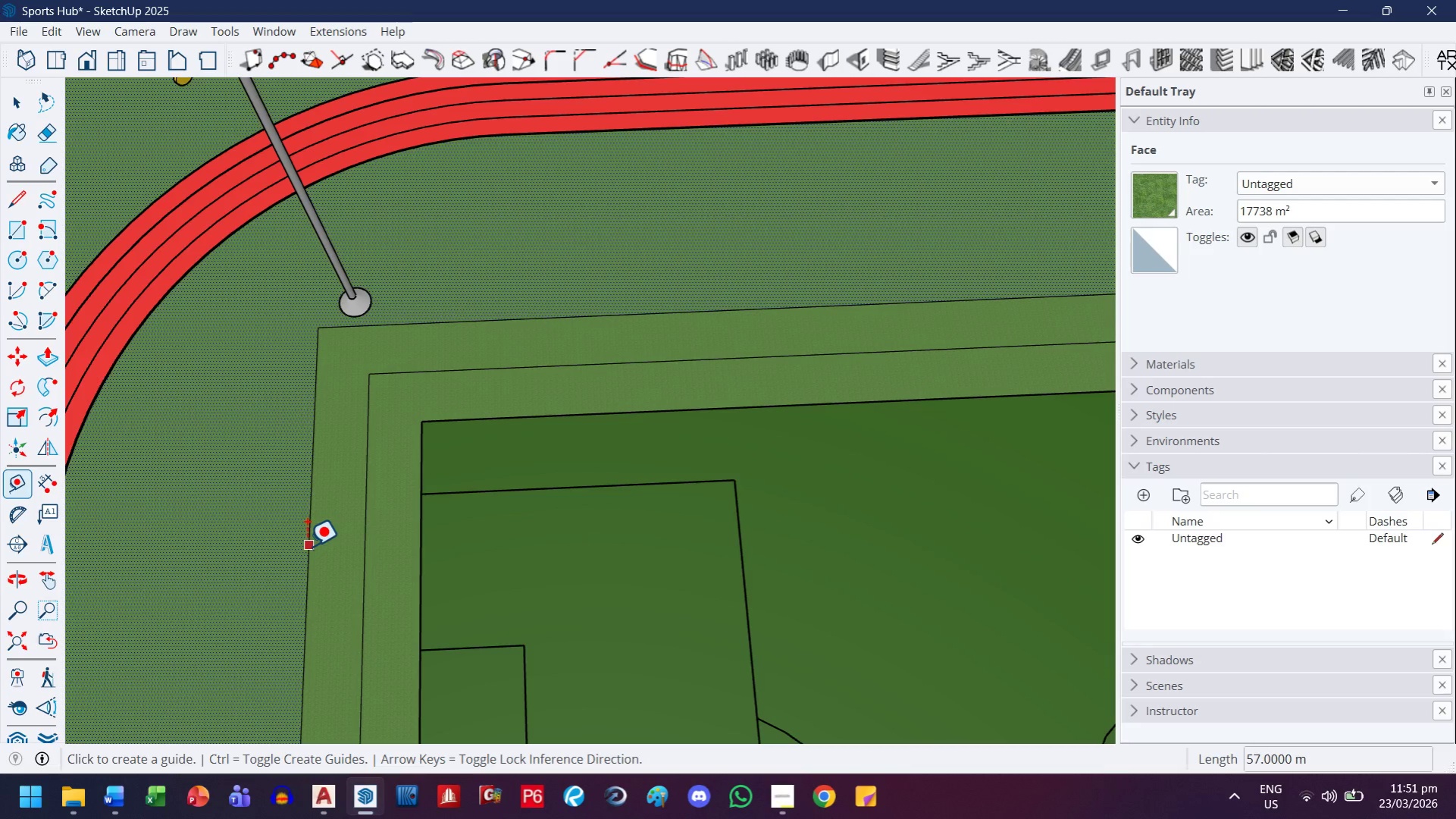 
wait(17.83)
 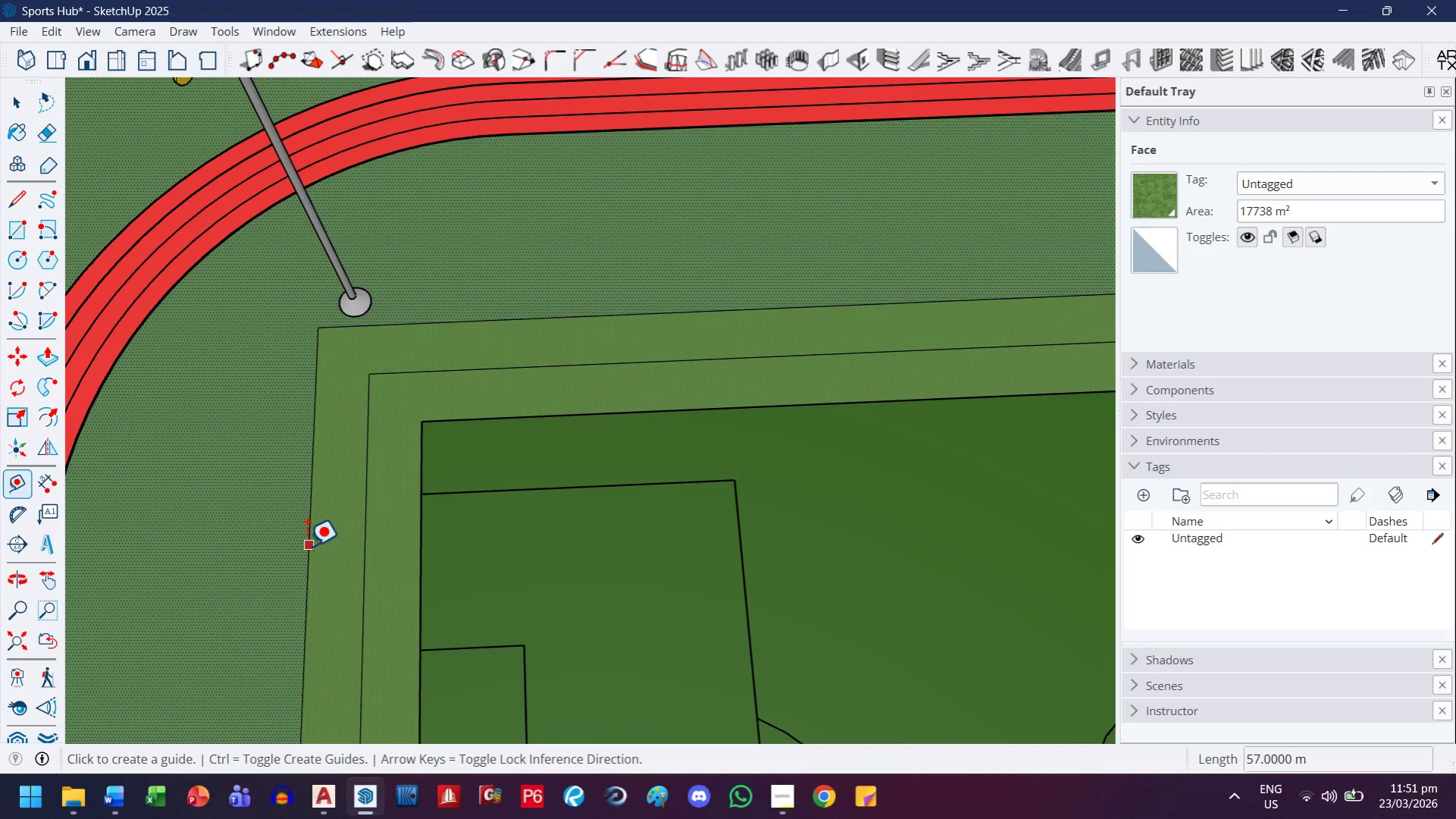 
left_click([1147, 460])
 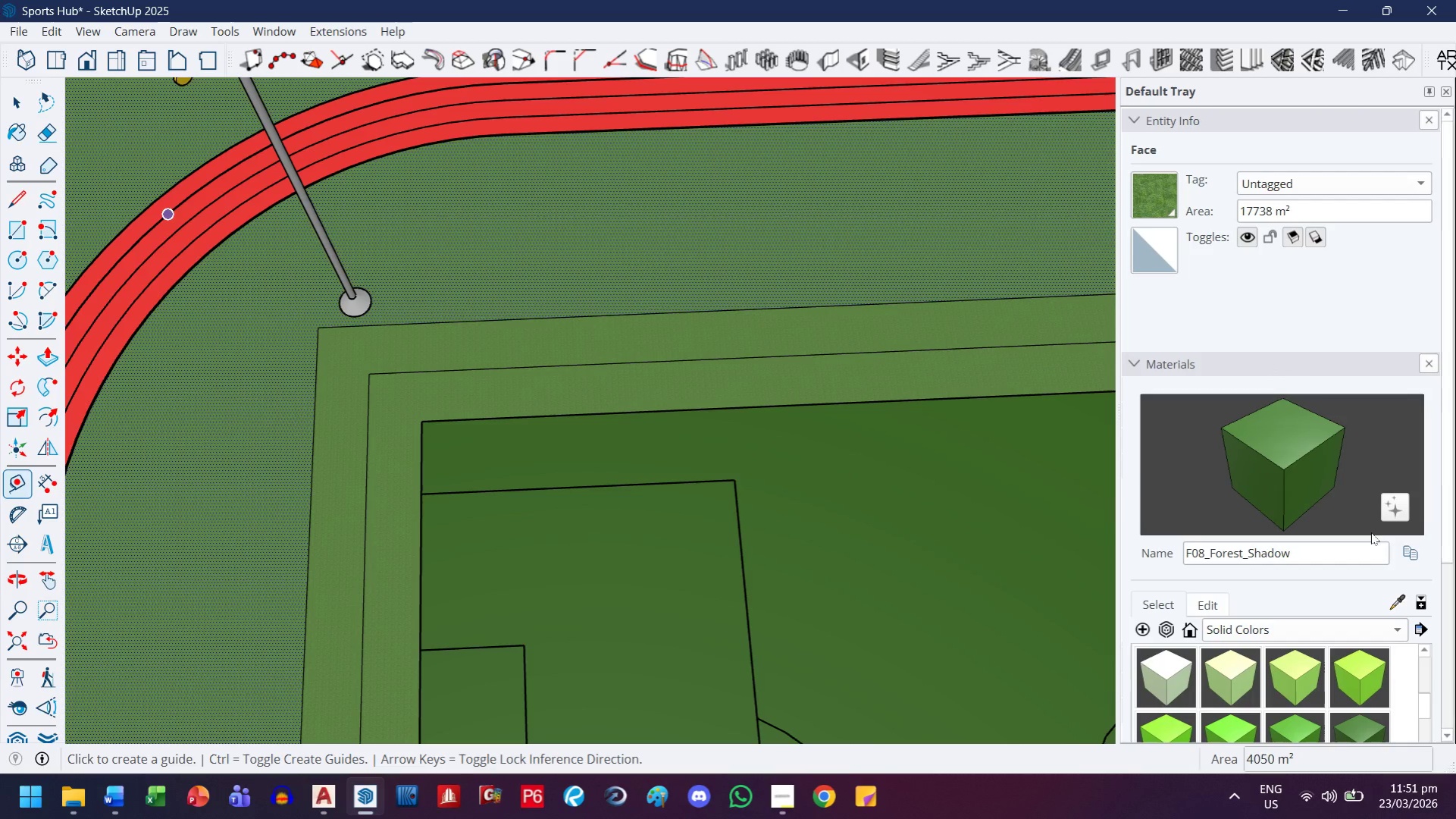 
left_click([1401, 596])
 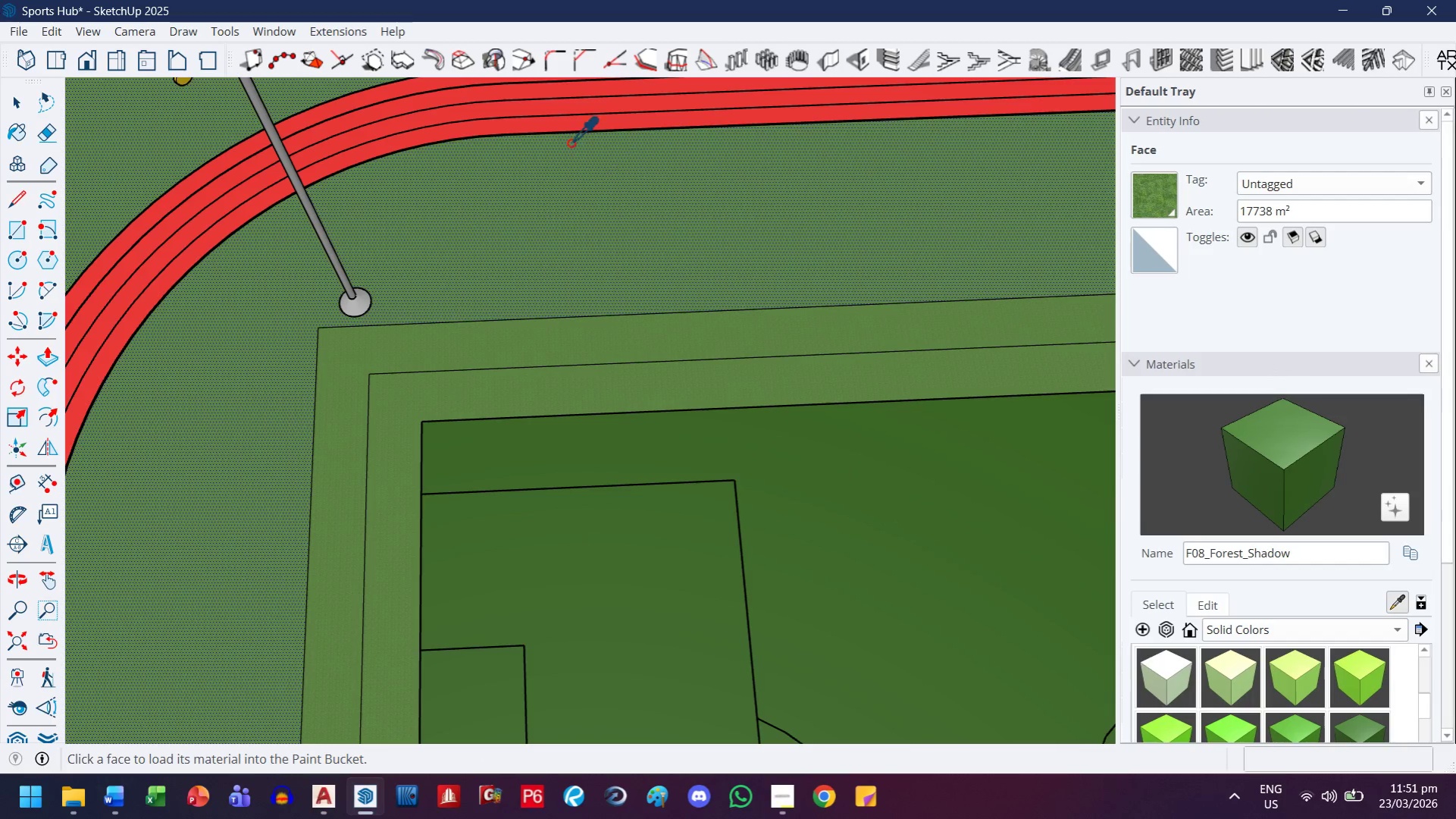 
left_click([531, 121])
 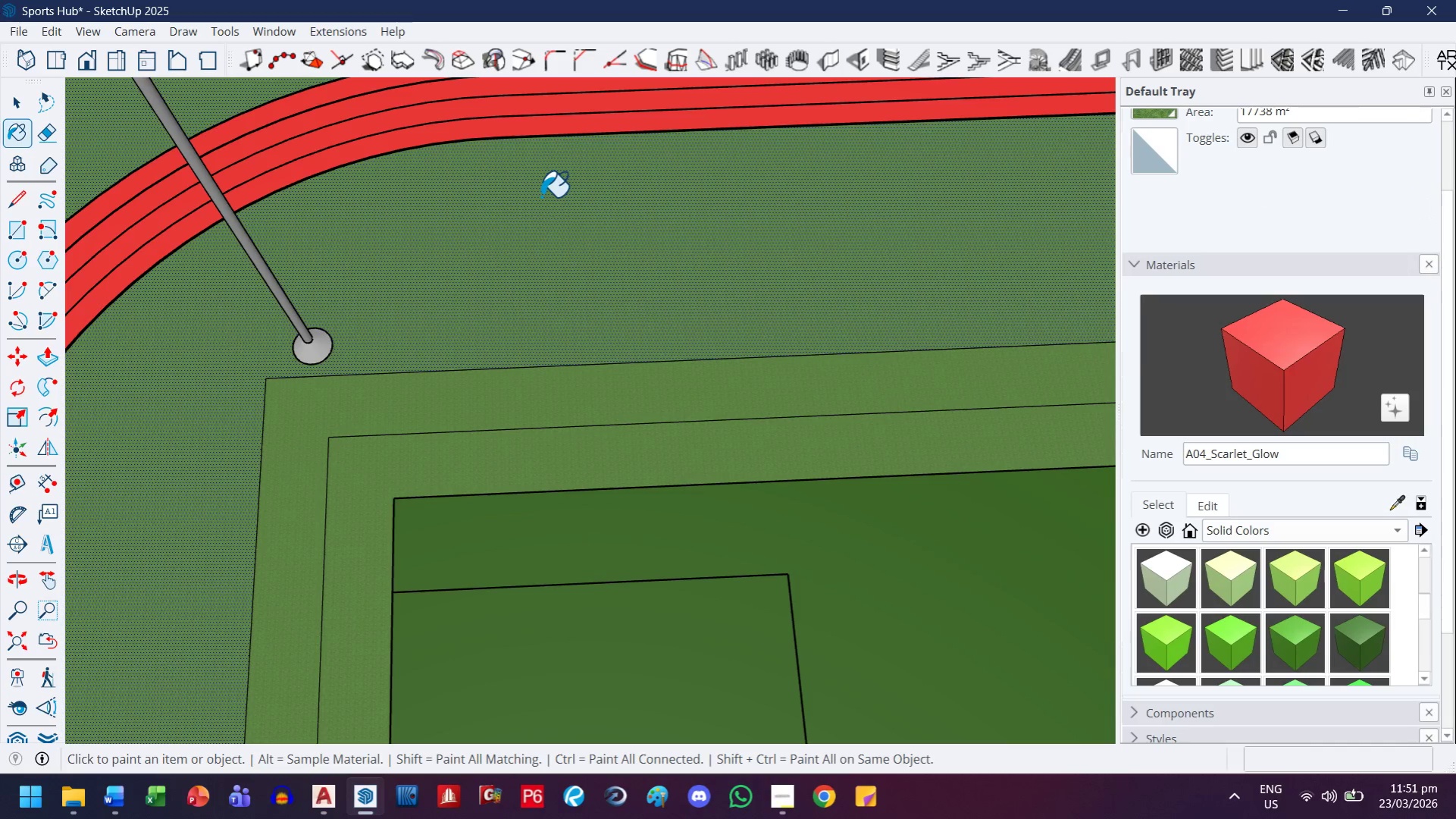 
scroll: coordinate [531, 121], scroll_direction: up, amount: 2.0
 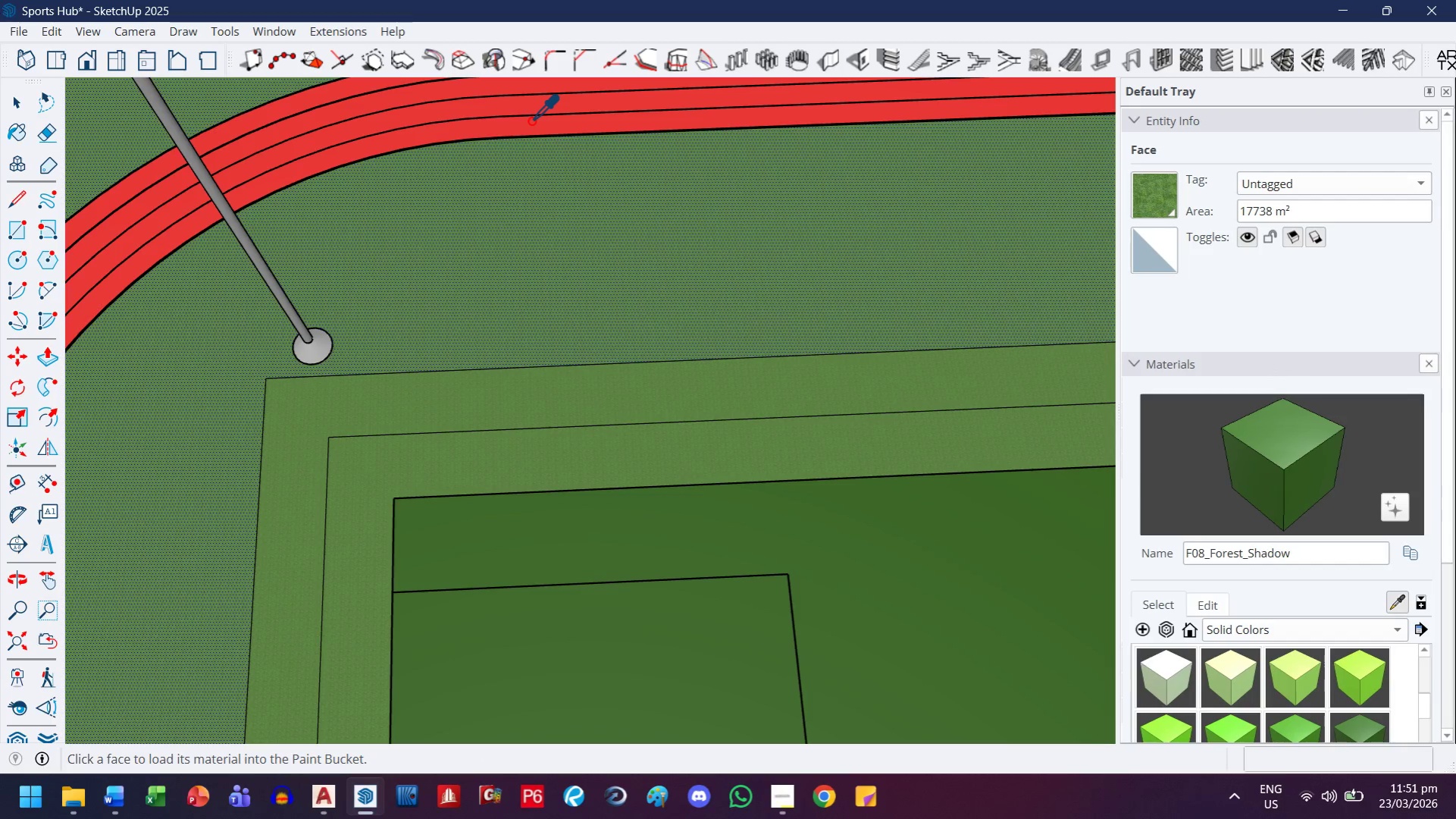 
left_click([541, 196])
 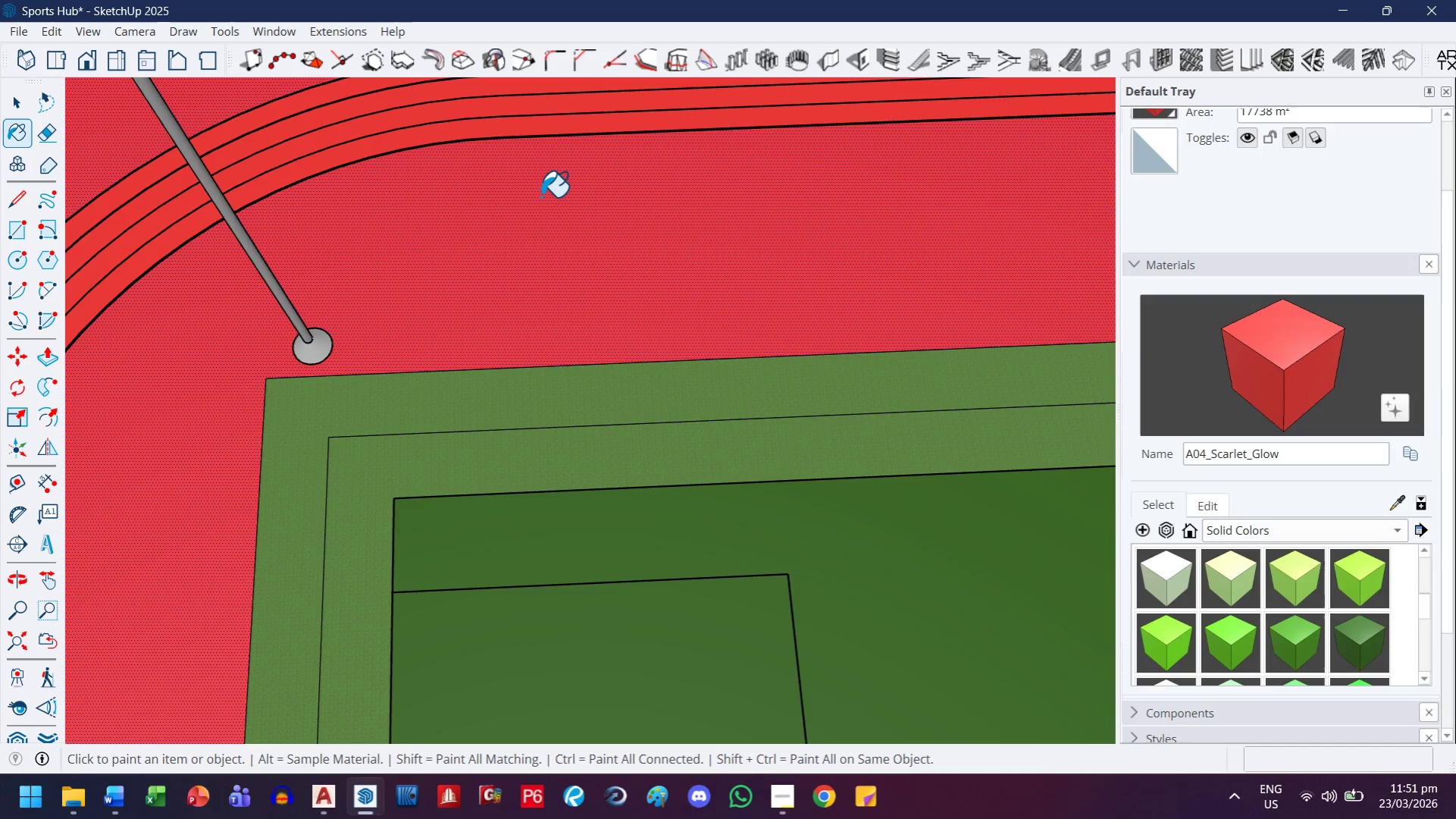 
key(Control+ControlLeft)
 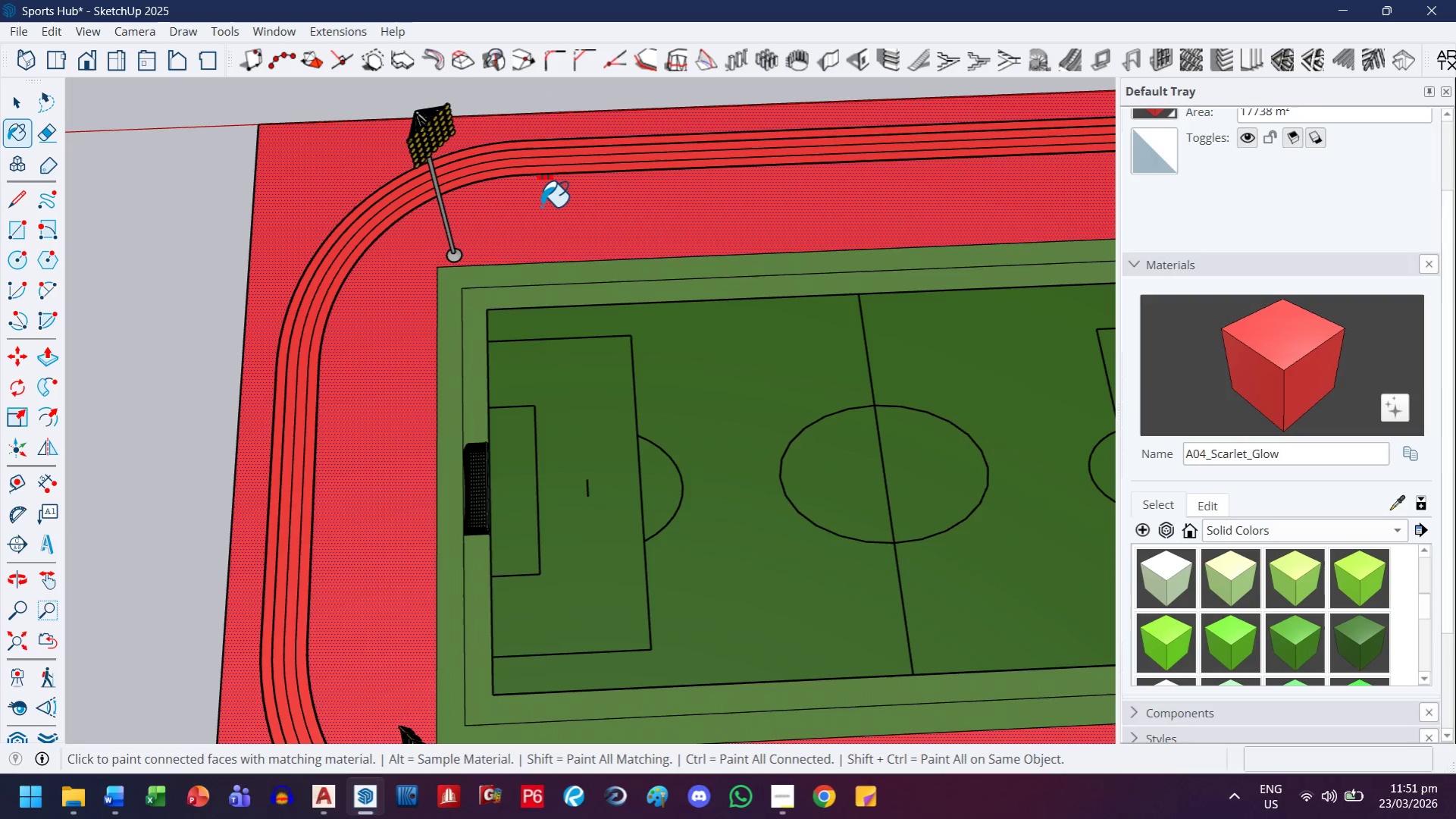 
key(Control+Z)
 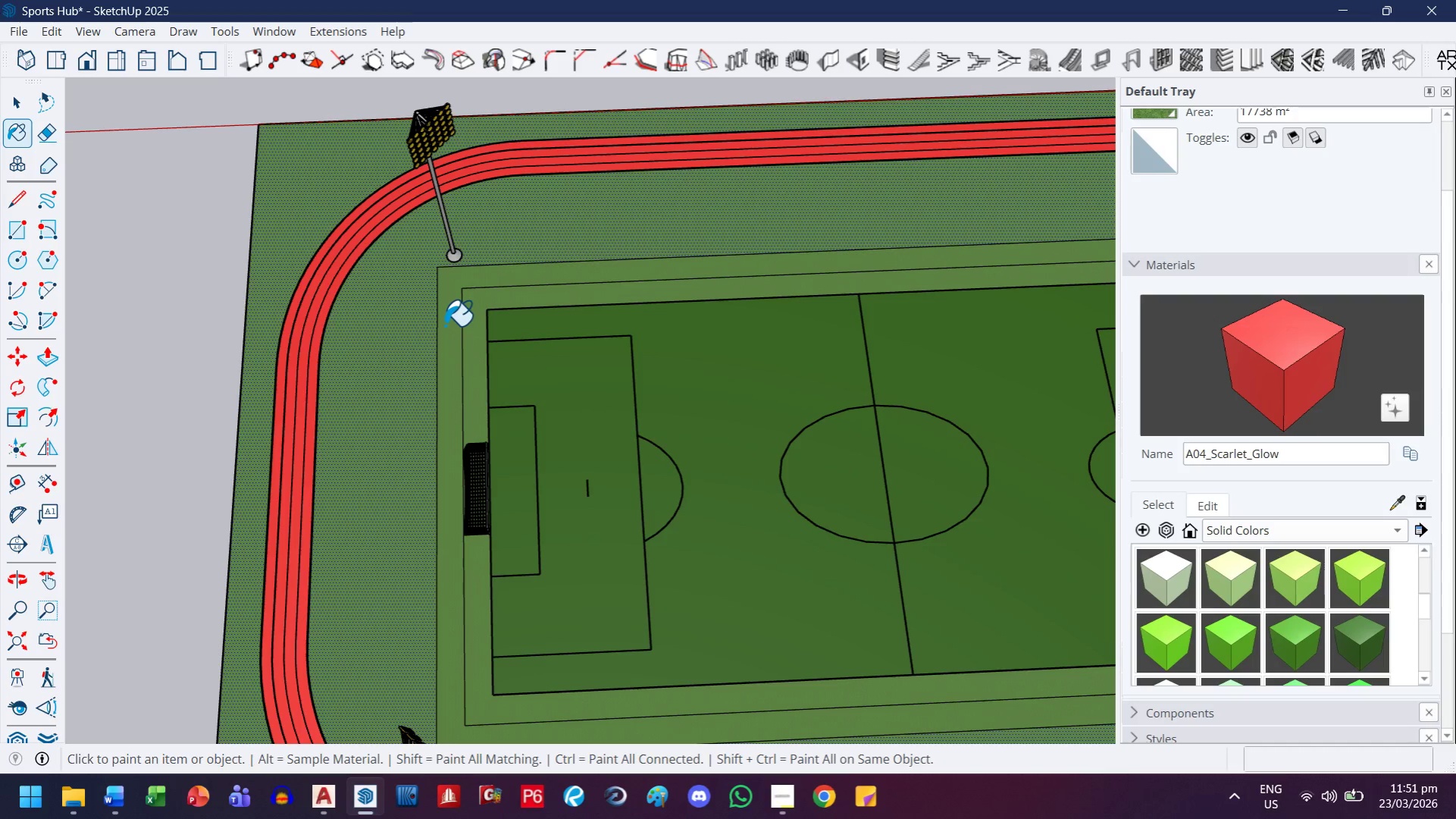 
scroll: coordinate [541, 201], scroll_direction: down, amount: 10.0
 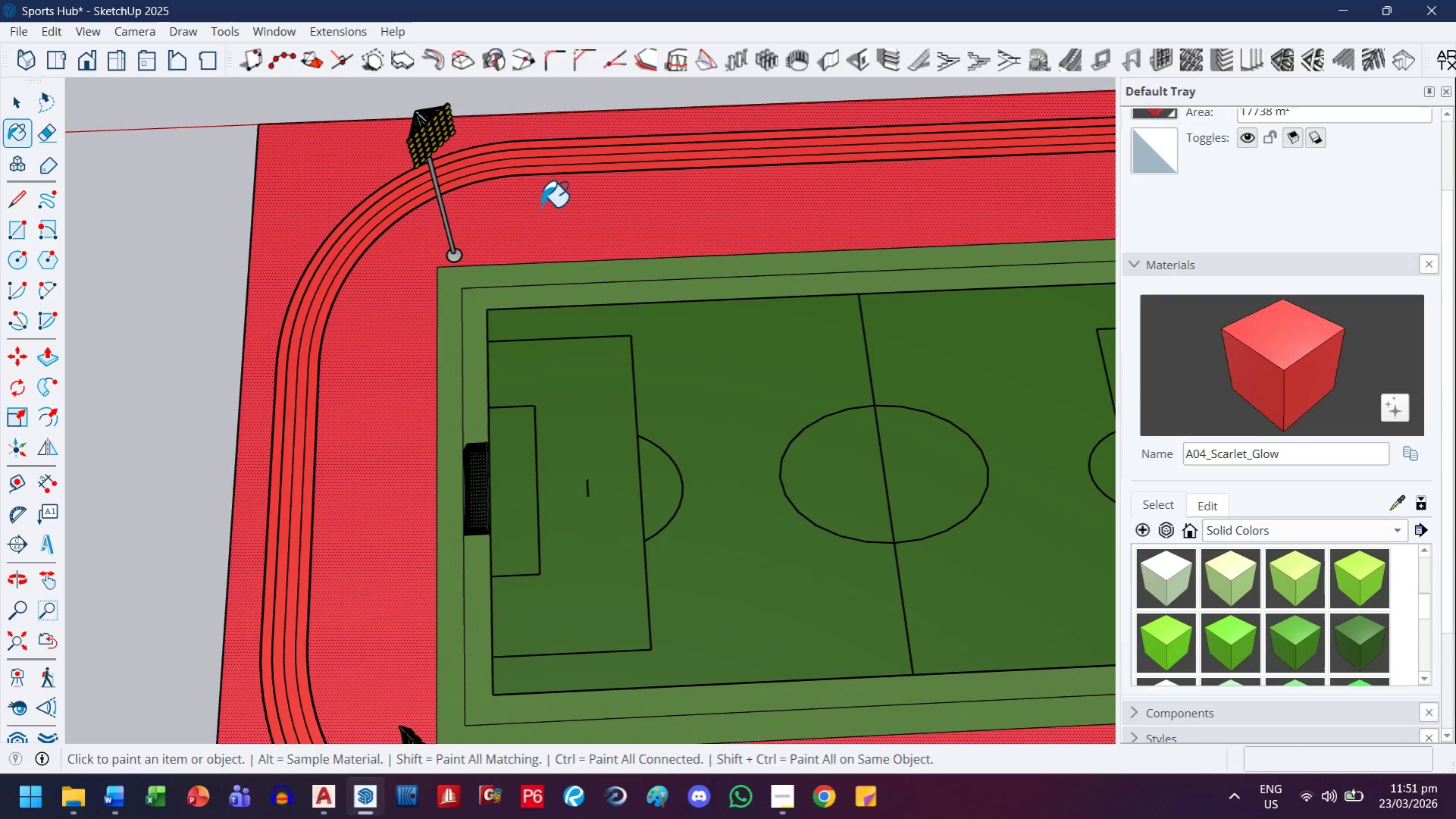 
wait(6.07)
 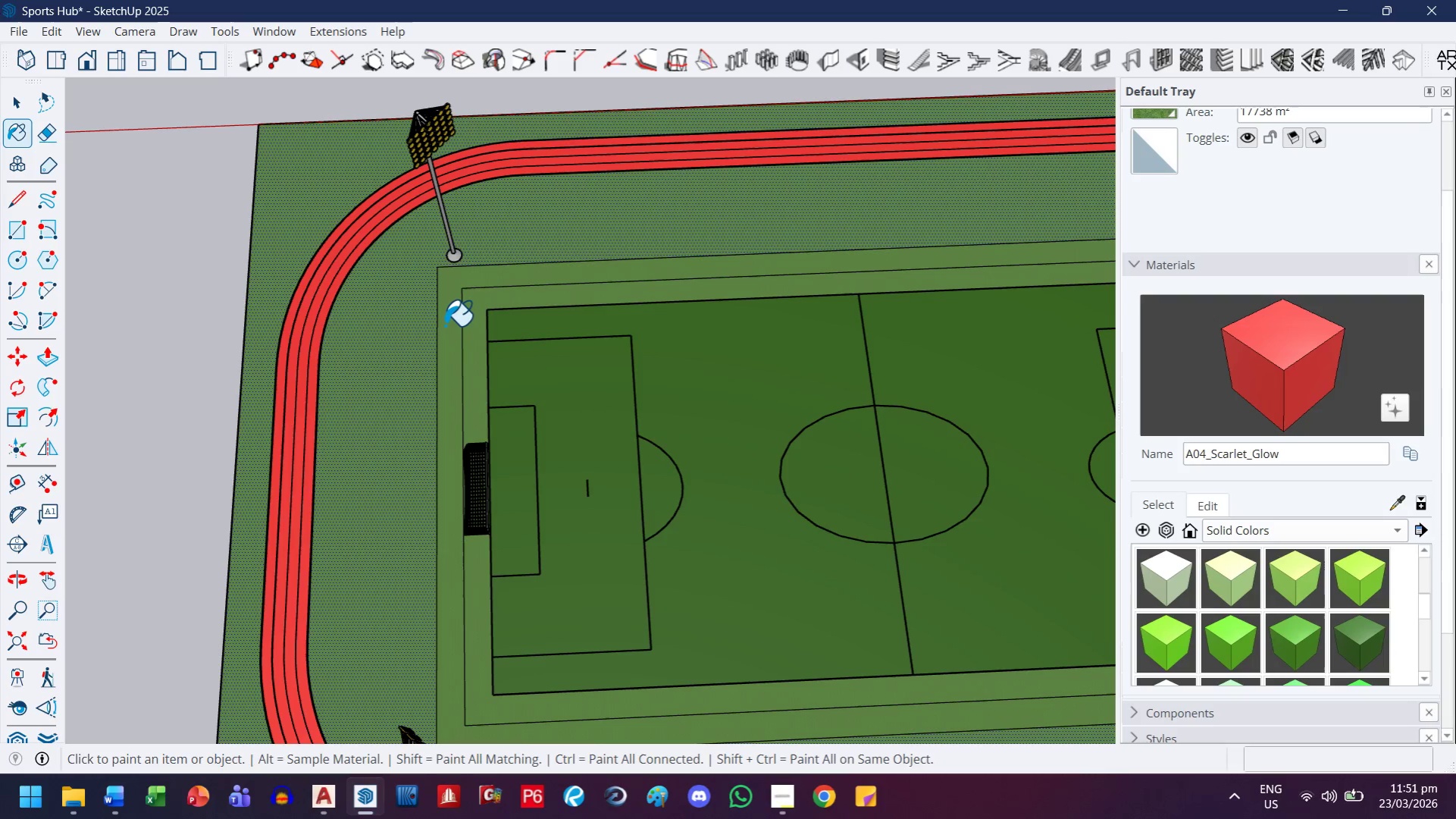 
scroll: coordinate [449, 314], scroll_direction: down, amount: 11.0
 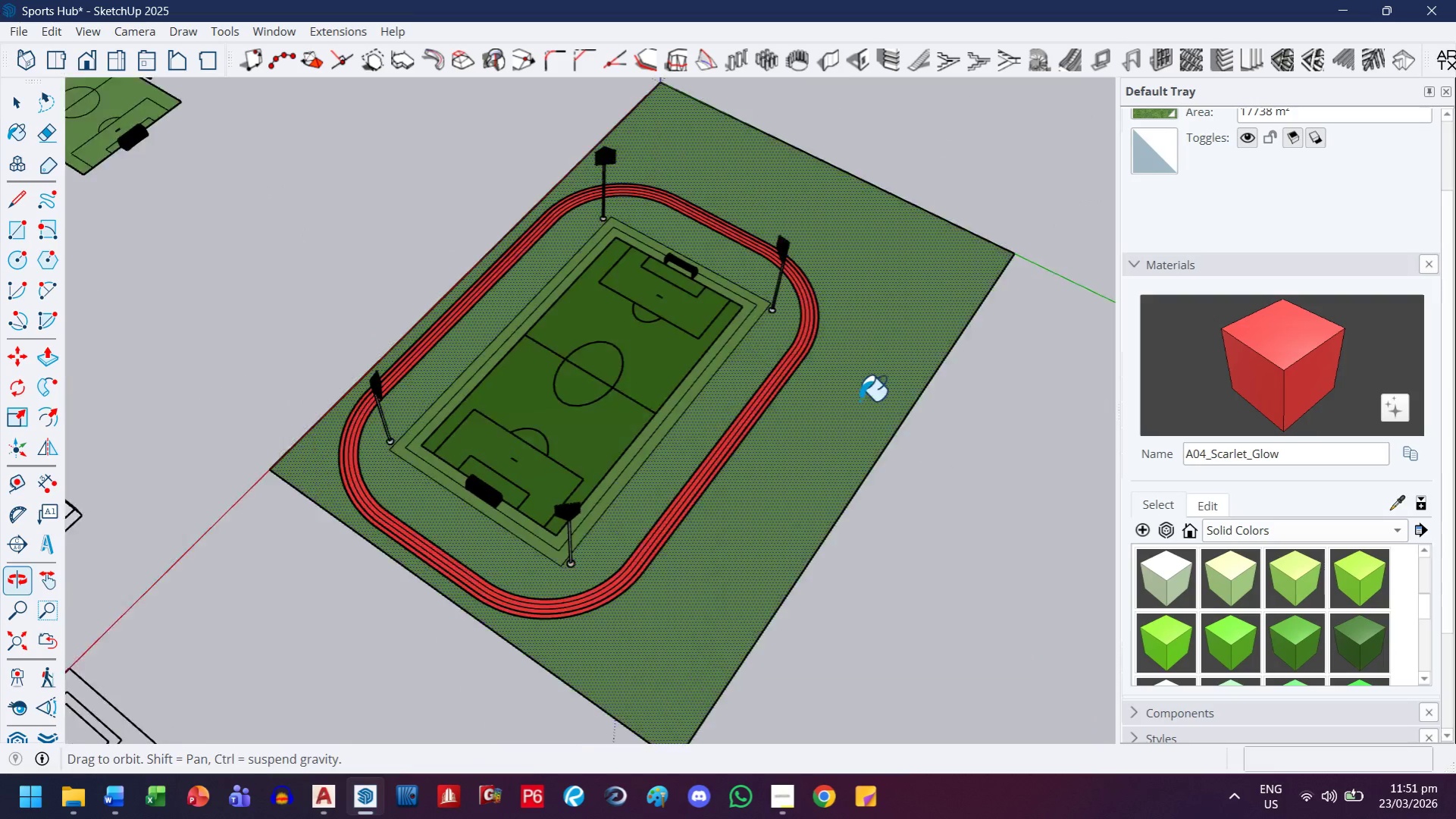 
scroll: coordinate [282, 374], scroll_direction: up, amount: 7.0
 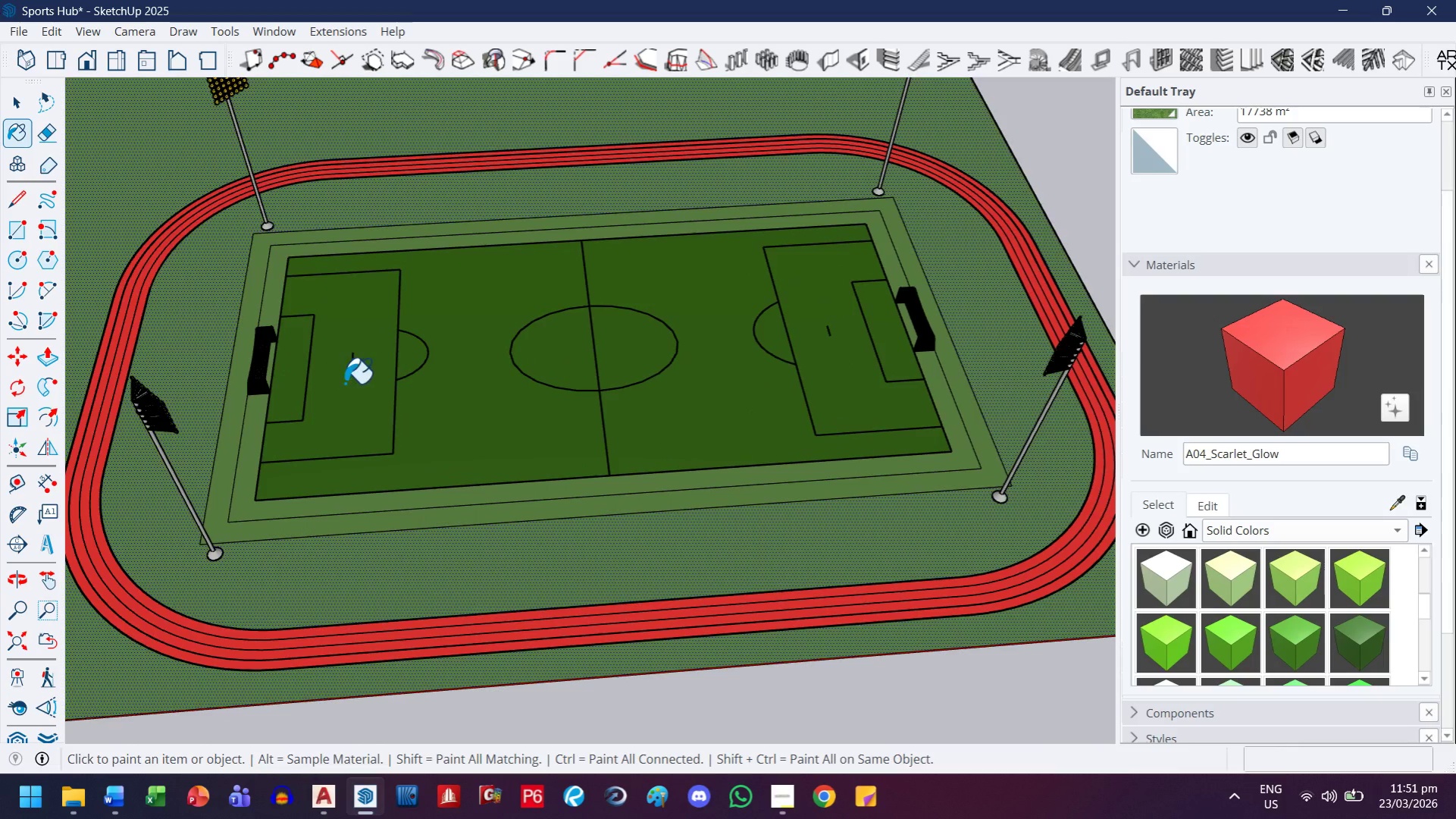 
scroll: coordinate [346, 382], scroll_direction: down, amount: 7.0
 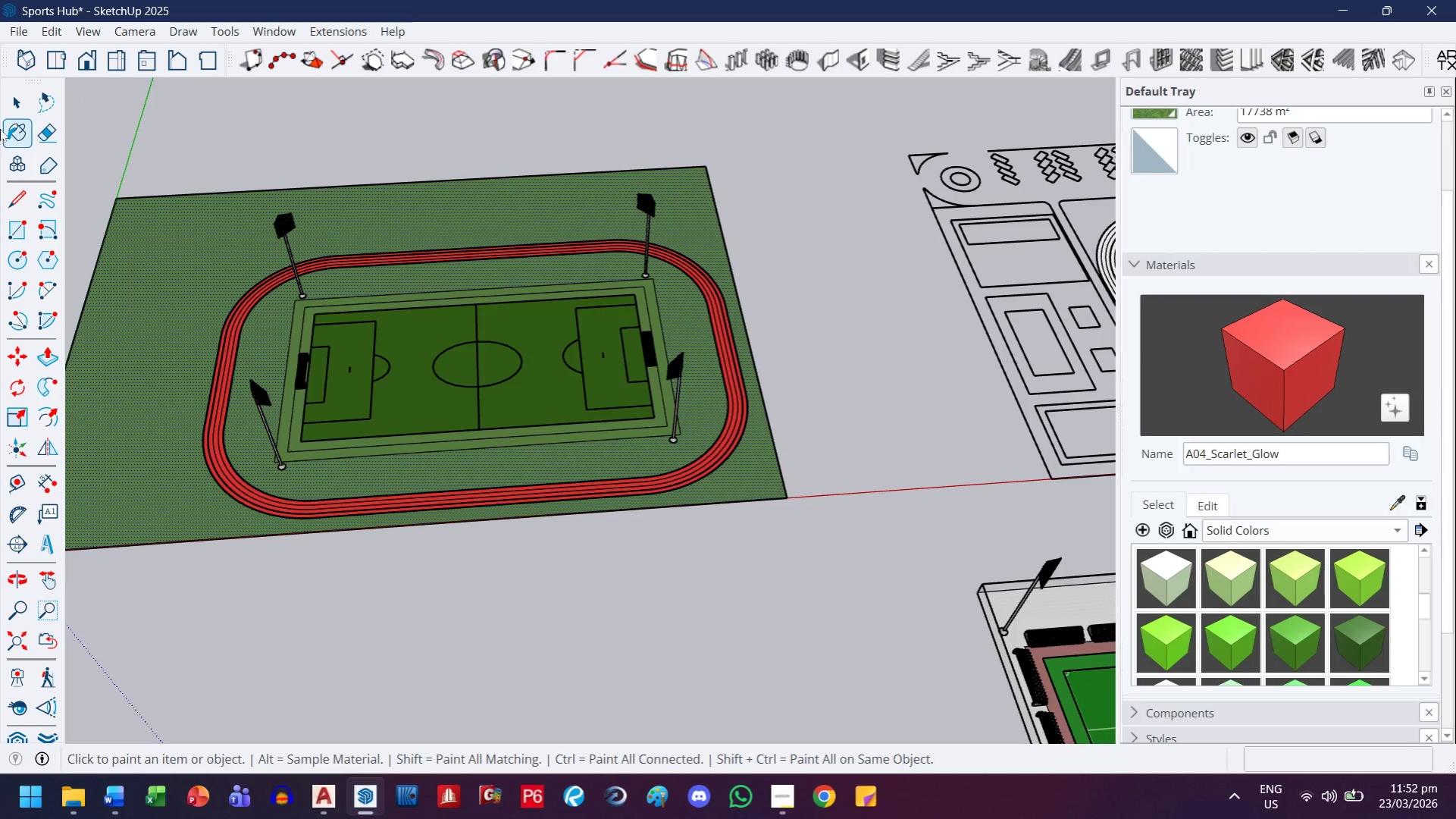 
left_click([15, 102])
 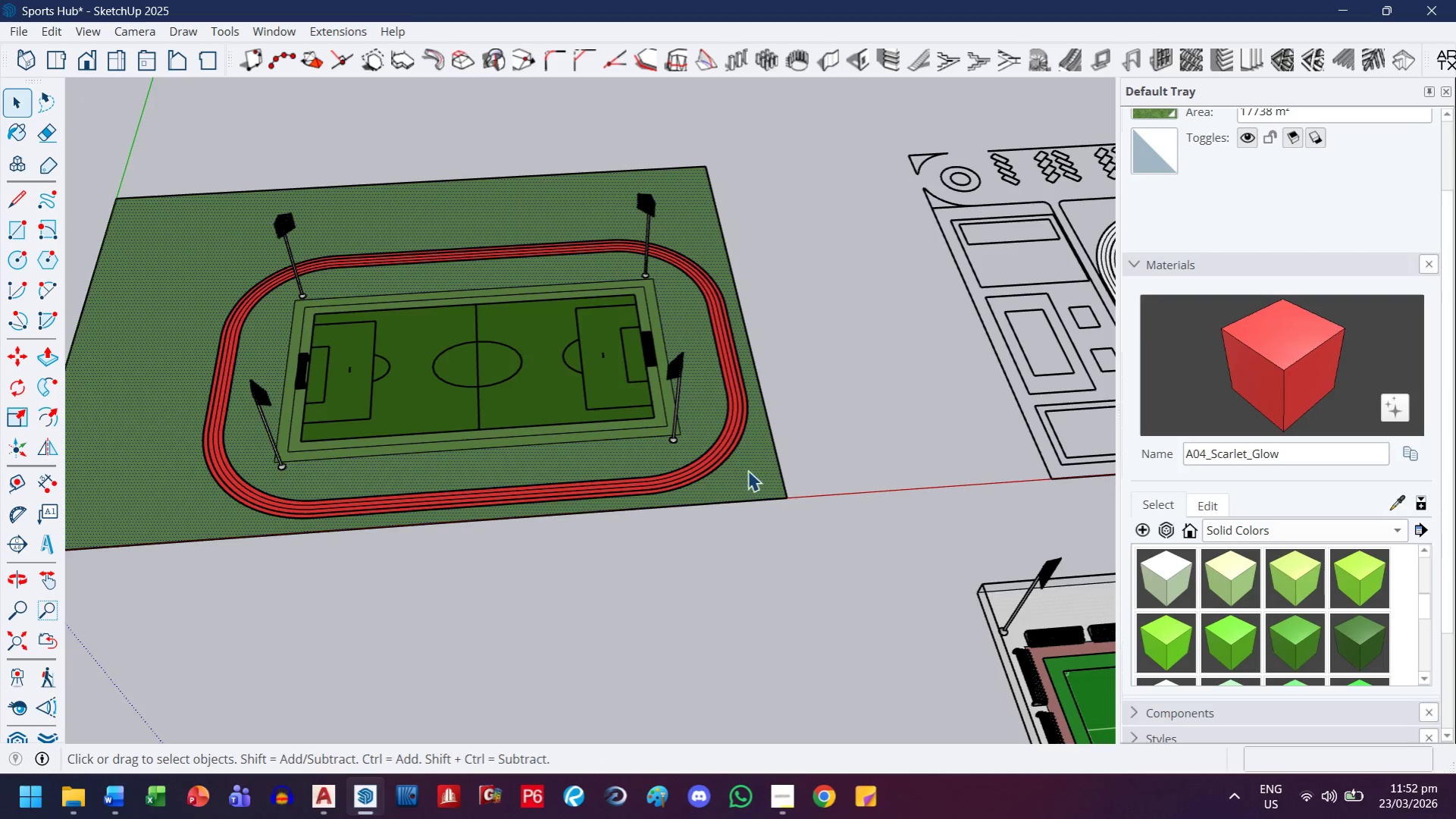 
left_click([759, 475])
 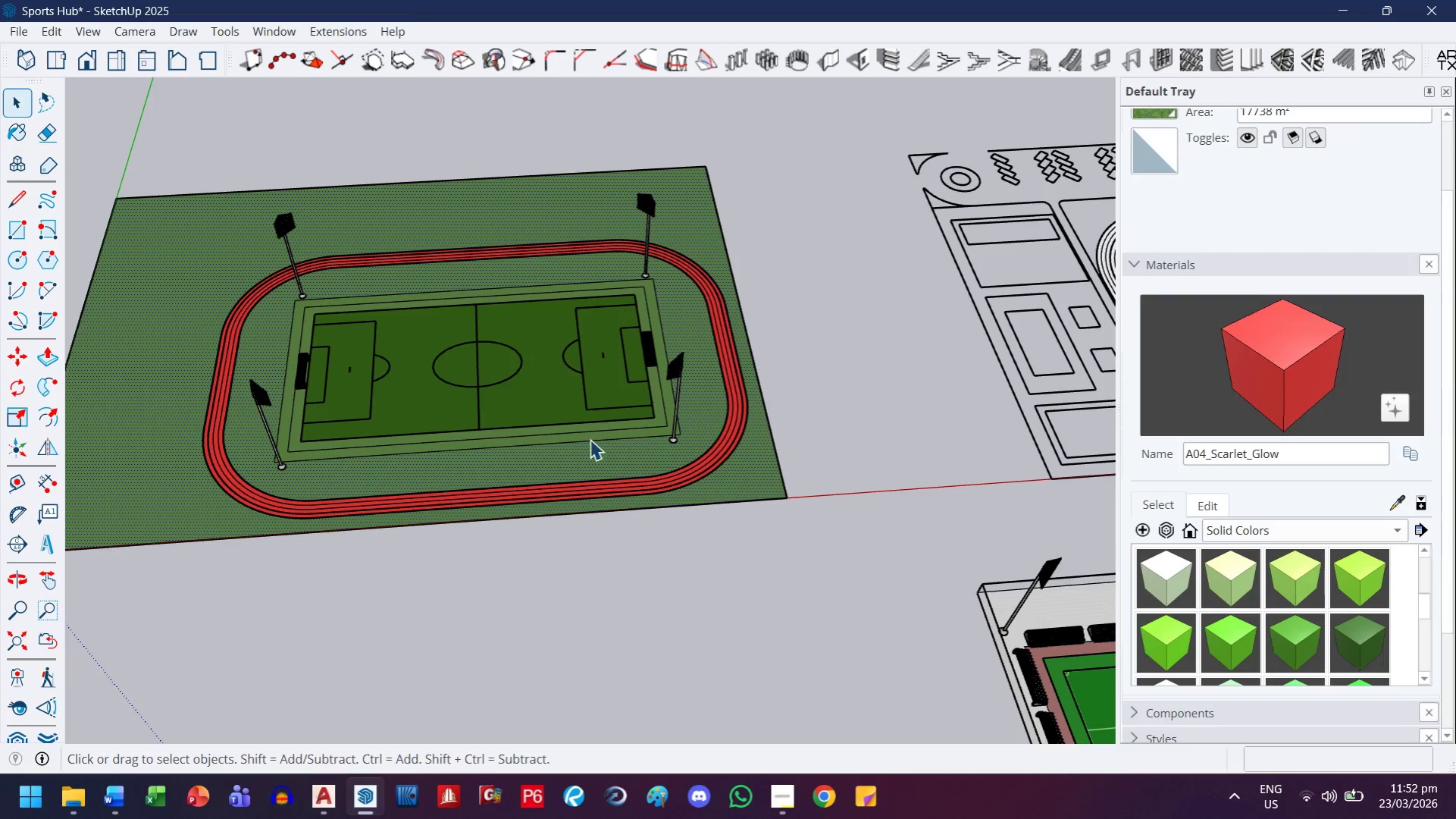 
scroll: coordinate [221, 240], scroll_direction: up, amount: 6.0
 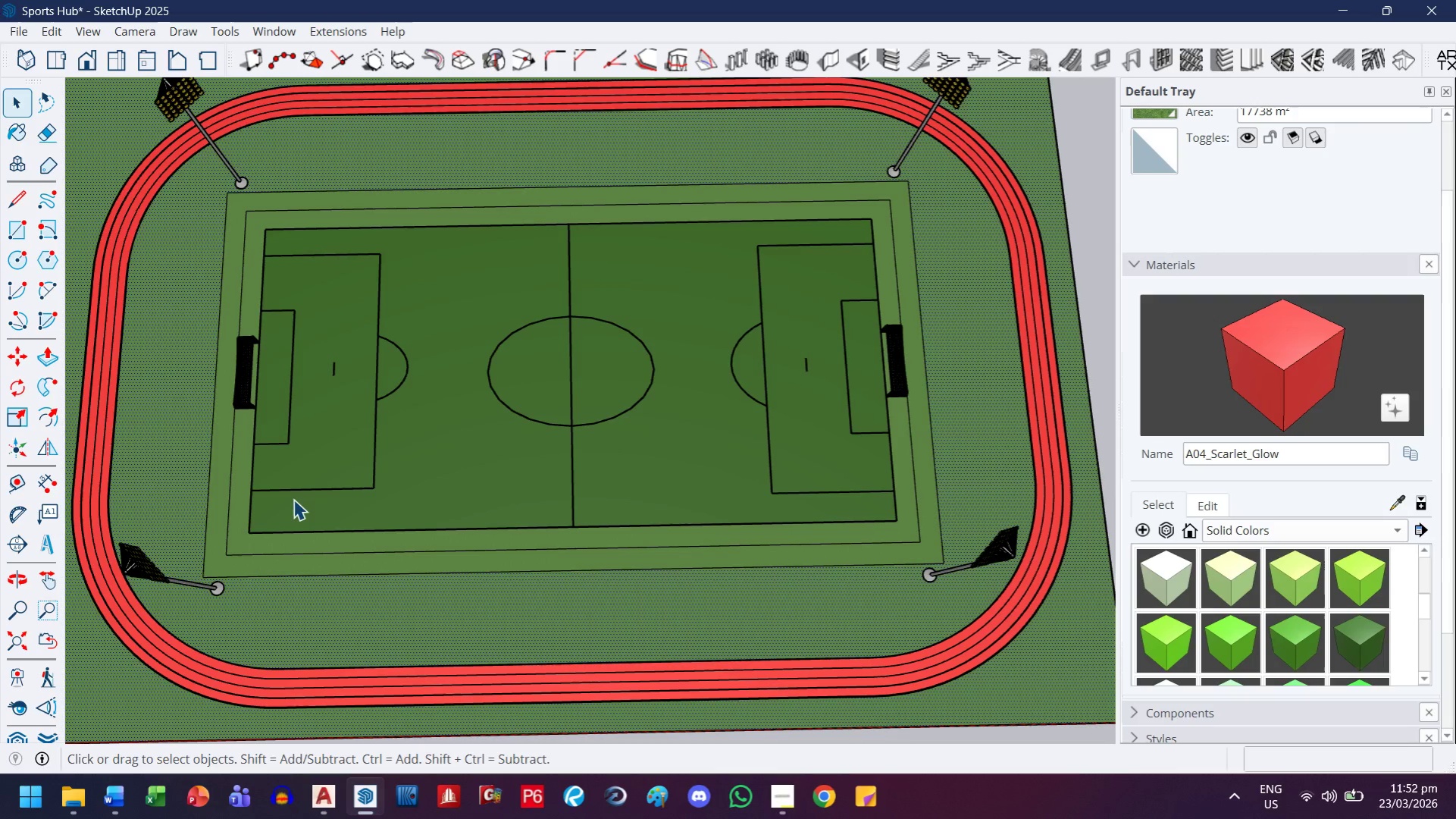 
wait(6.29)
 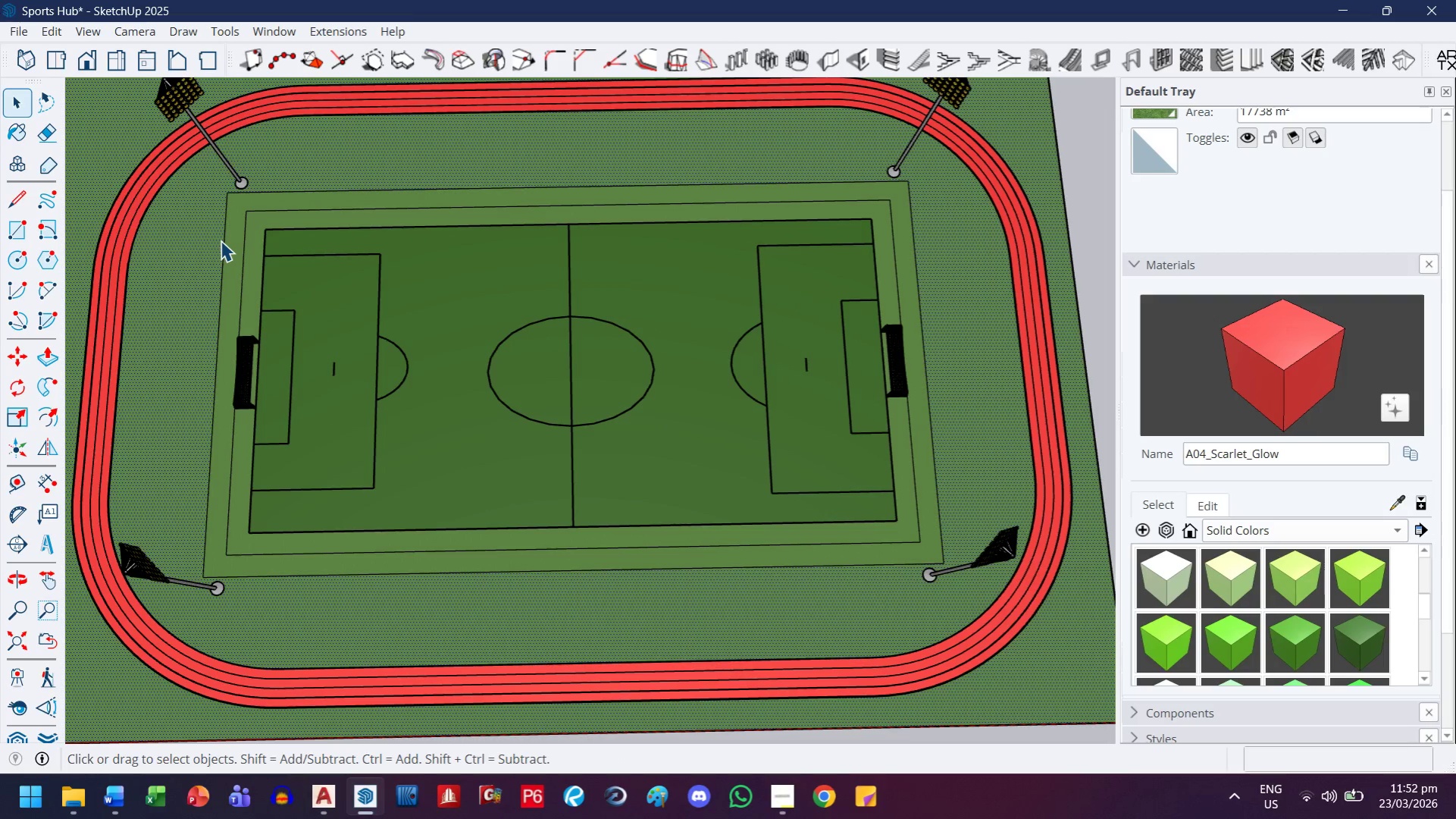 
scroll: coordinate [258, 549], scroll_direction: down, amount: 3.0
 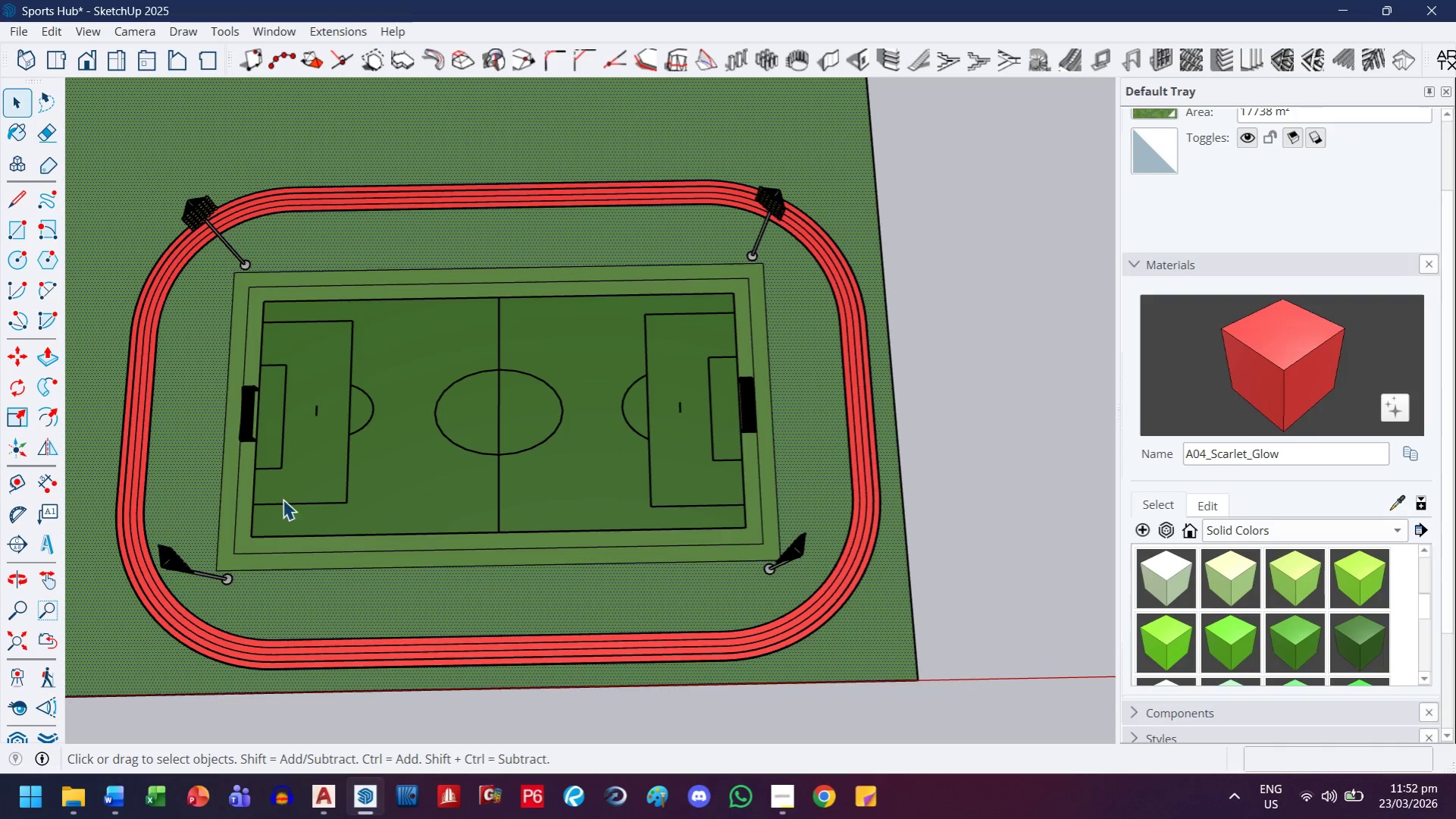 
scroll: coordinate [387, 390], scroll_direction: up, amount: 3.0
 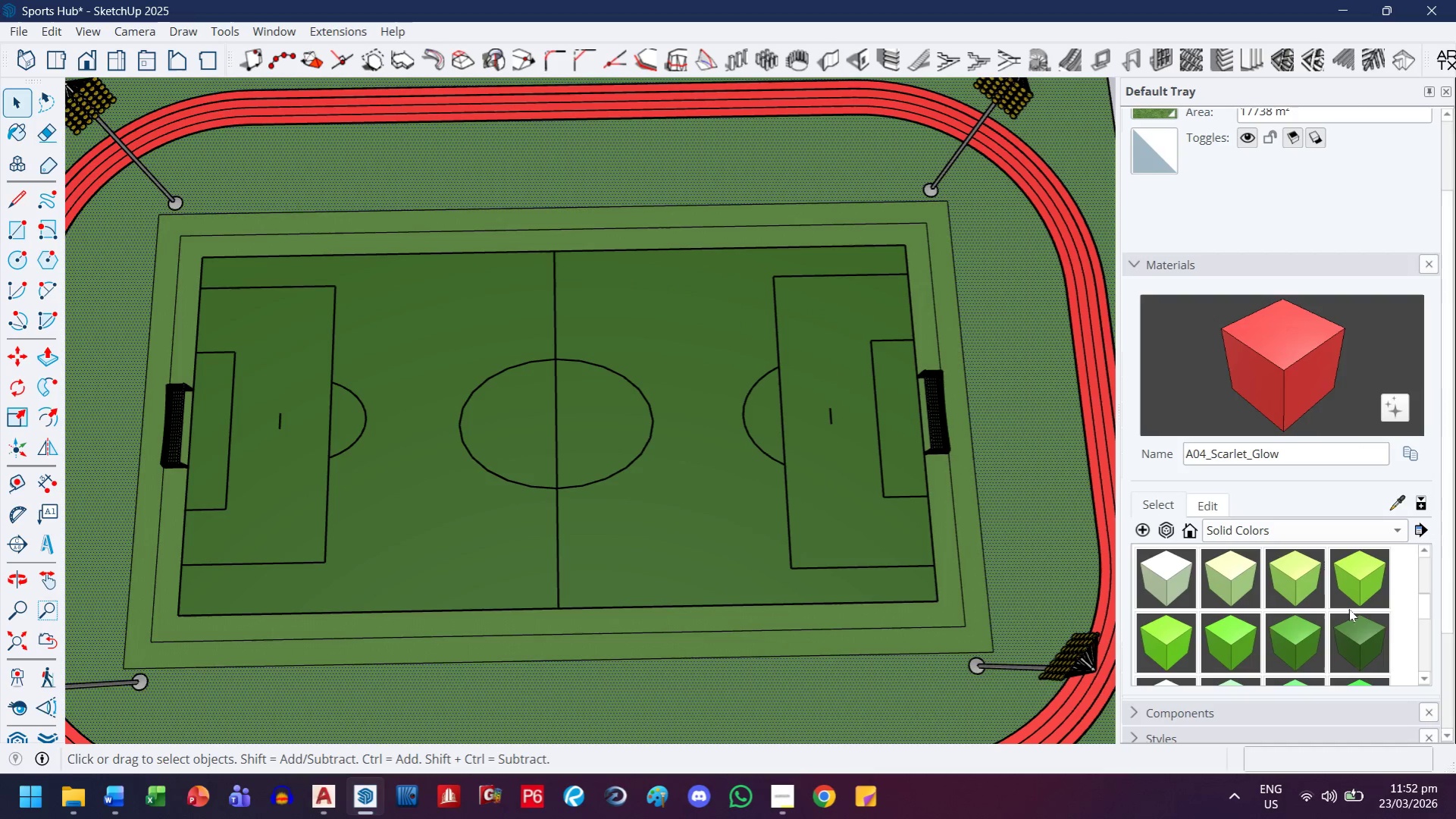 
left_click([1351, 645])
 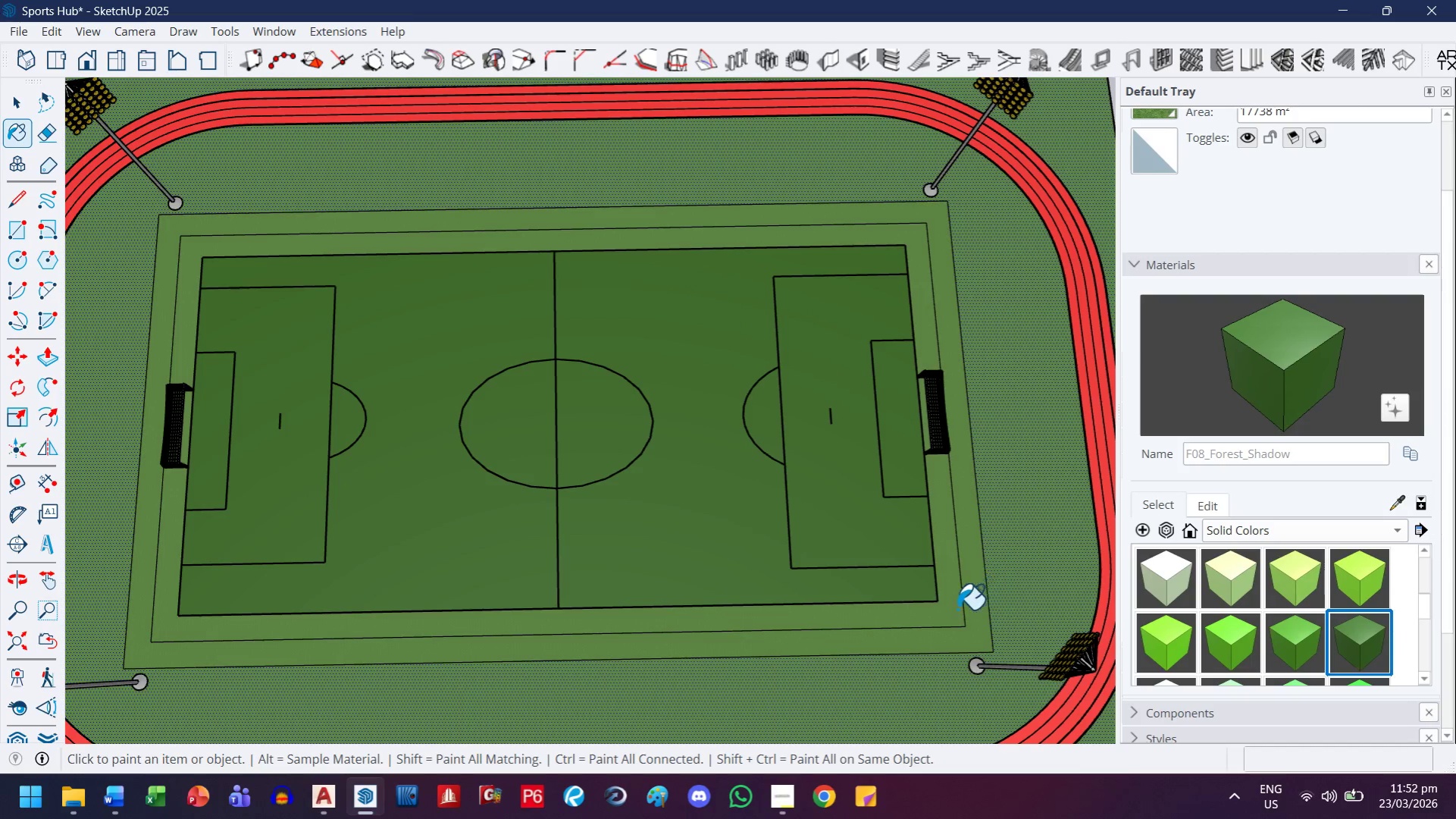 
left_click([937, 613])
 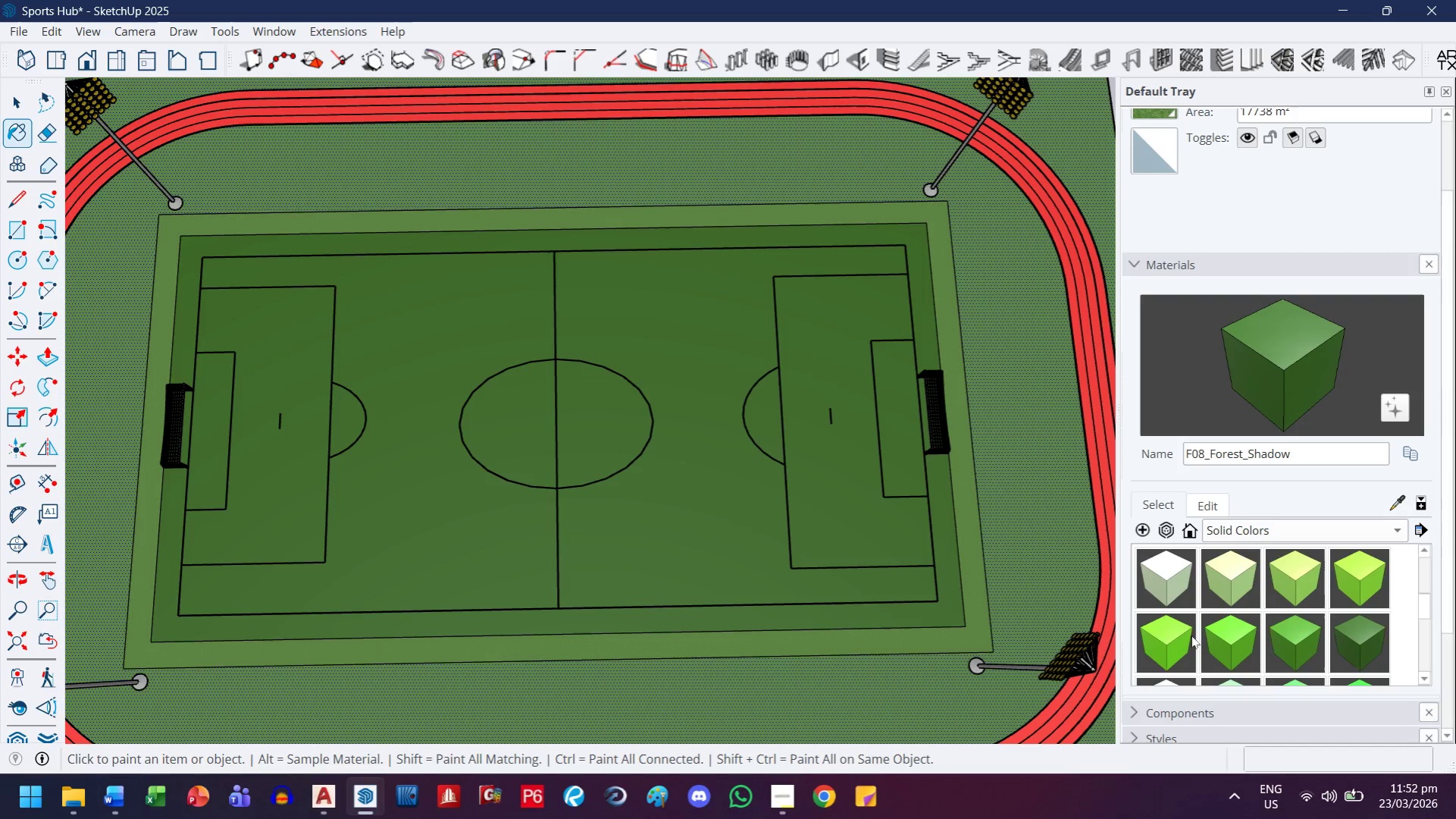 
left_click_drag(start_coordinate=[1220, 643], to_coordinate=[1215, 643])
 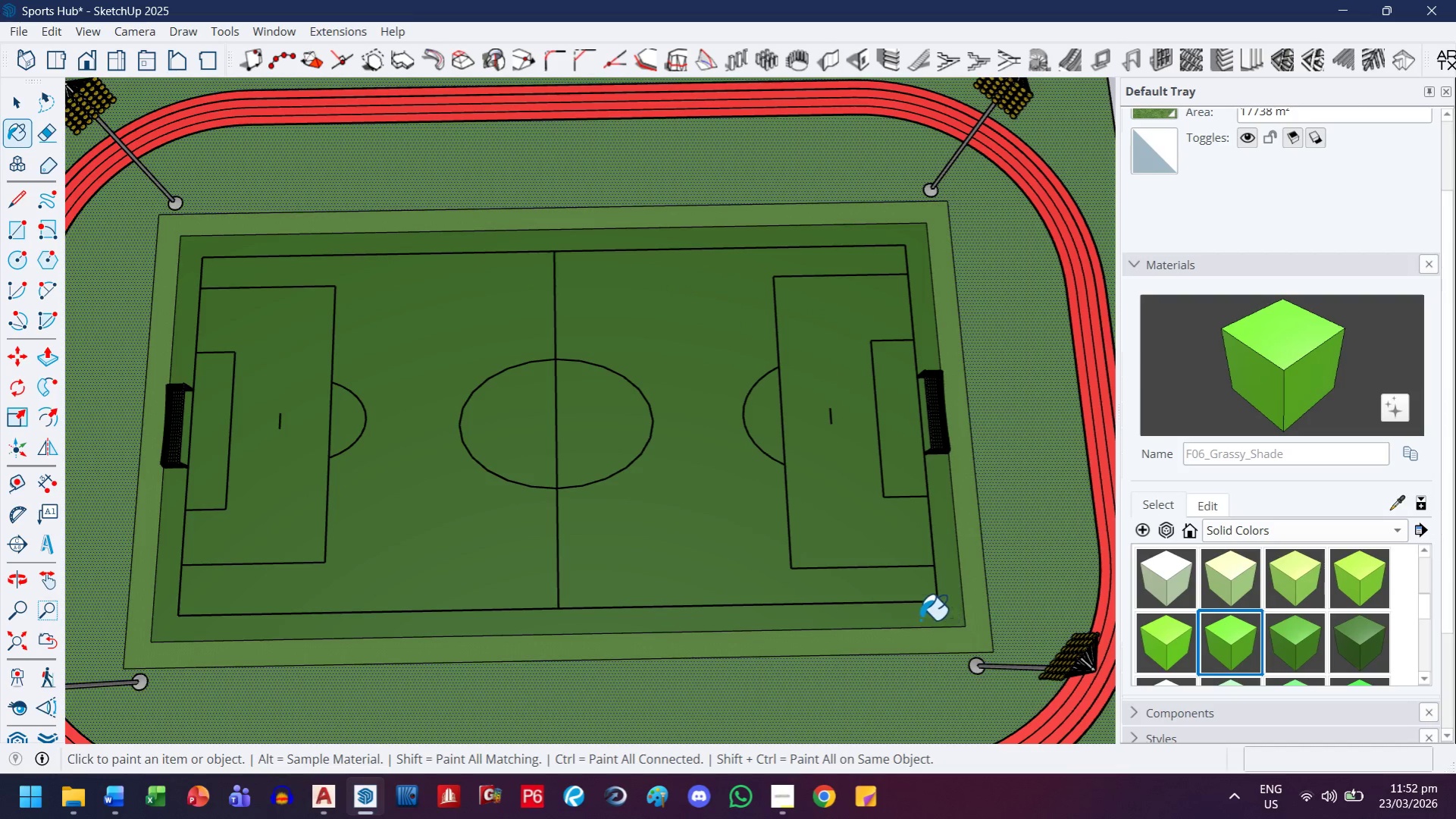 
left_click([920, 617])
 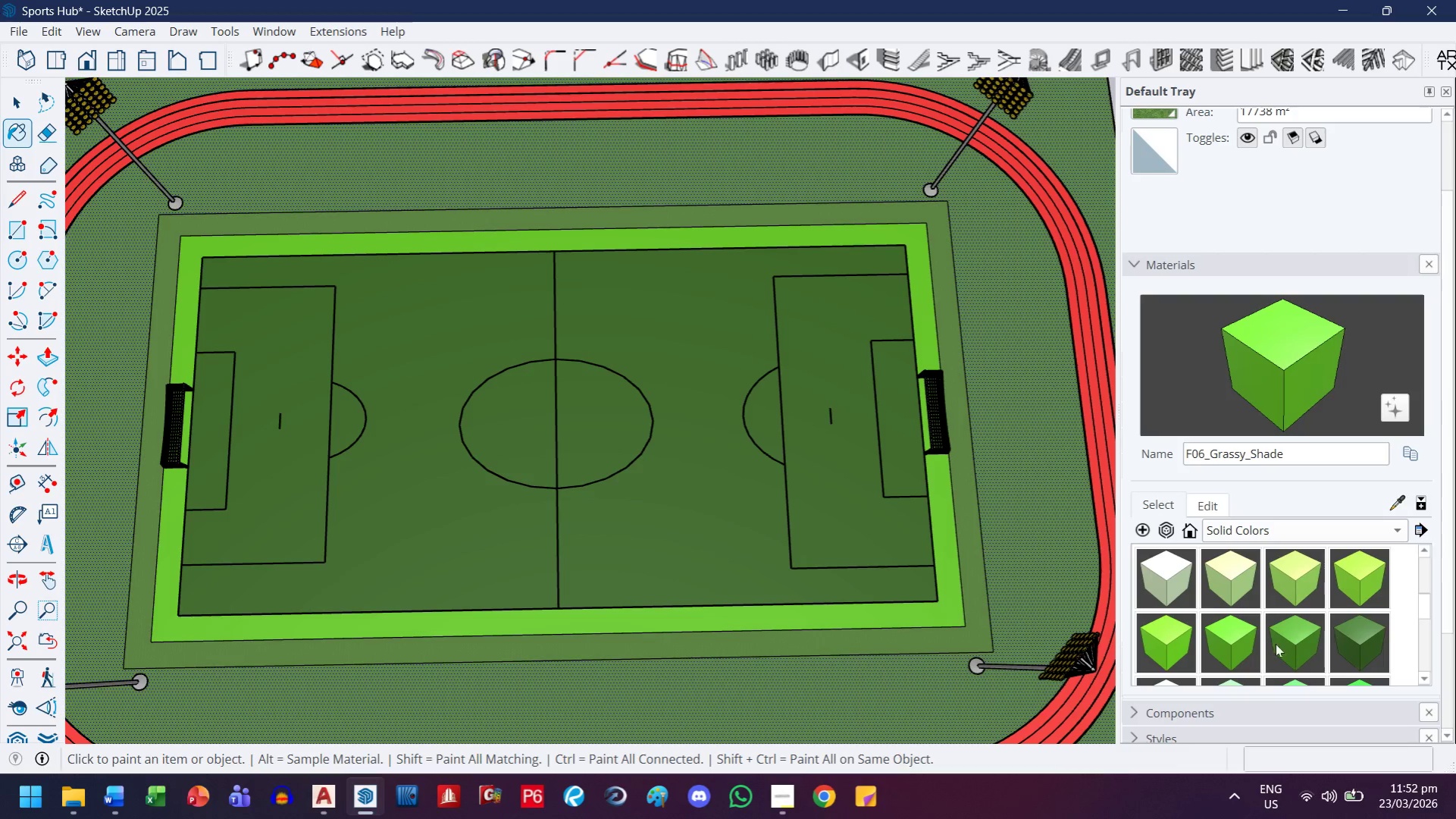 
left_click([1360, 580])
 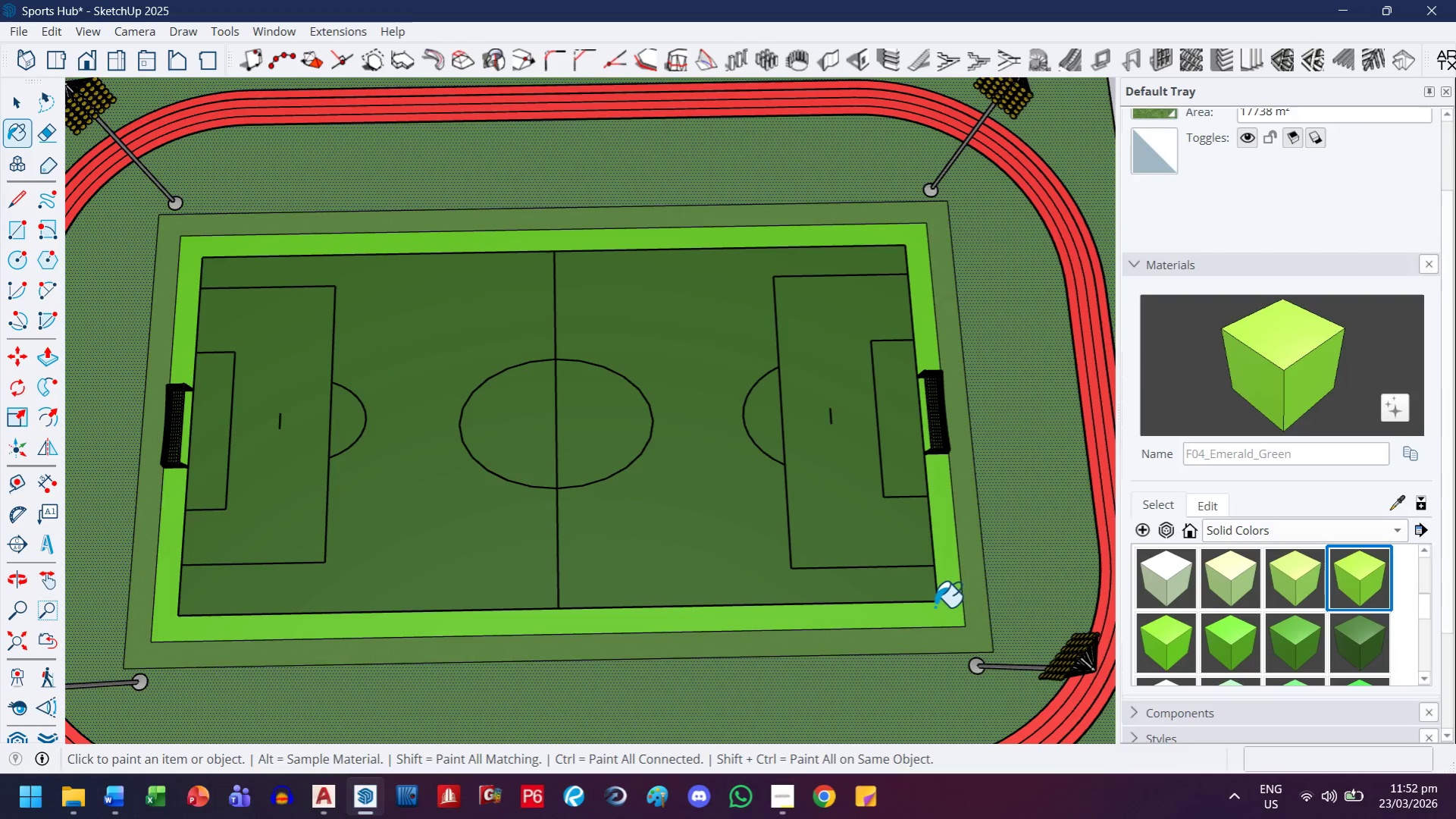 
left_click([935, 614])
 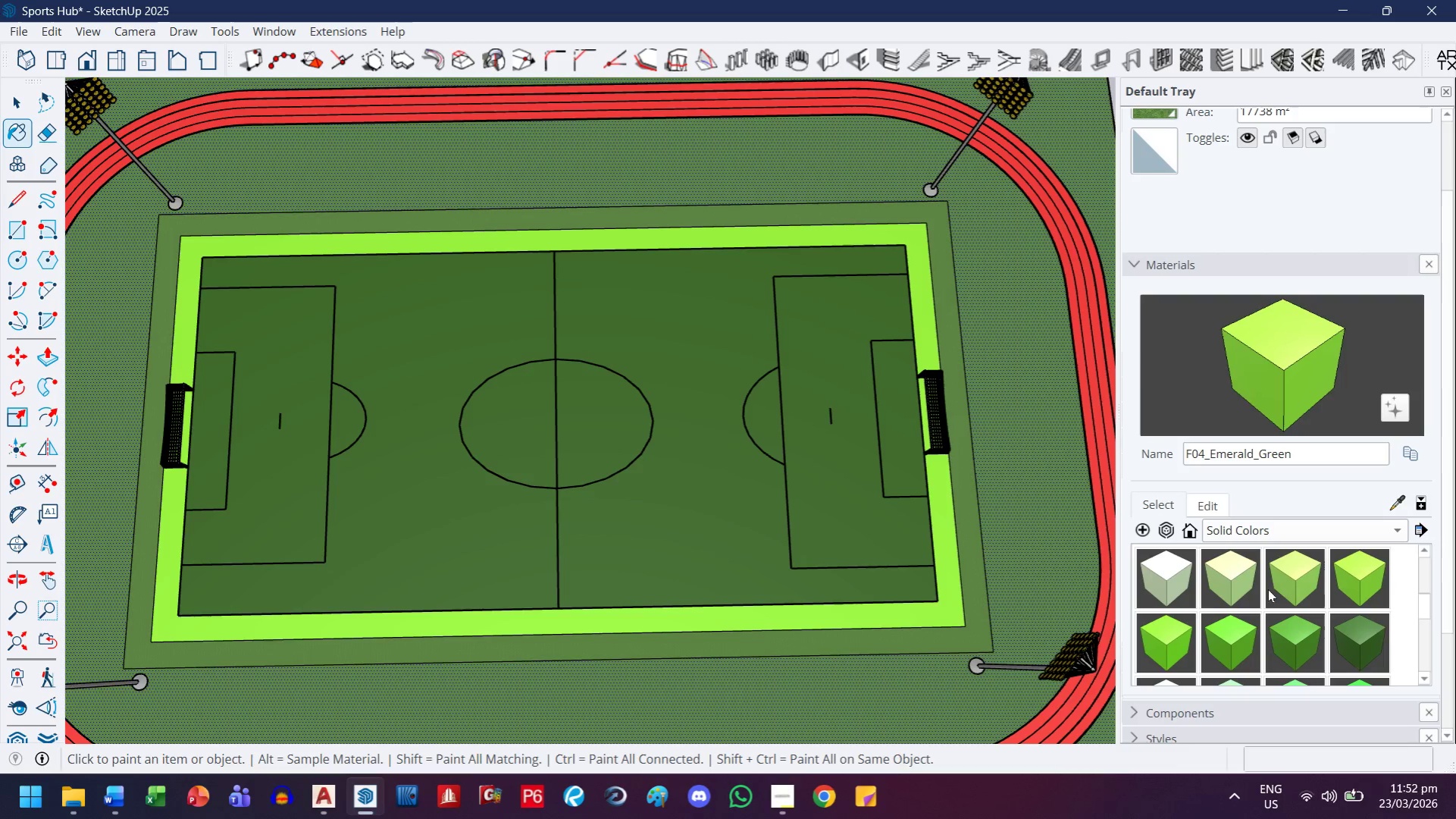 
scroll: coordinate [1227, 607], scroll_direction: down, amount: 1.0
 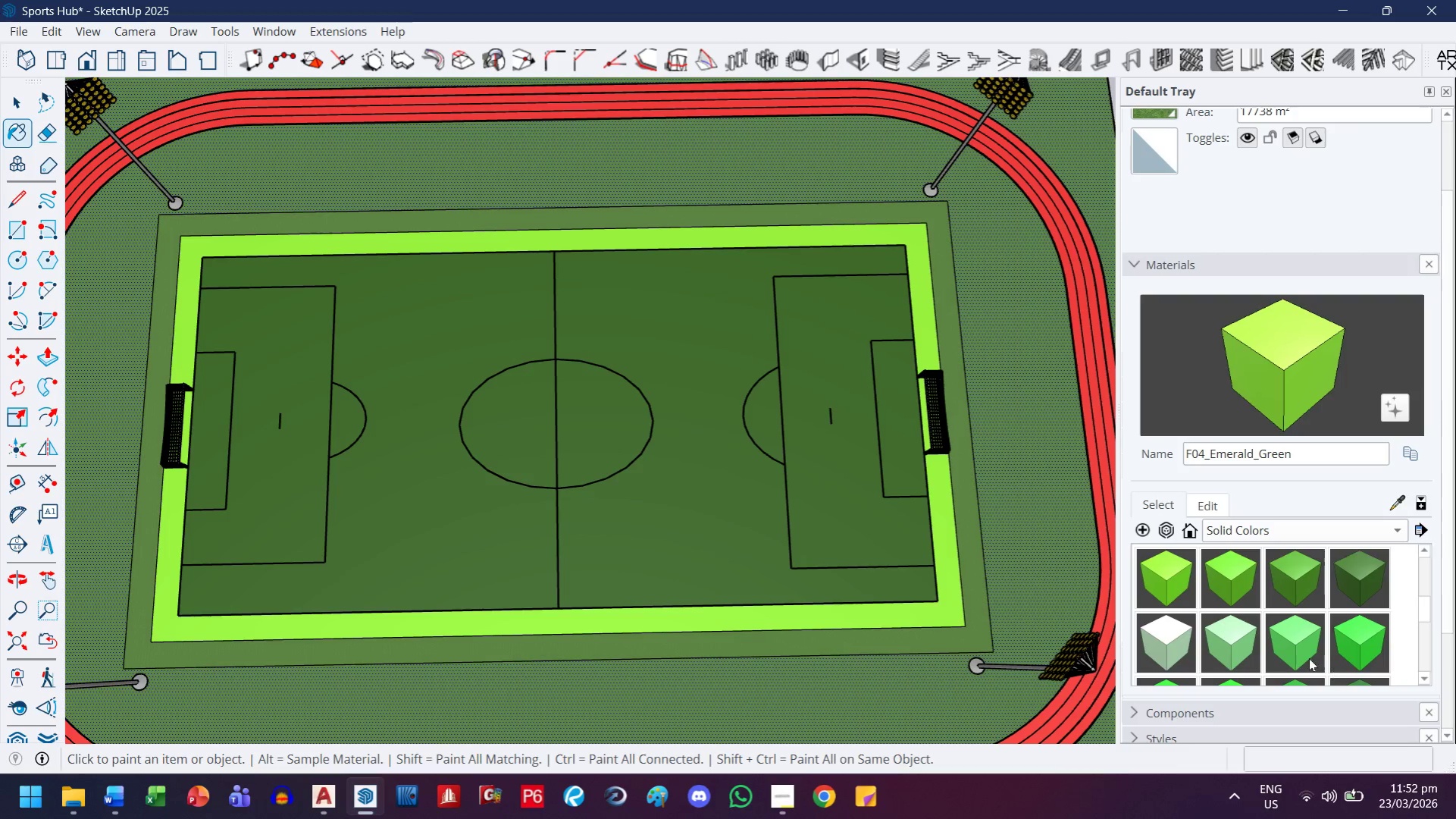 
left_click_drag(start_coordinate=[1301, 648], to_coordinate=[1288, 648])
 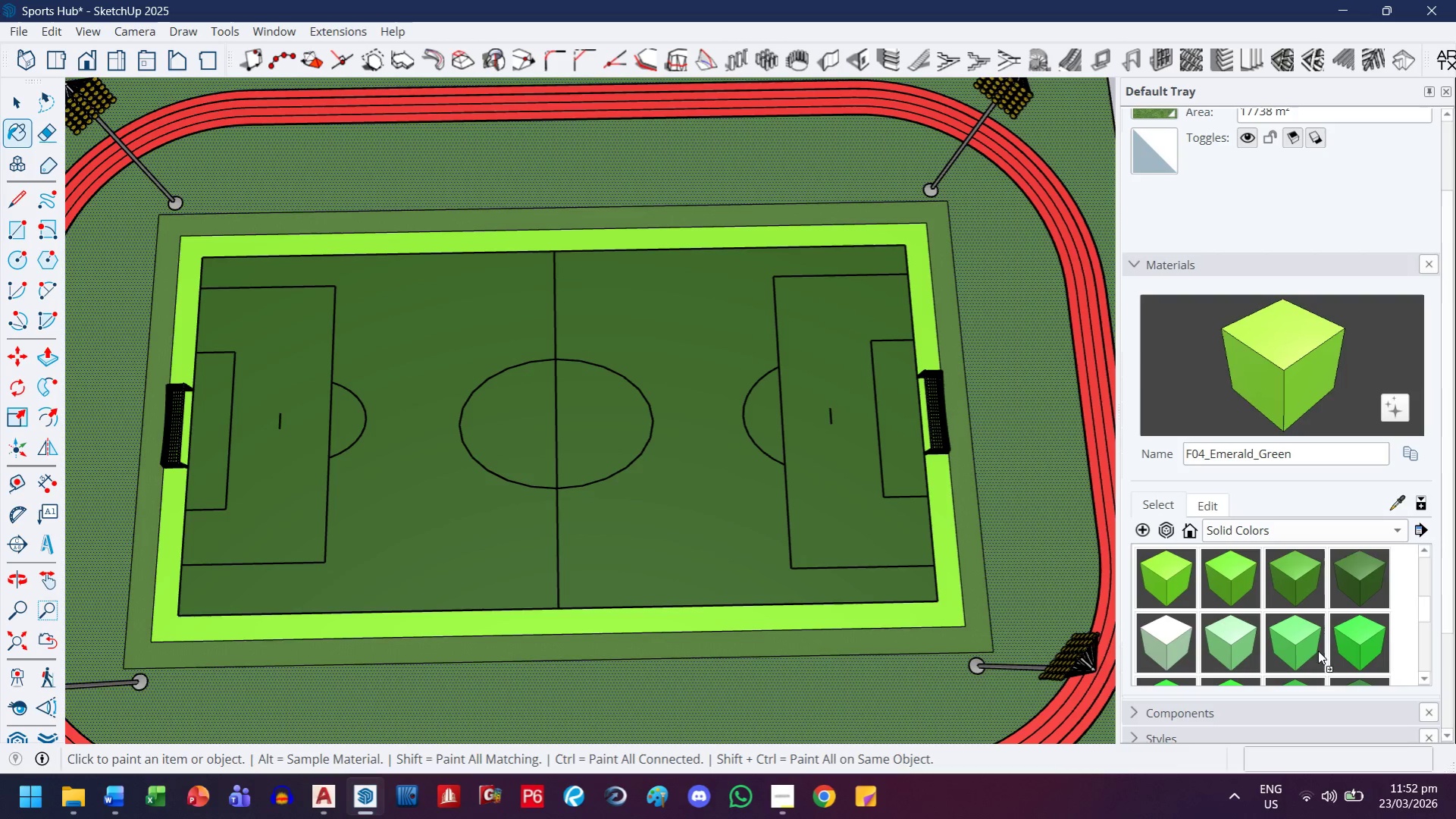 
left_click([1296, 654])
 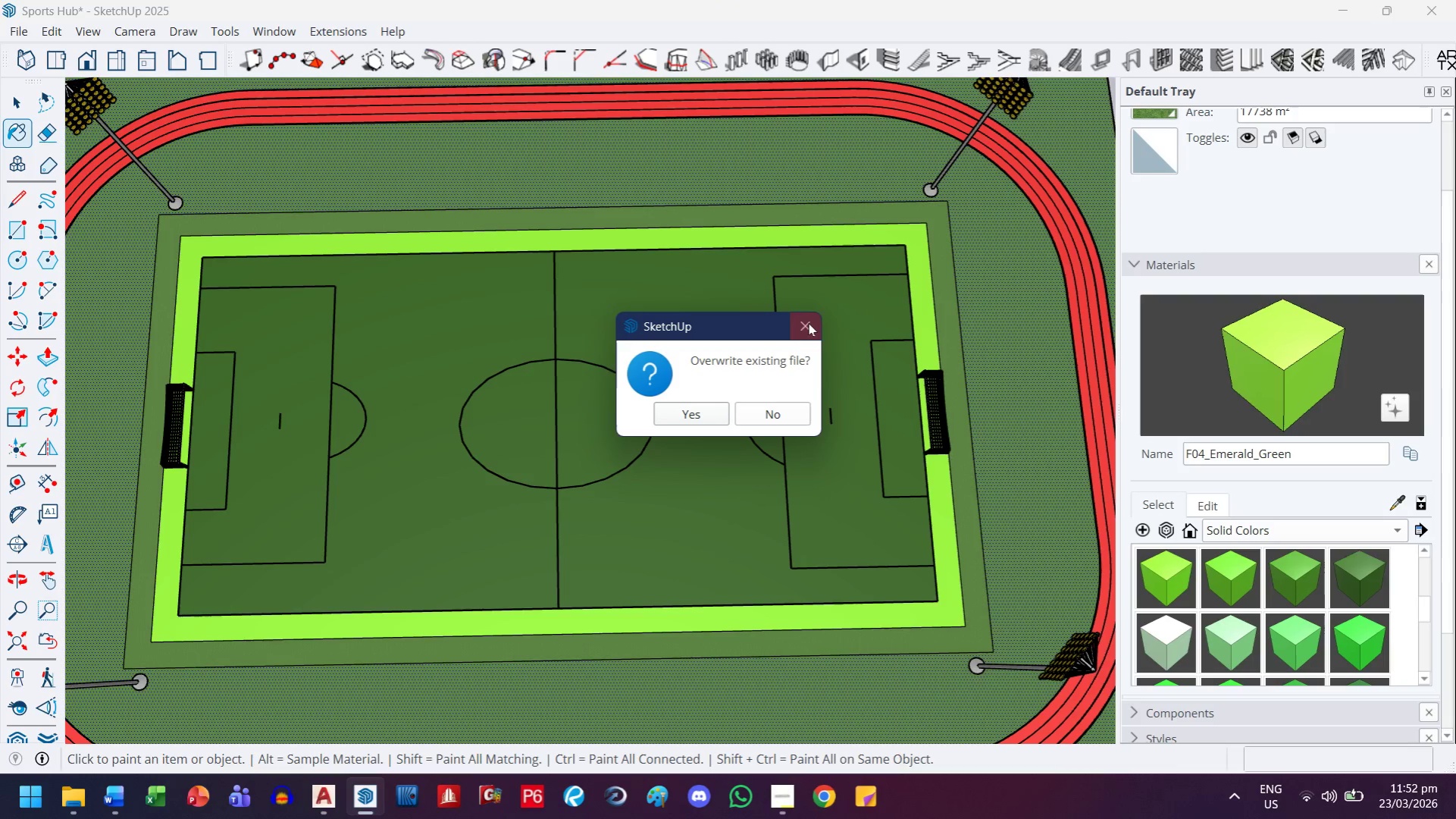 
left_click([805, 323])
 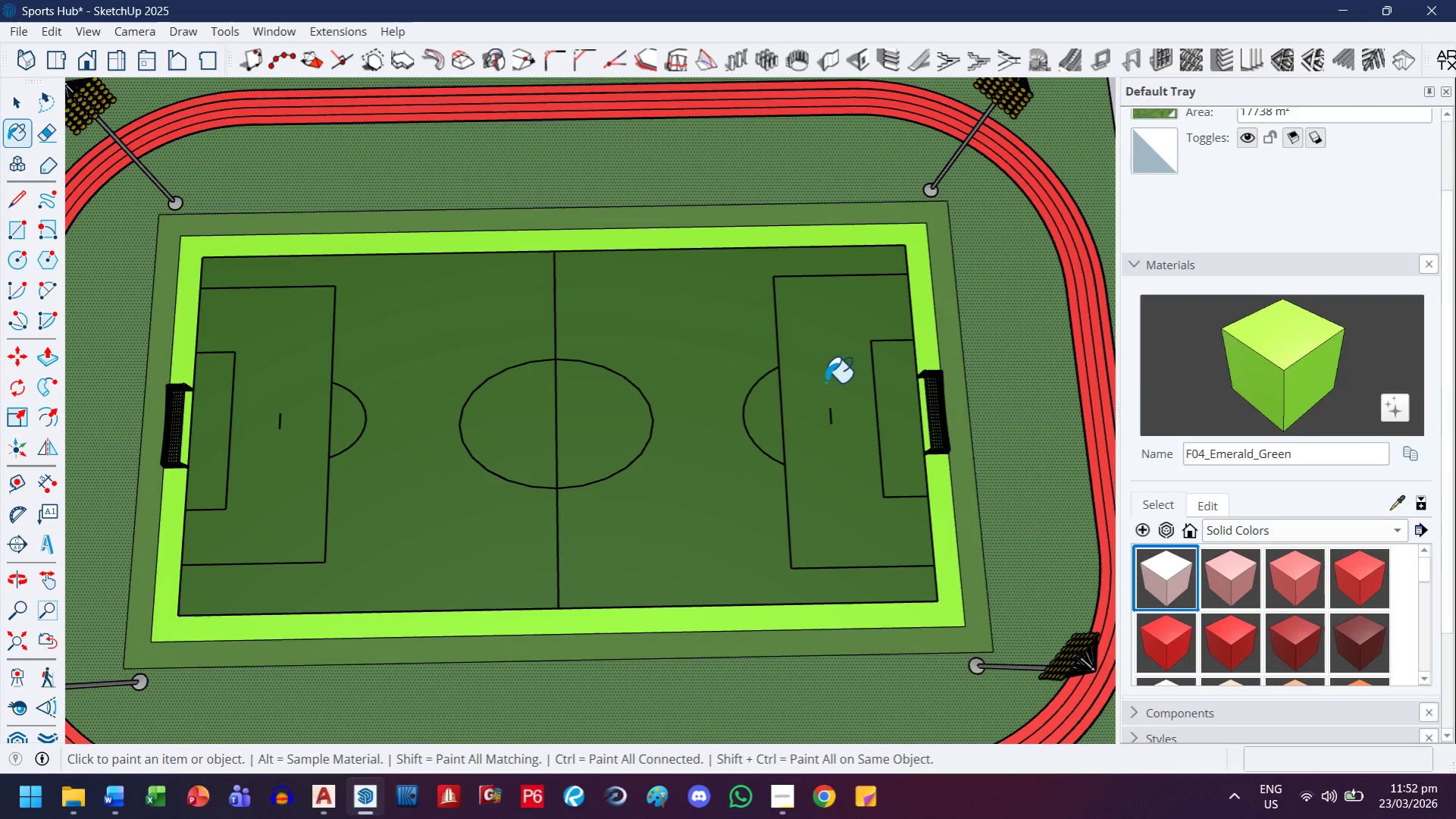 
key(Control+ControlLeft)
 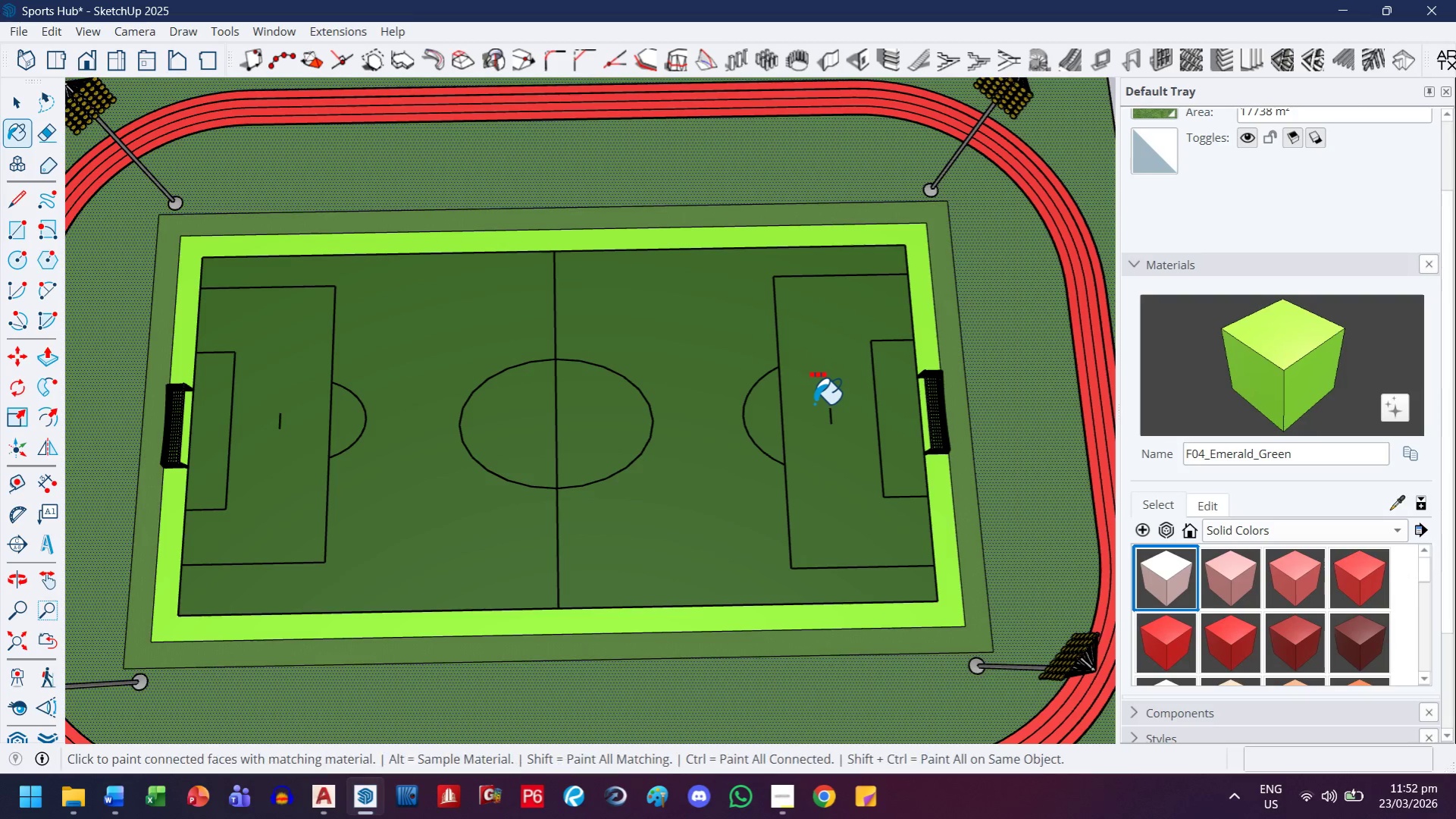 
key(Control+S)
 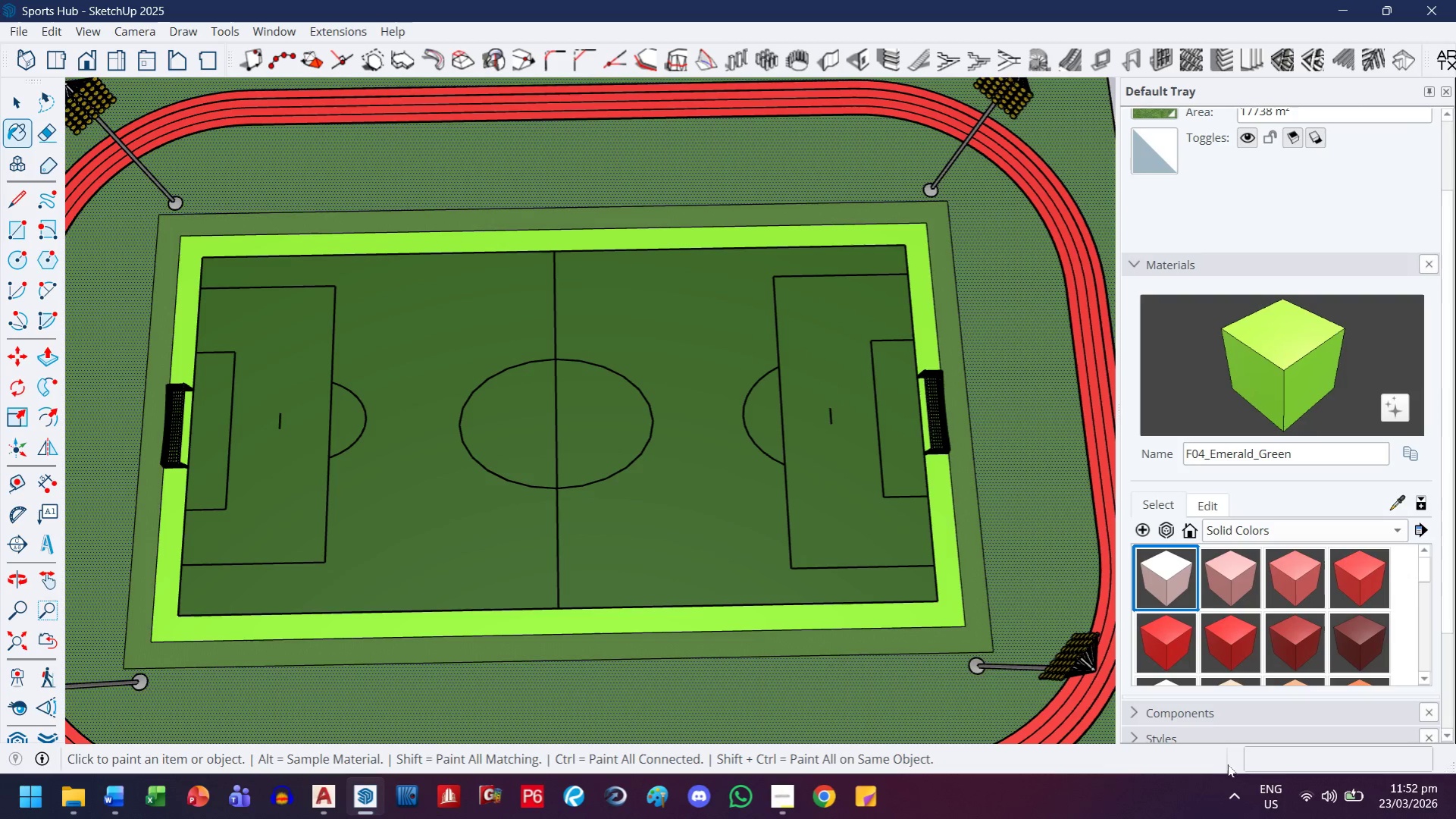 
scroll: coordinate [1288, 626], scroll_direction: down, amount: 10.0
 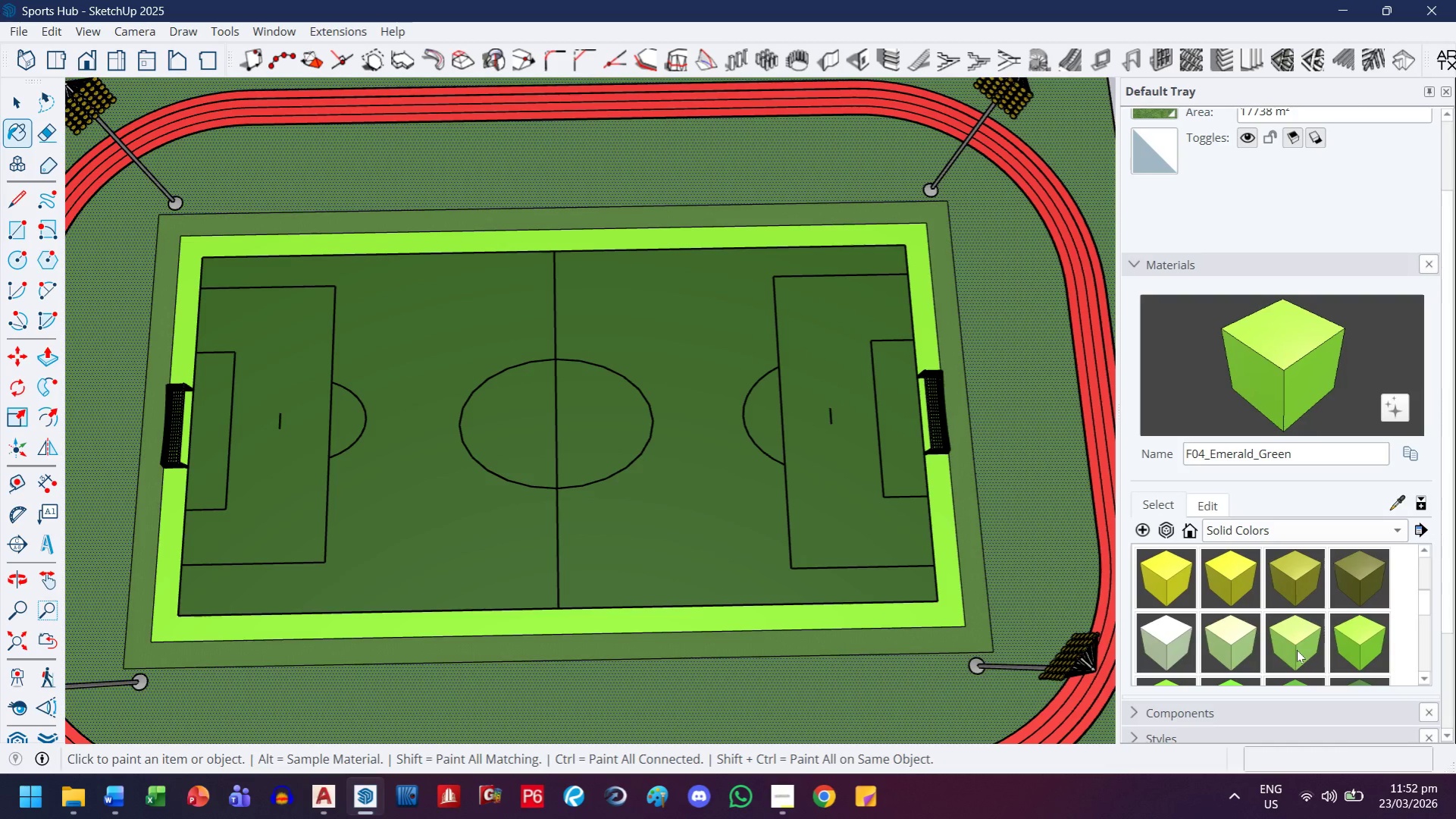 
left_click([1298, 639])
 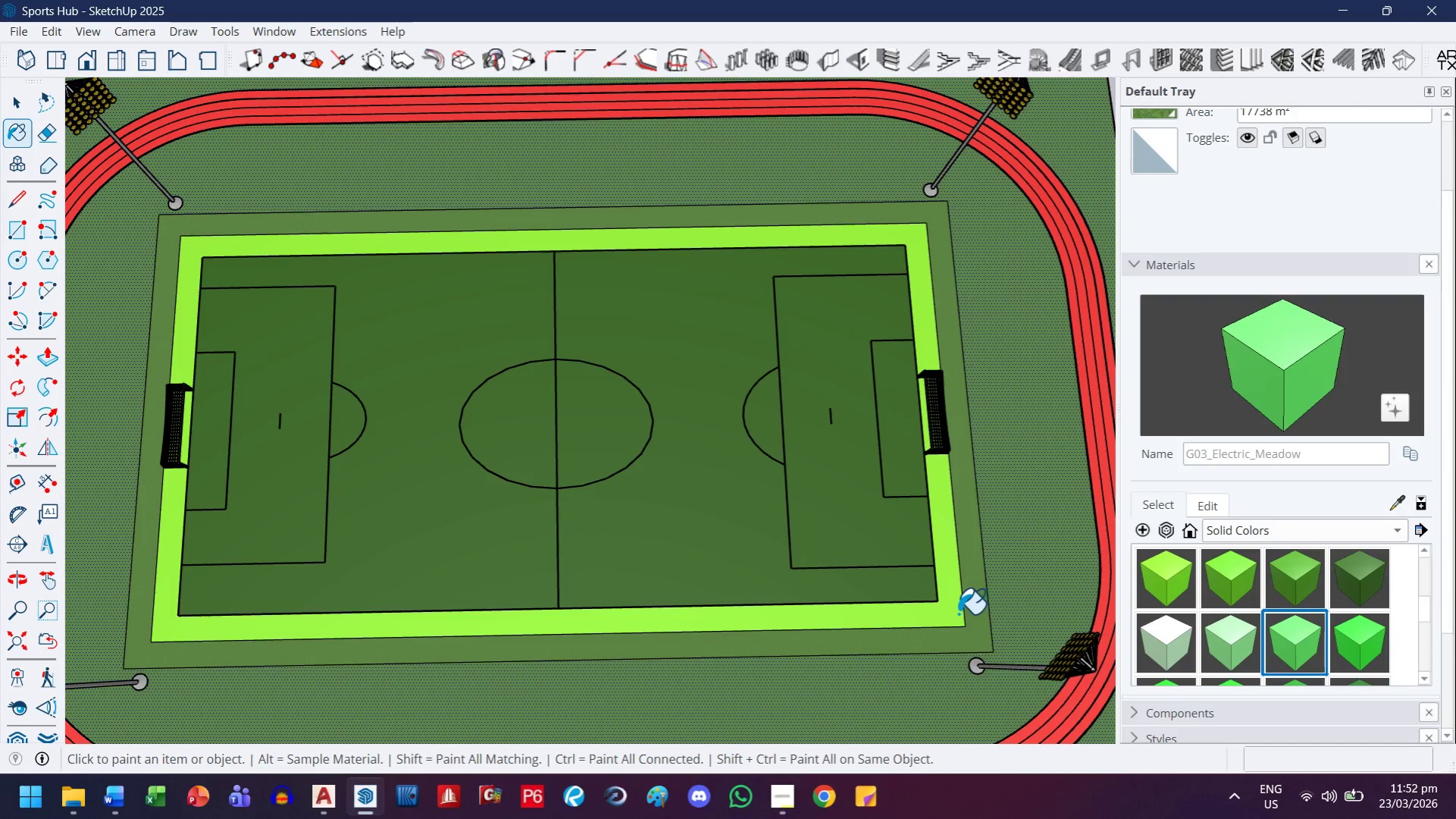 
scroll: coordinate [1297, 650], scroll_direction: down, amount: 2.0
 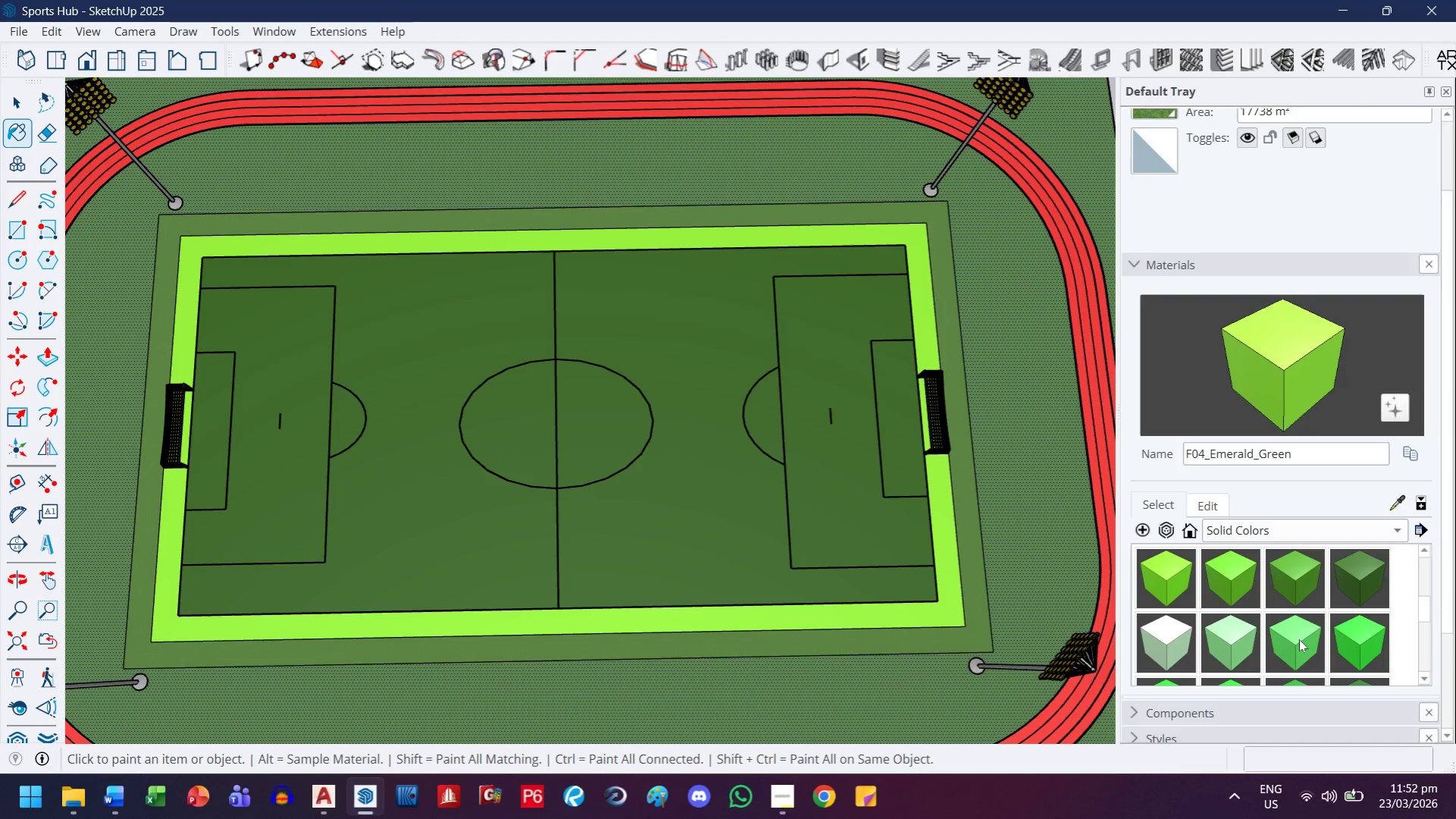 
left_click([944, 613])
 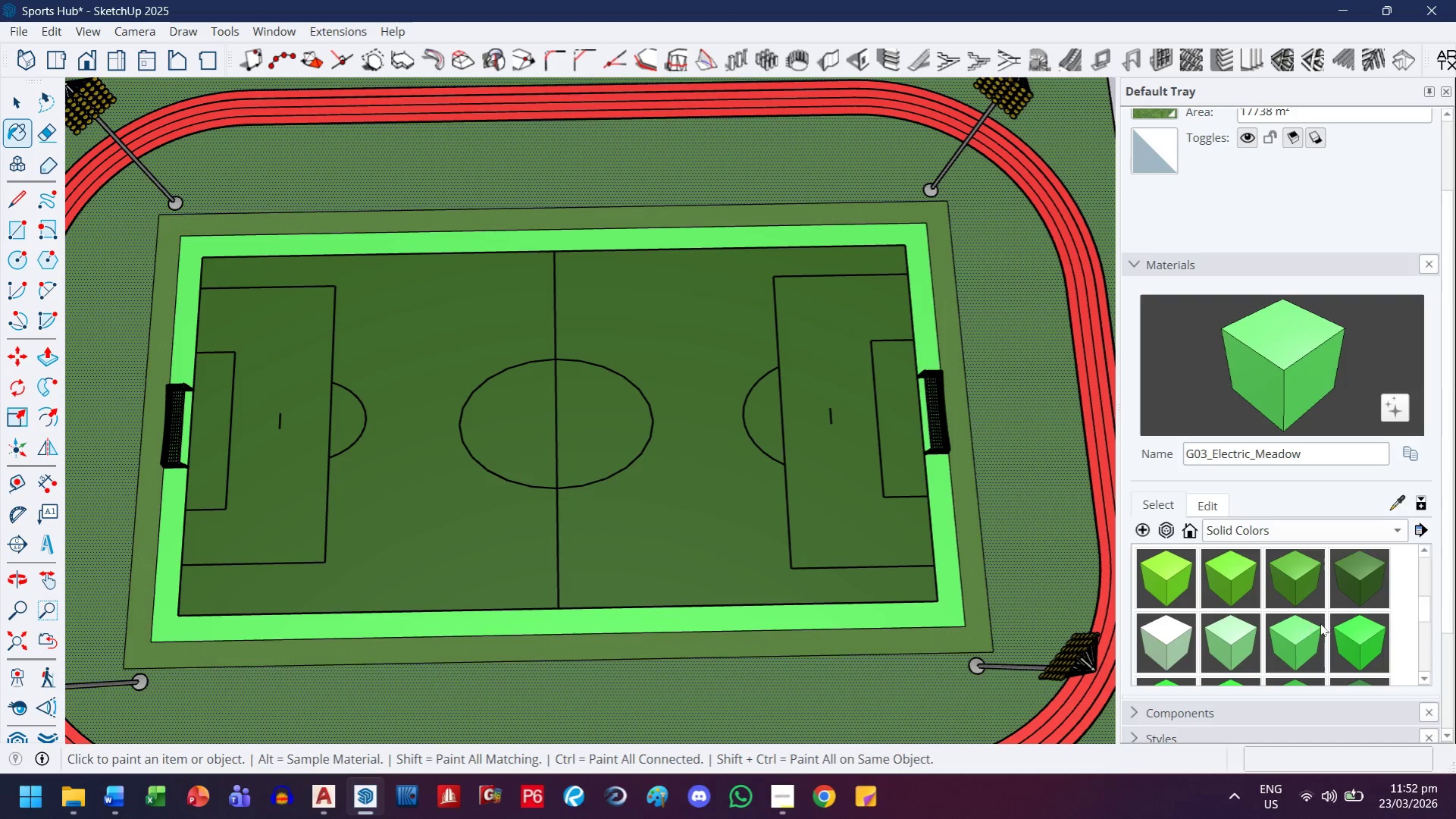 
left_click([1361, 643])
 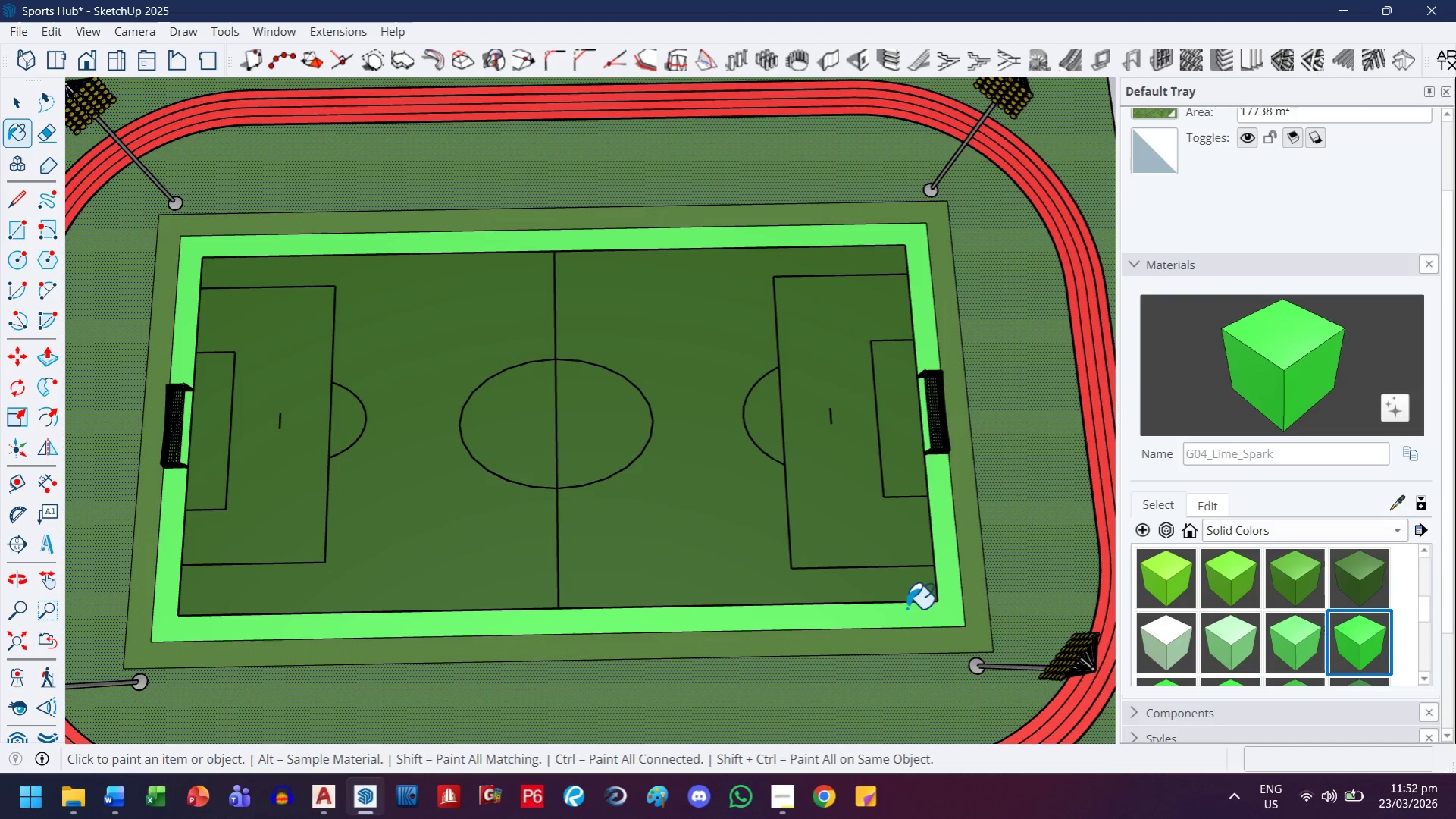 
left_click([924, 607])
 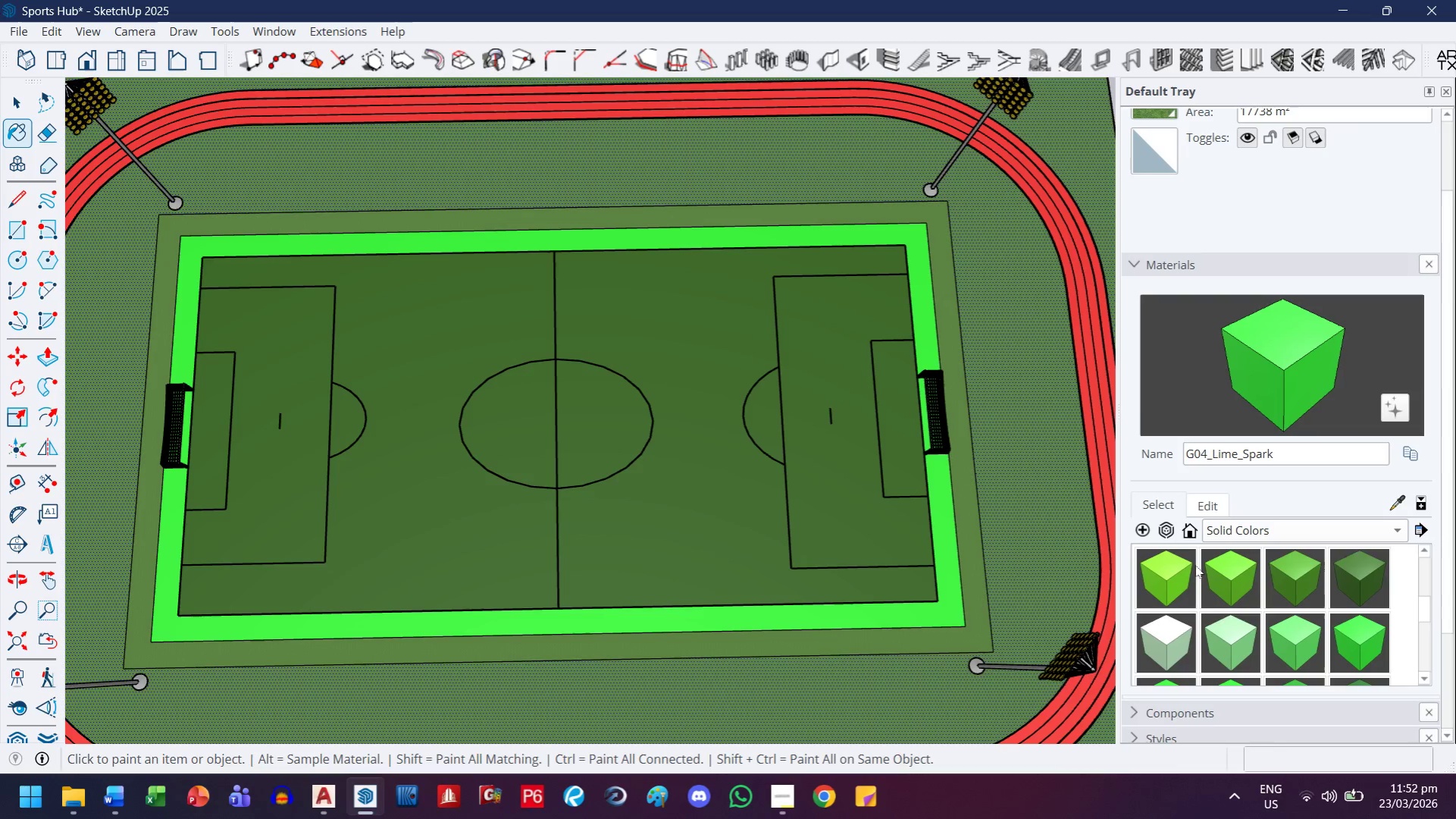 
scroll: coordinate [1253, 601], scroll_direction: down, amount: 1.0
 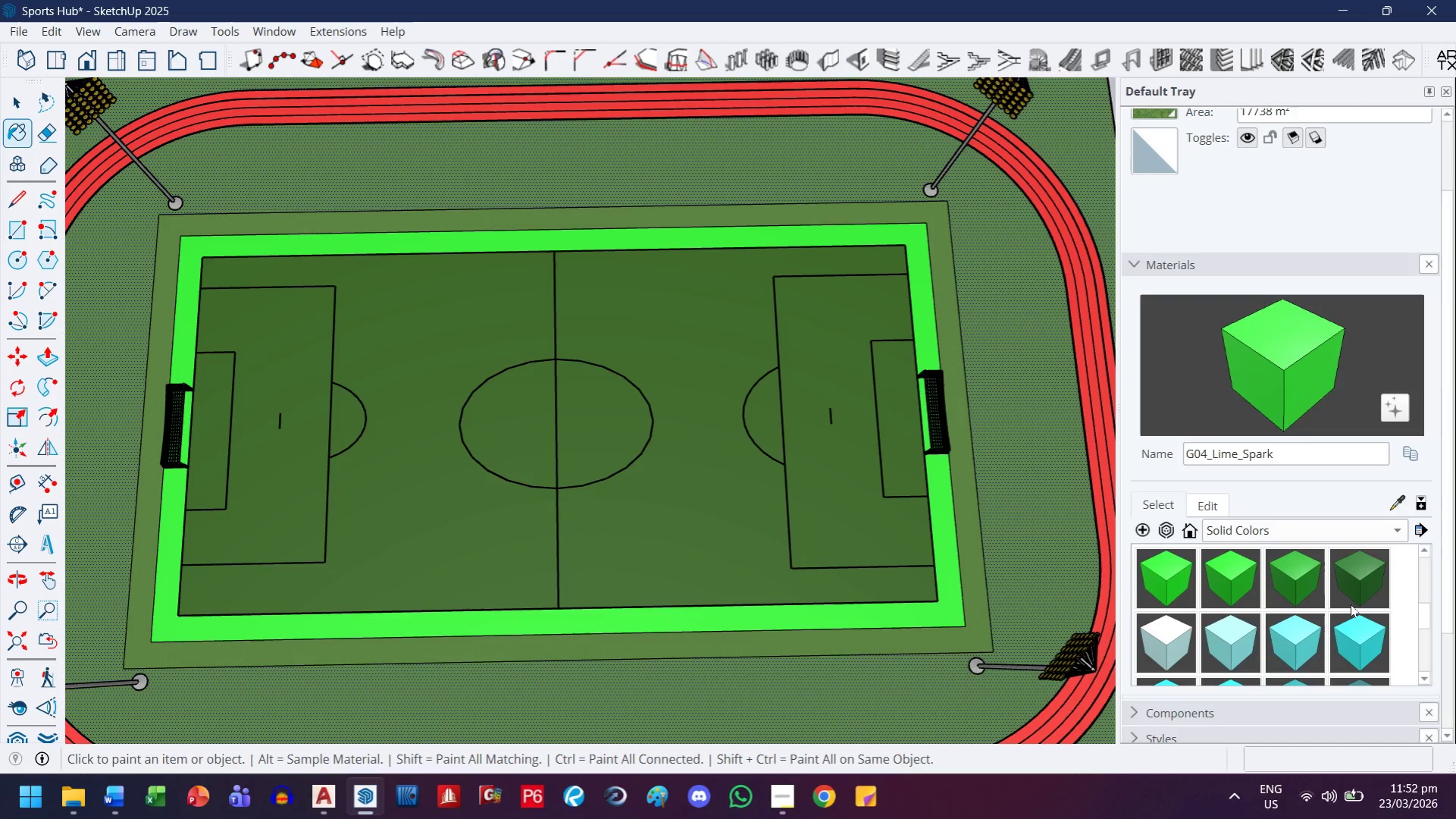 
left_click_drag(start_coordinate=[1354, 587], to_coordinate=[1343, 588])
 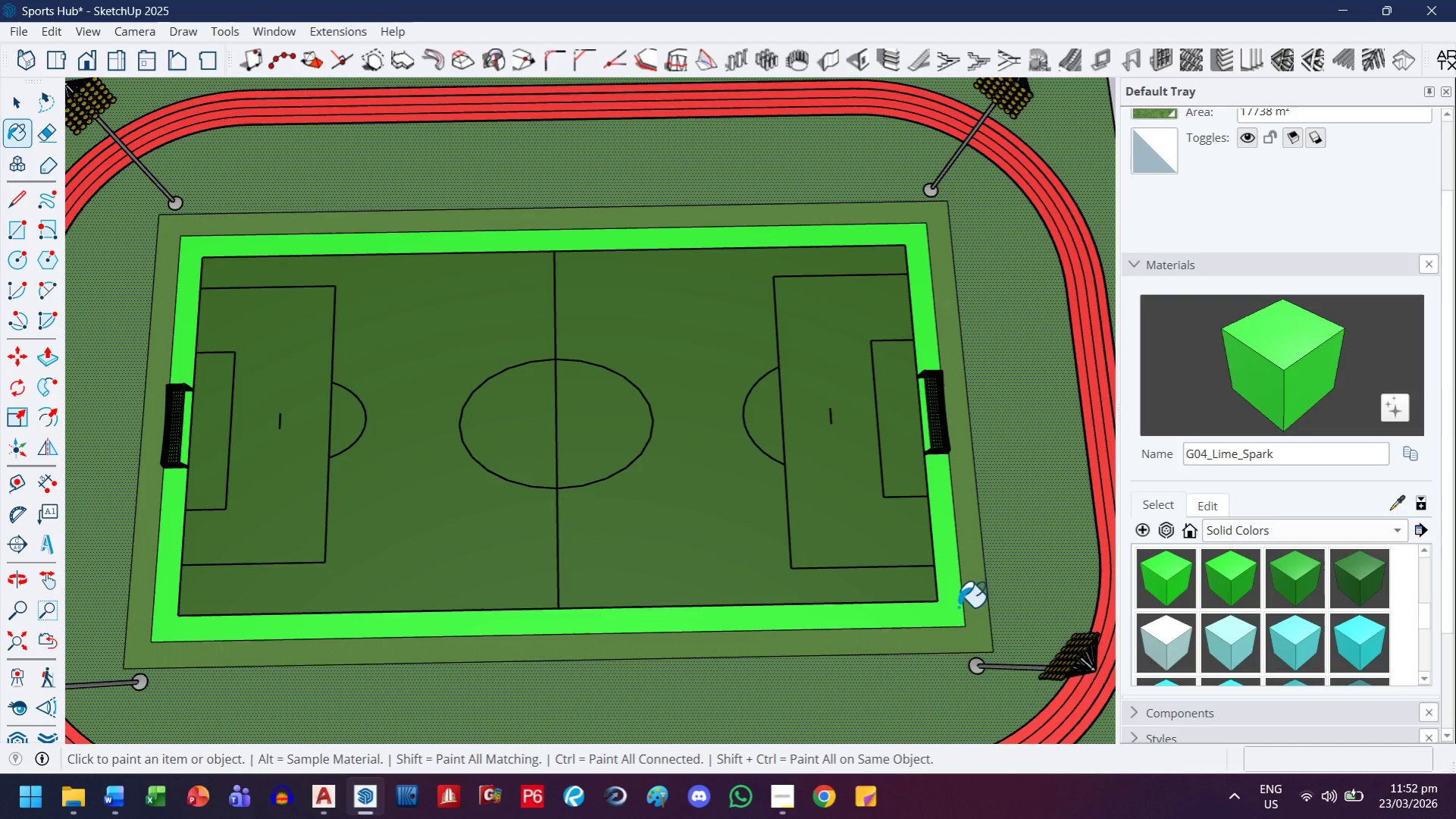 
left_click([952, 609])
 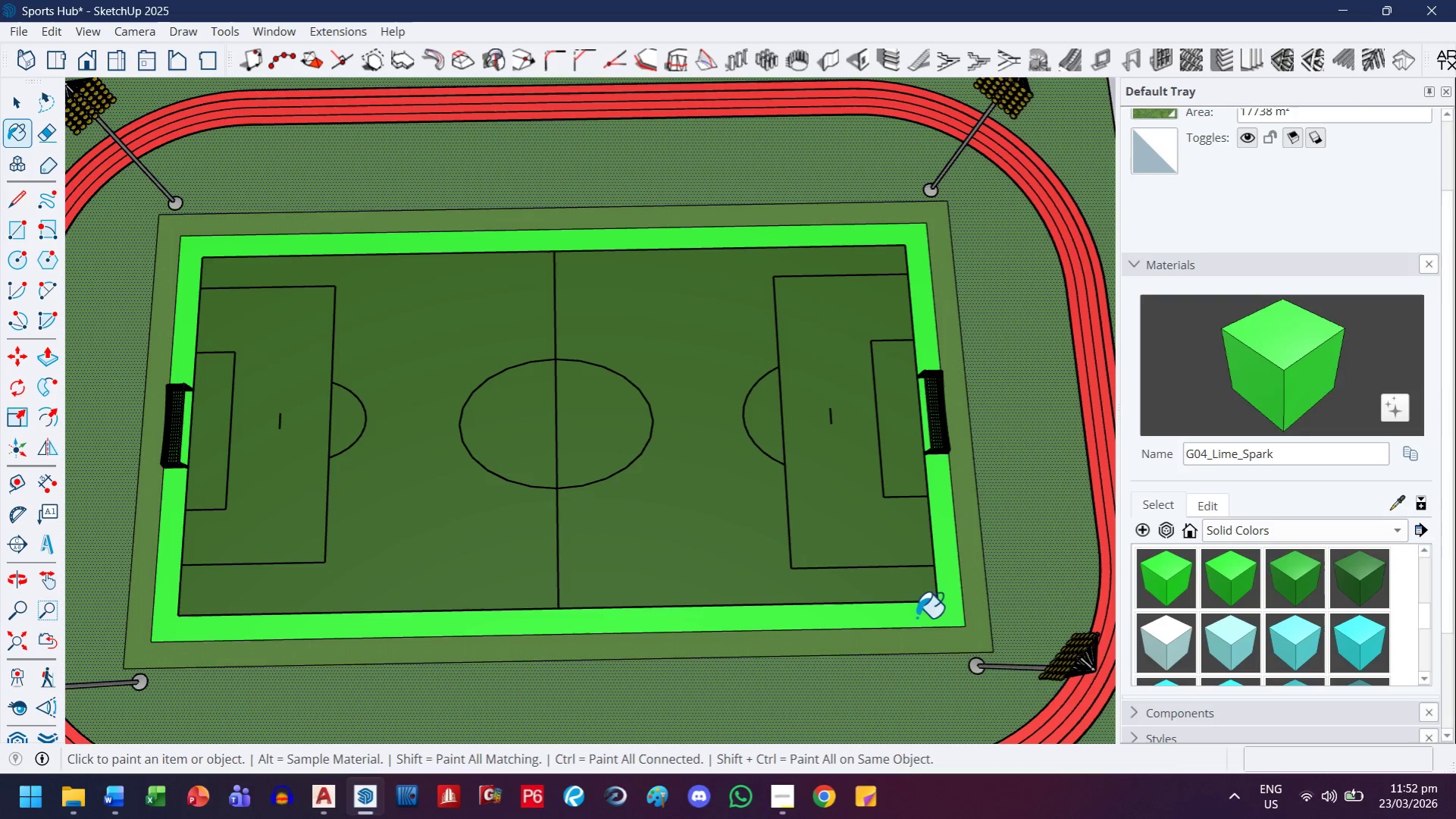 
scroll: coordinate [873, 613], scroll_direction: down, amount: 2.0
 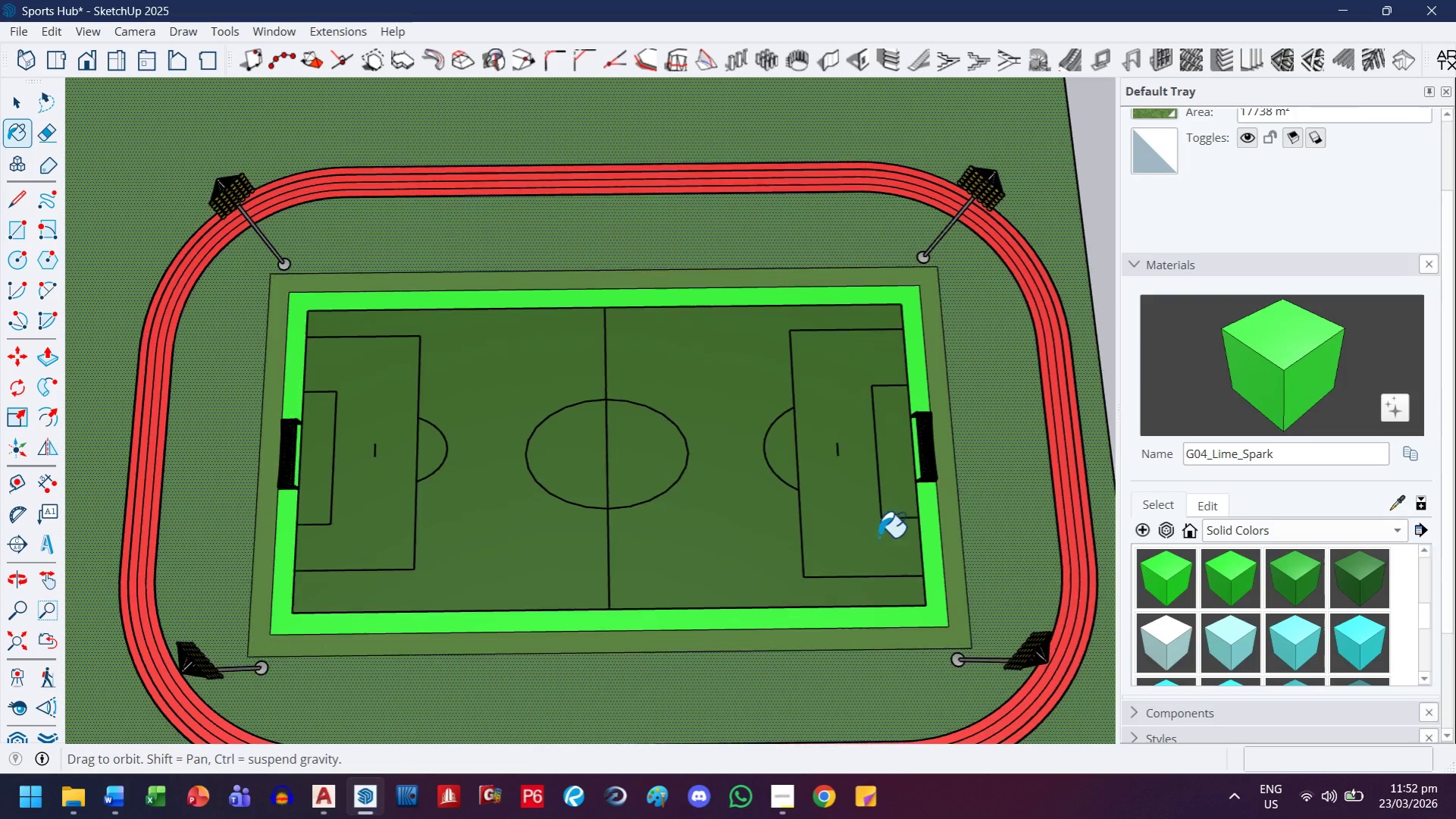 
left_click([926, 638])
 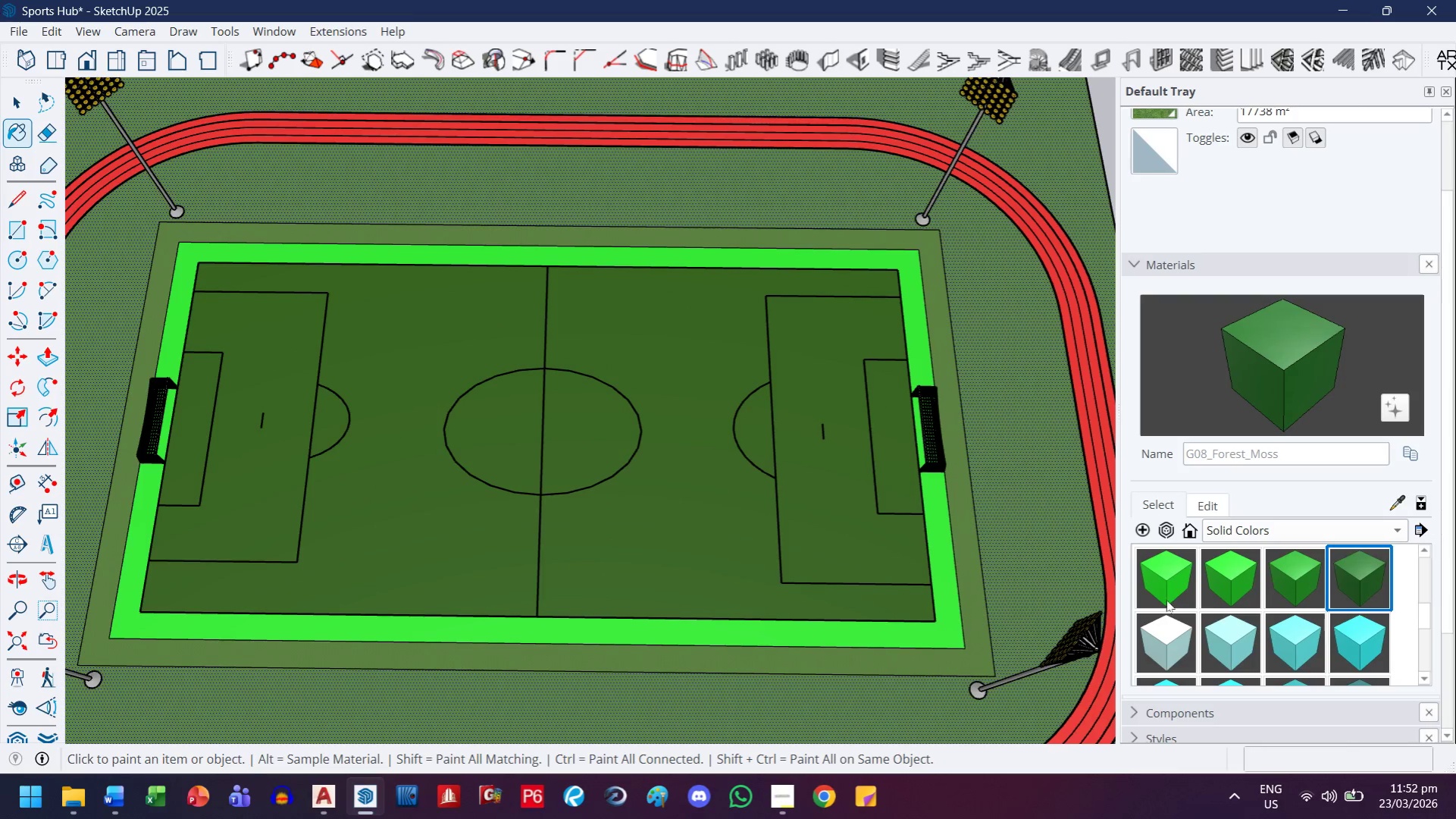 
scroll: coordinate [916, 607], scroll_direction: up, amount: 2.0
 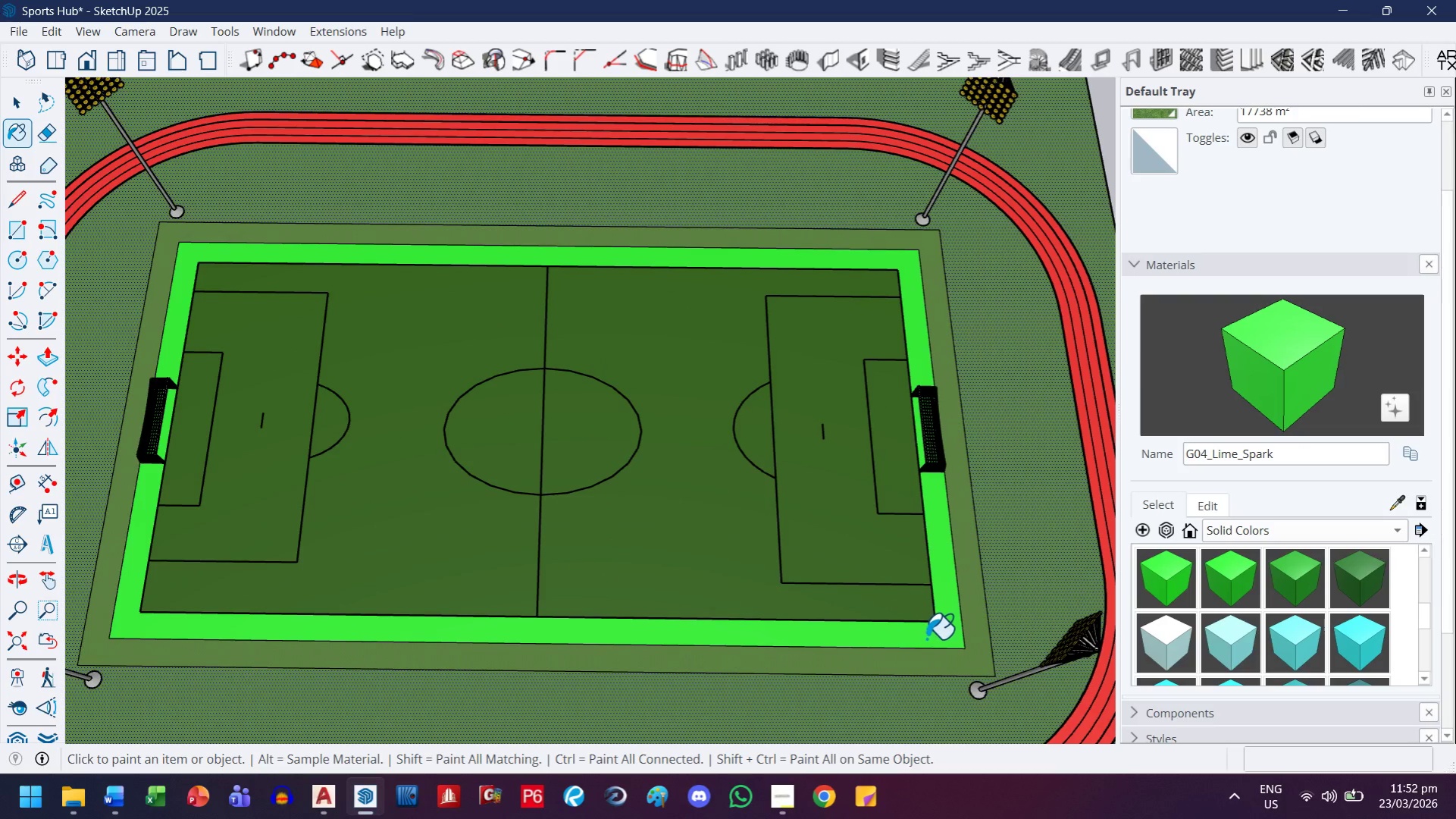 
left_click([869, 636])
 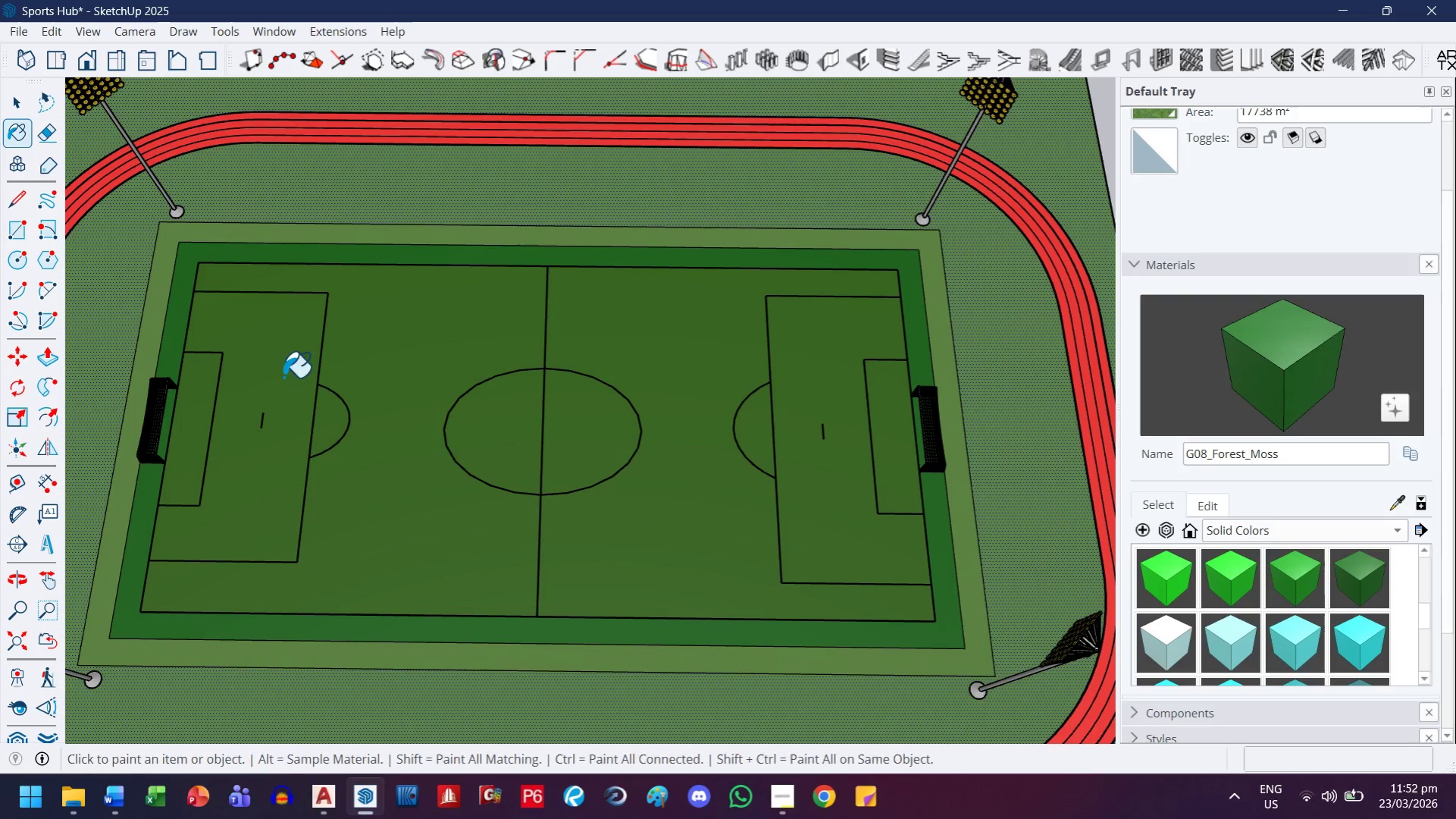 
left_click([21, 102])
 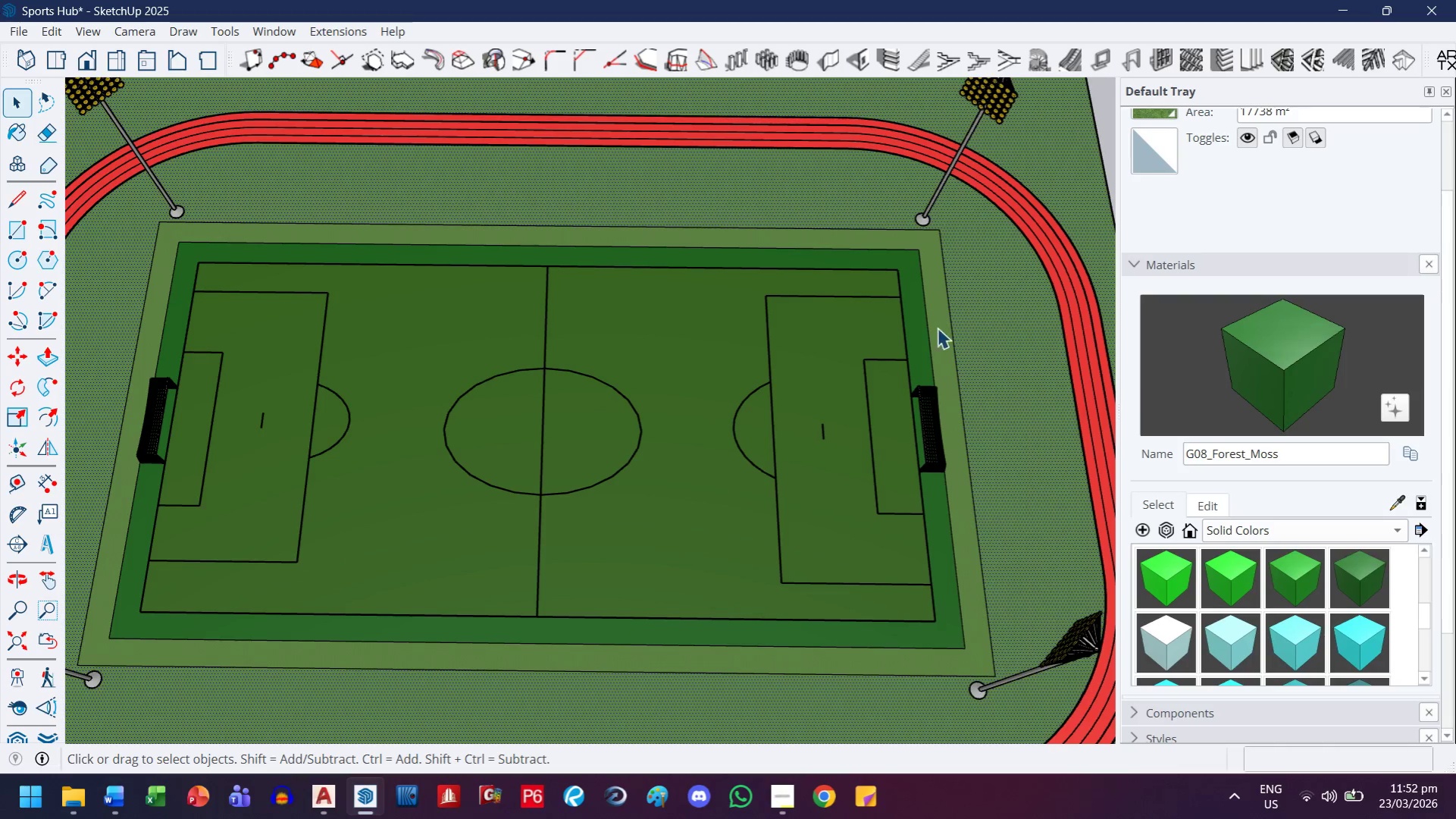 
key(Escape)
 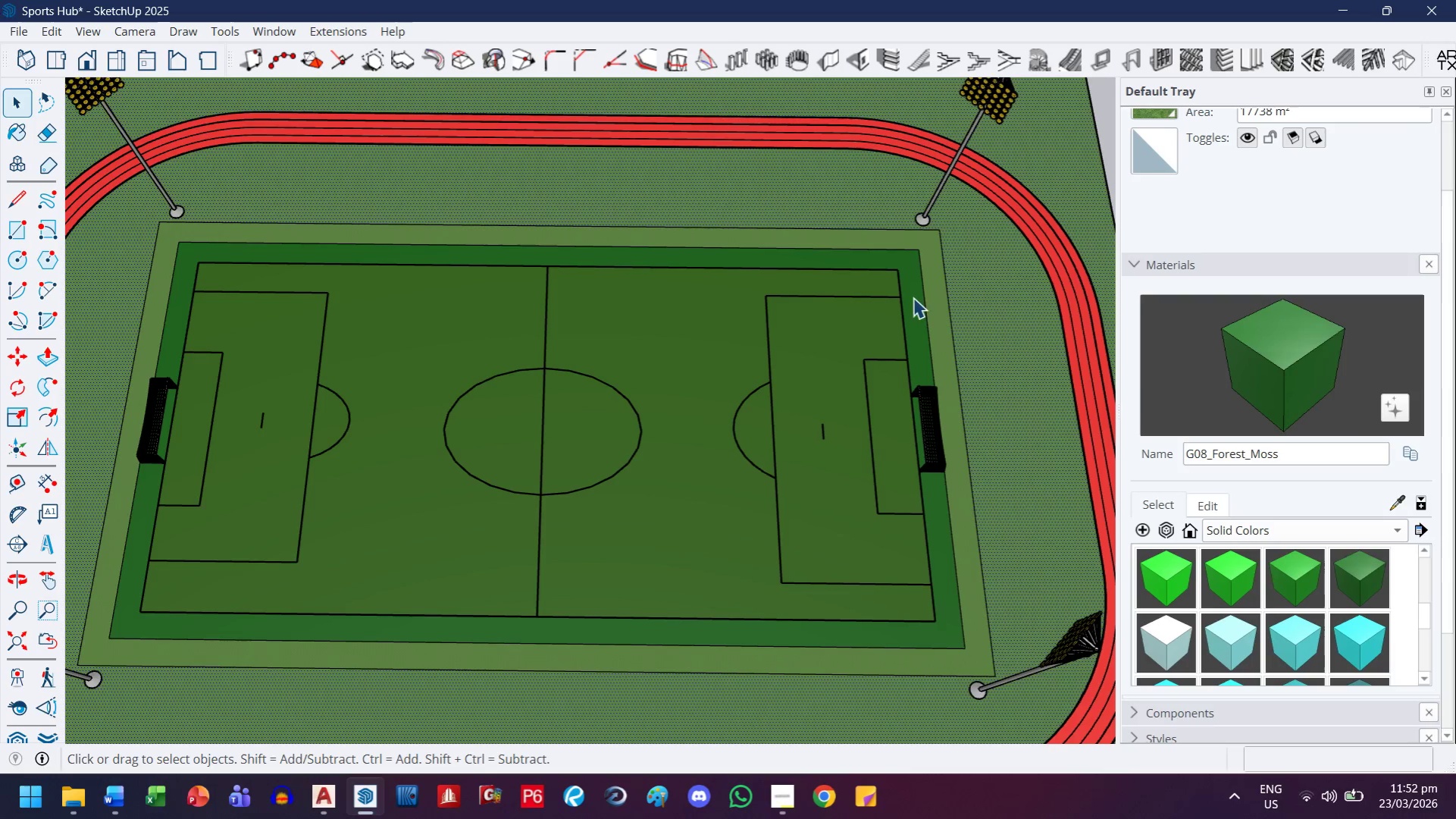 
key(Escape)
 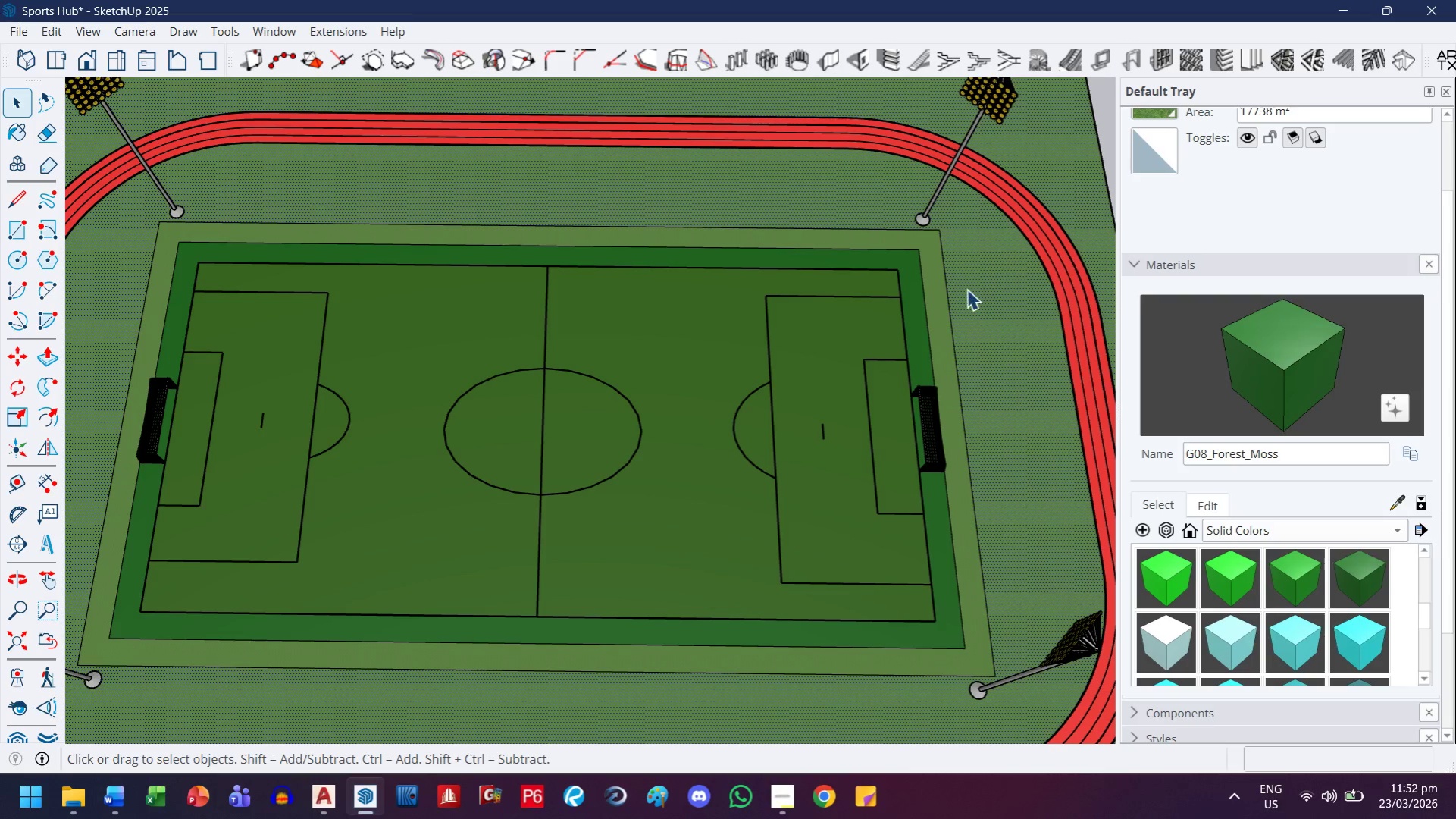 
scroll: coordinate [966, 289], scroll_direction: down, amount: 2.0
 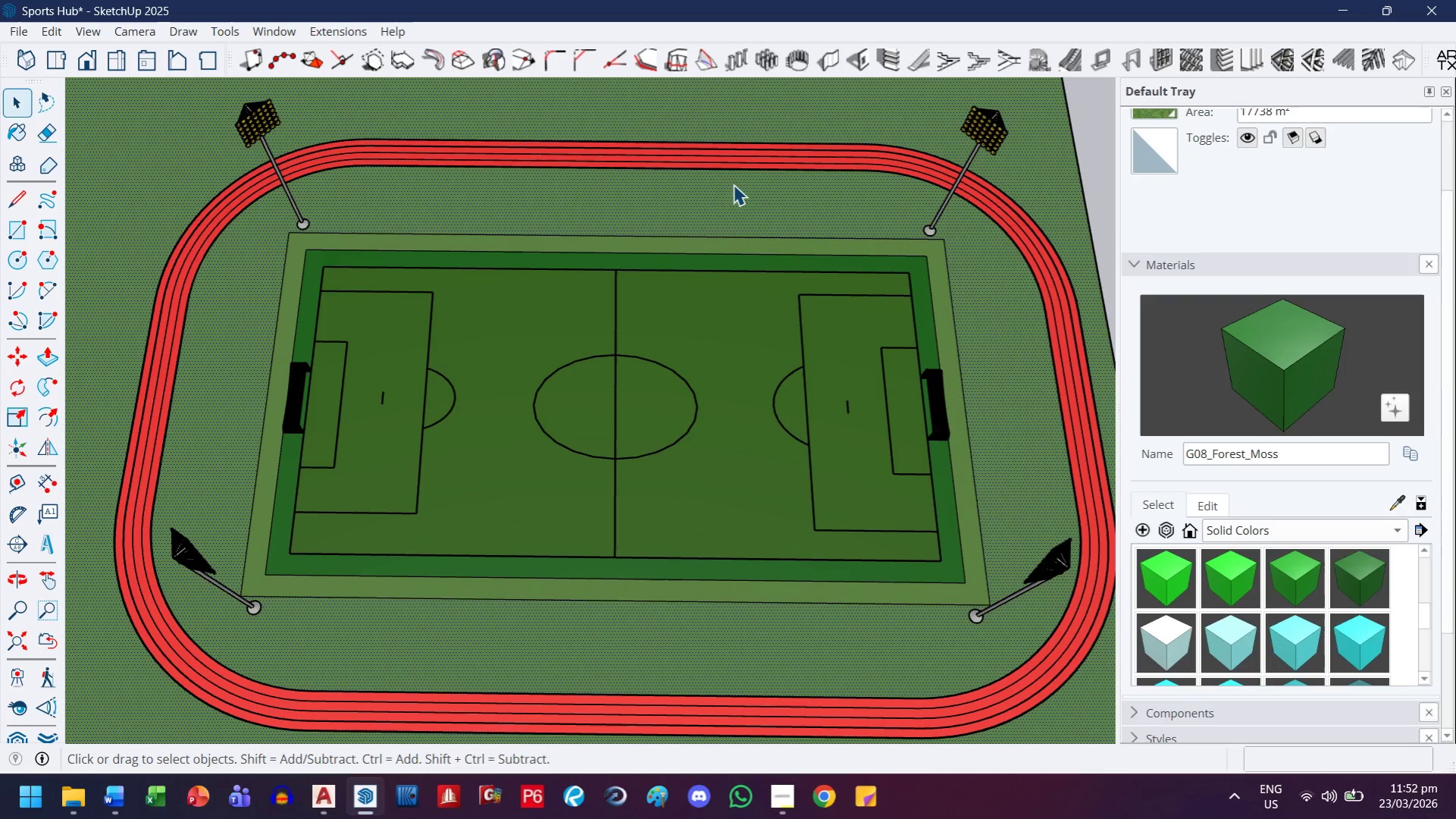 
left_click([1051, 266])
 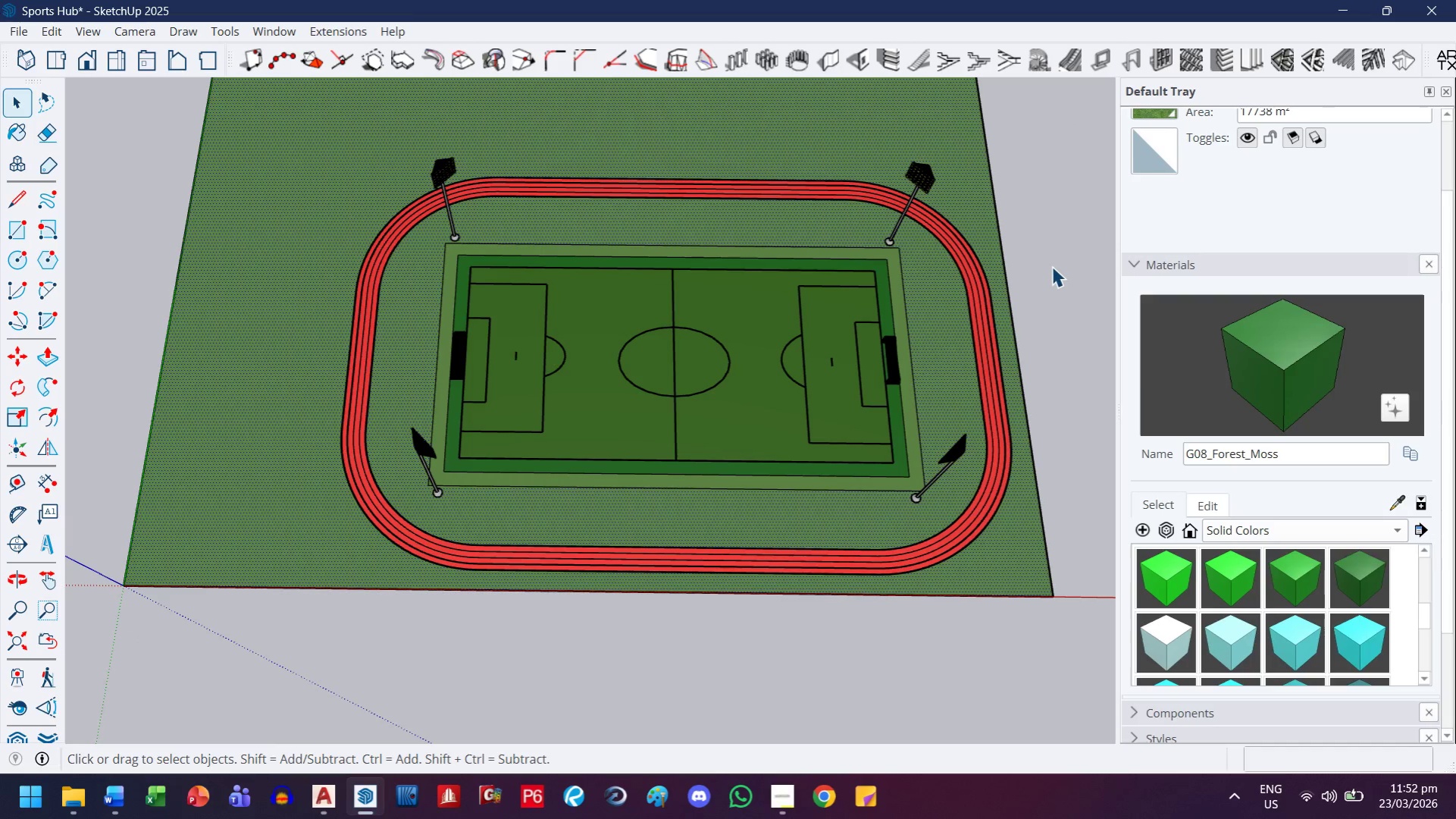 
scroll: coordinate [803, 285], scroll_direction: down, amount: 4.0
 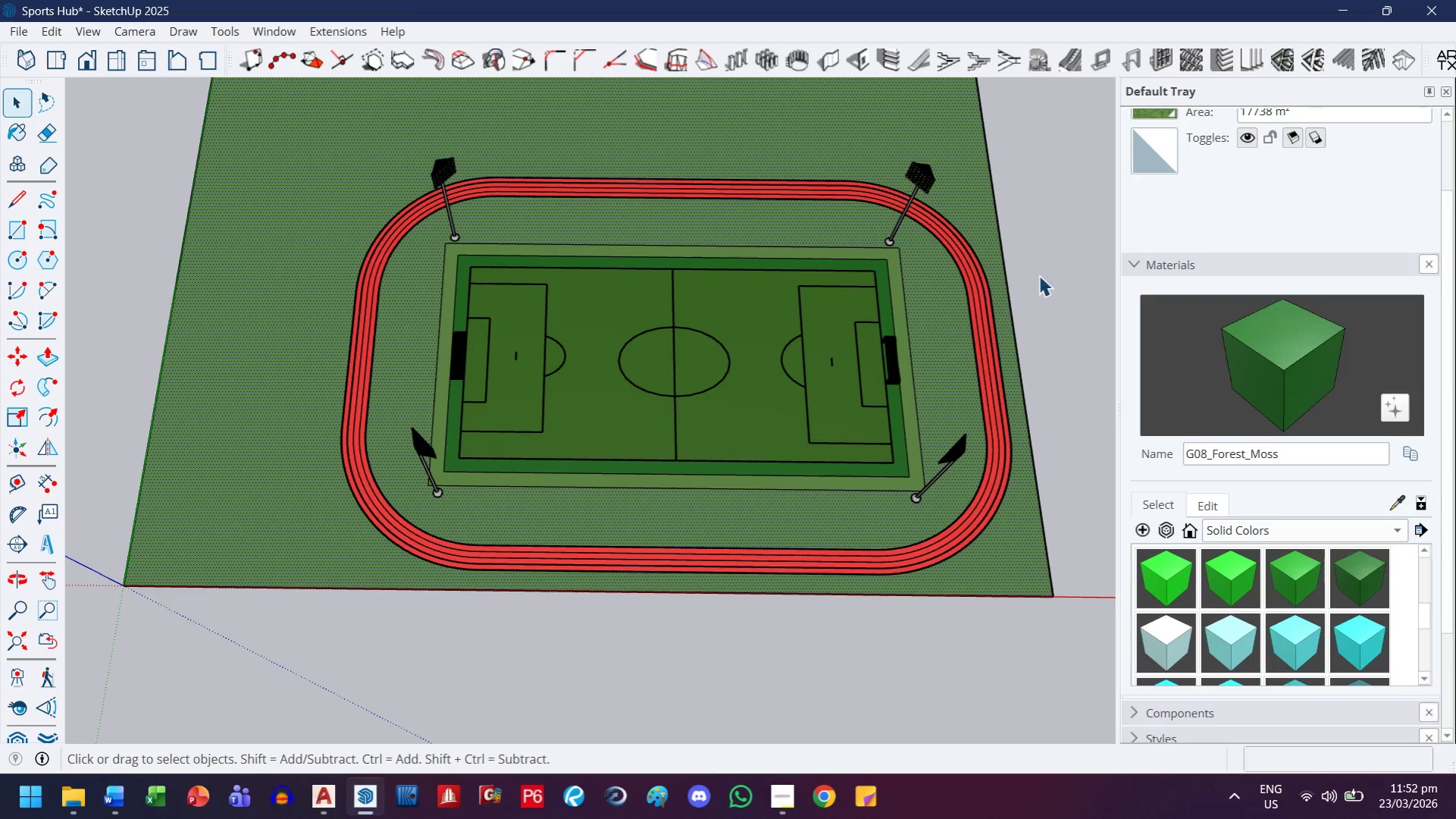 
double_click([1051, 266])
 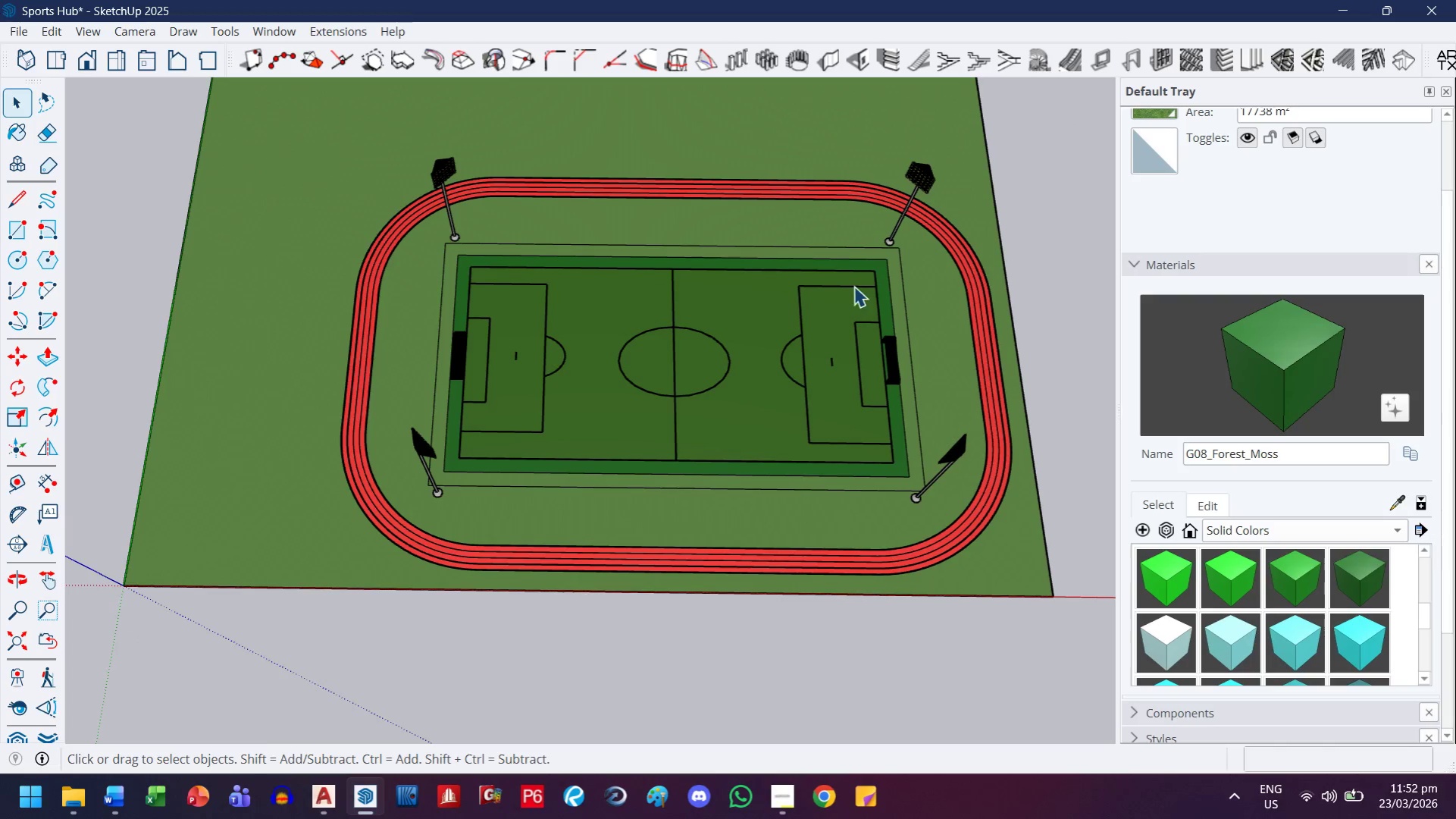 
scroll: coordinate [857, 256], scroll_direction: up, amount: 10.0
 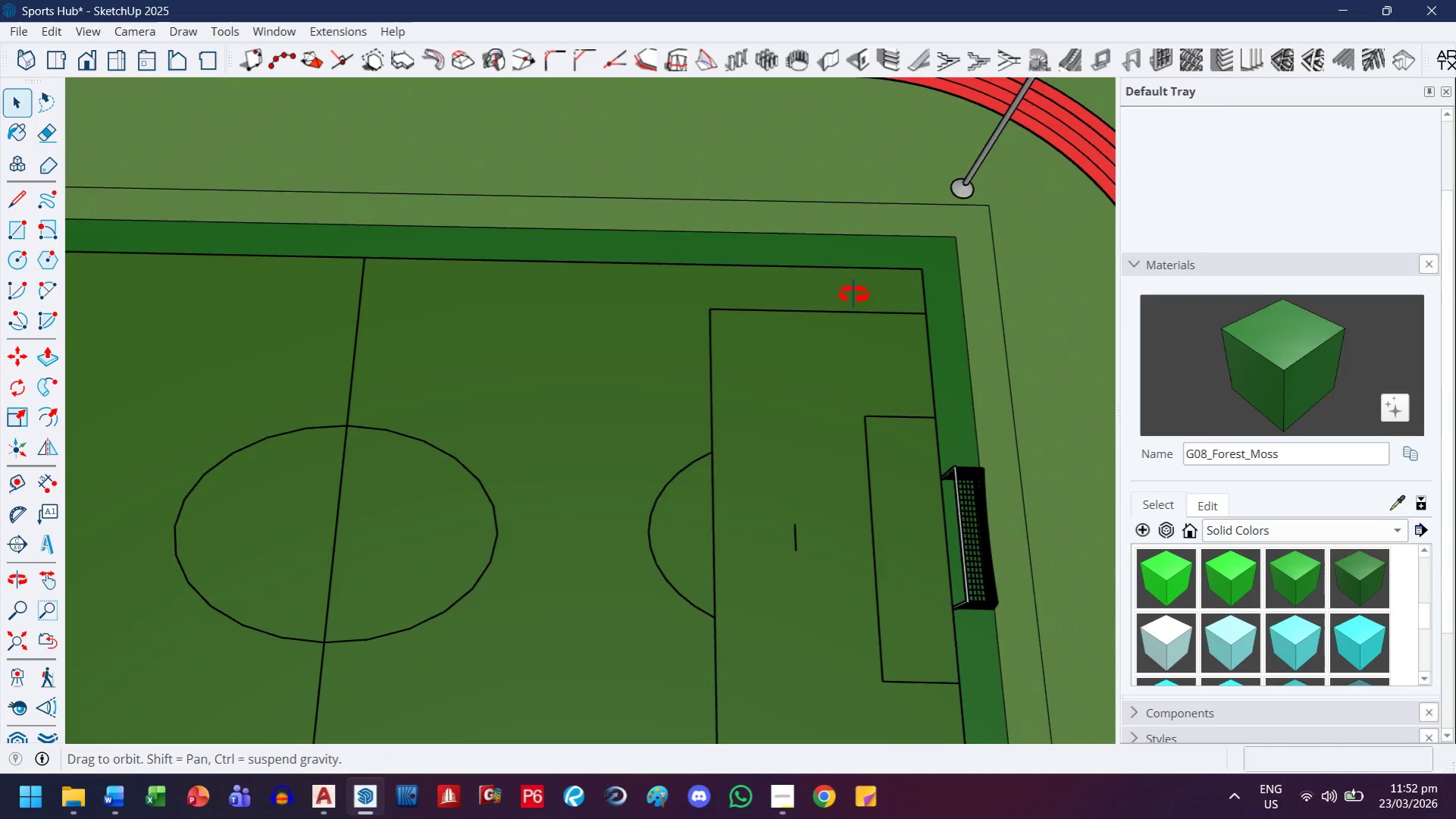 
double_click([876, 202])
 